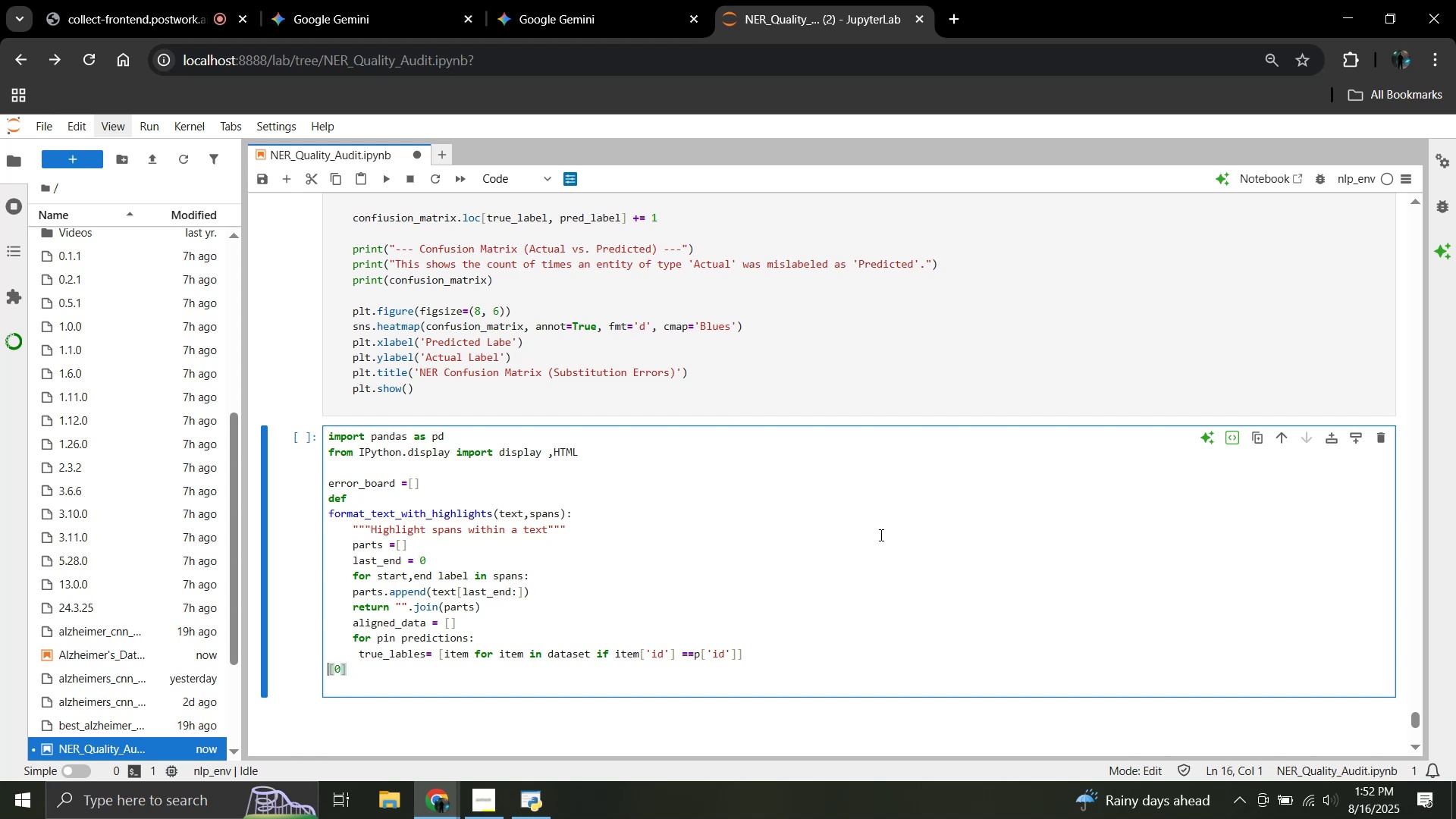 
key(Backspace)
 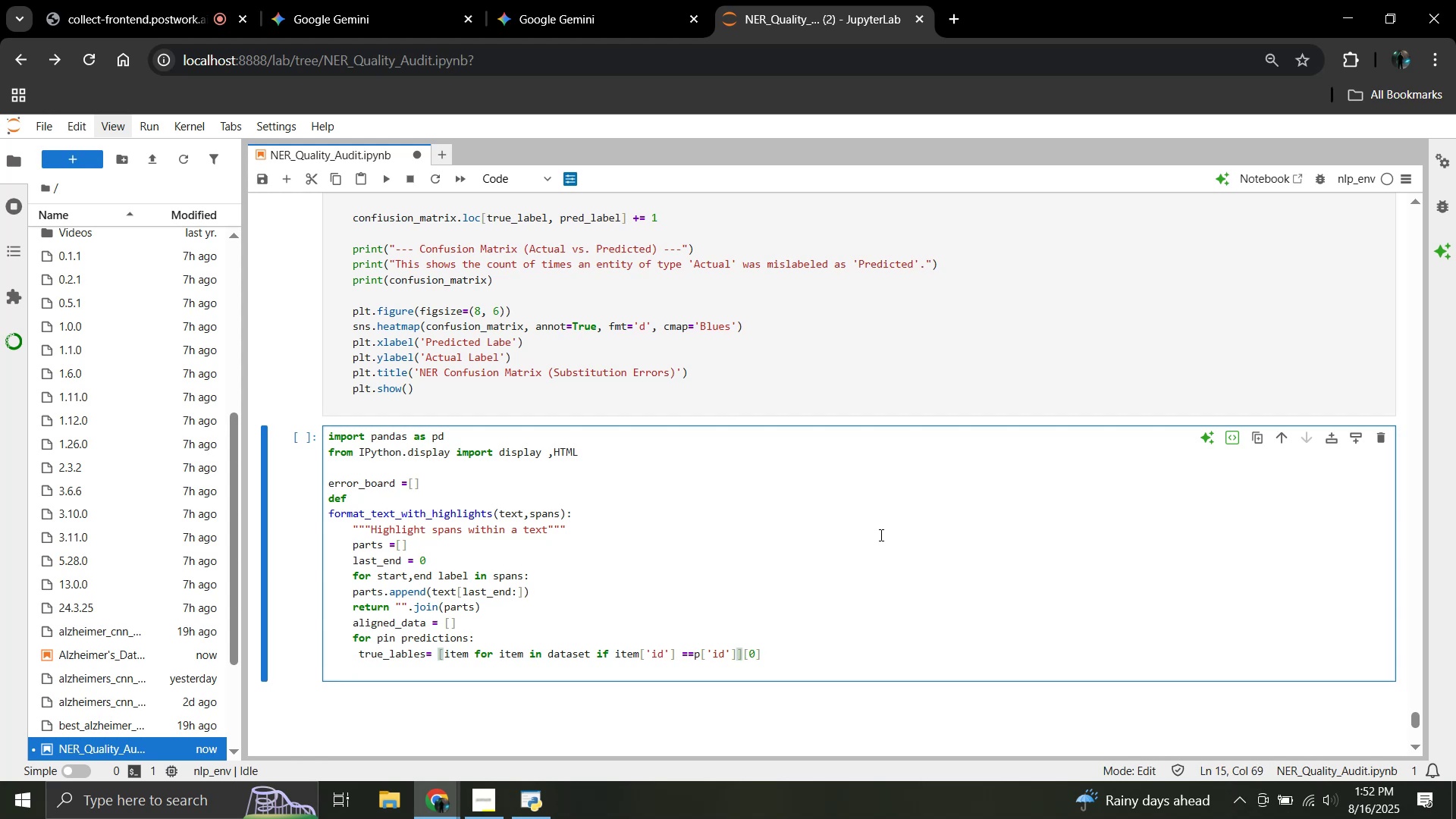 
key(Space)
 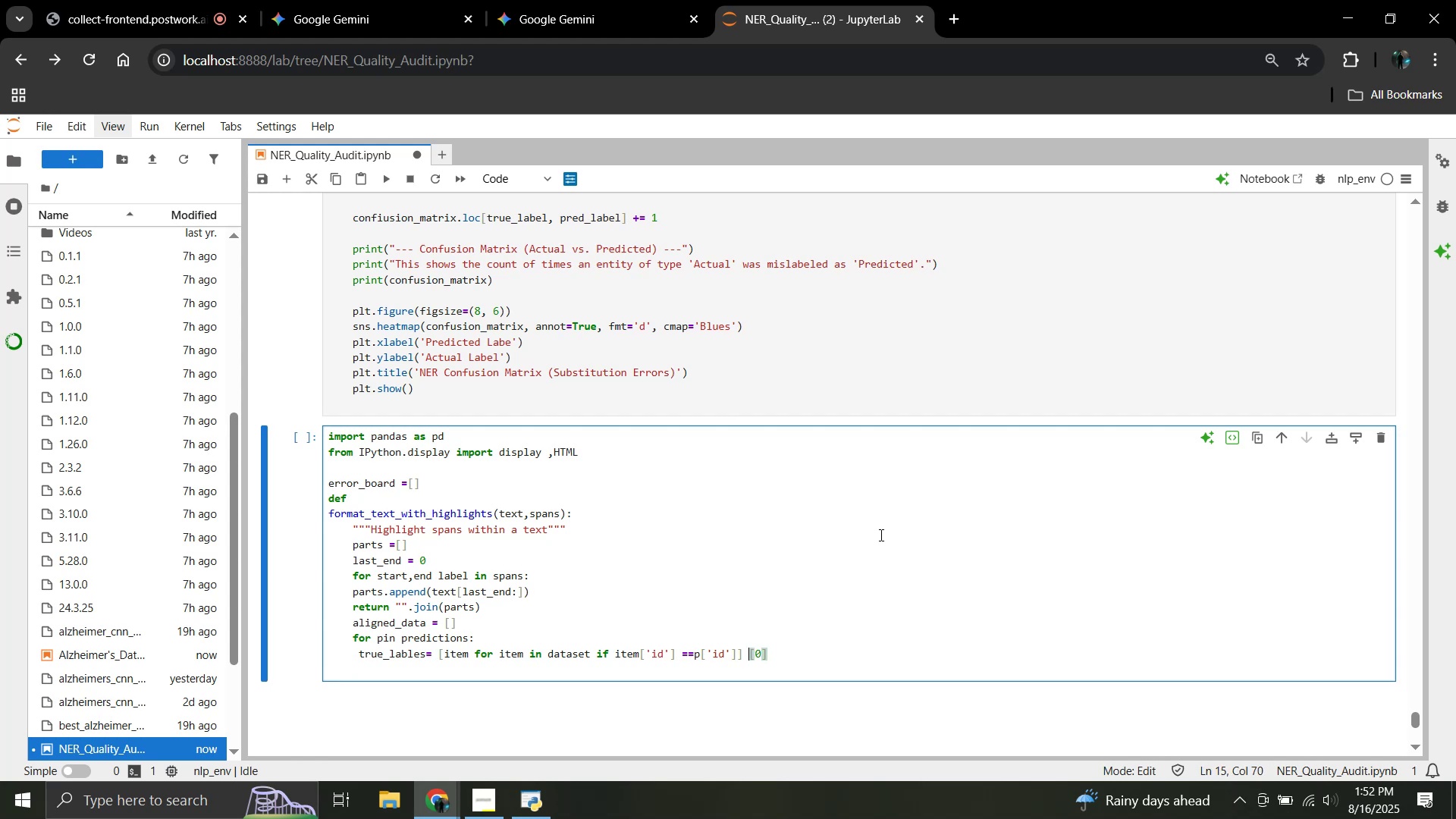 
key(ArrowDown)
 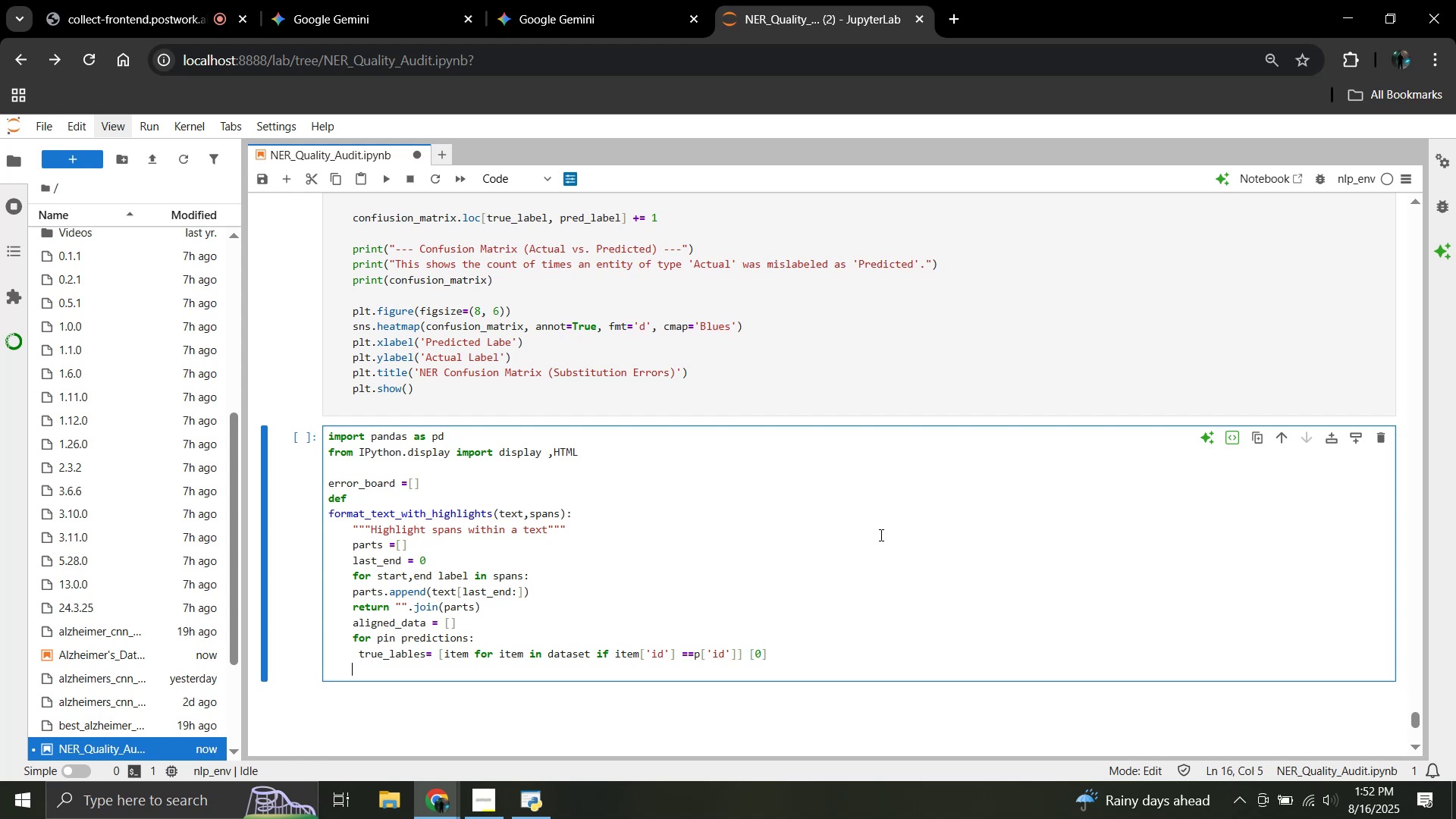 
key(Enter)
 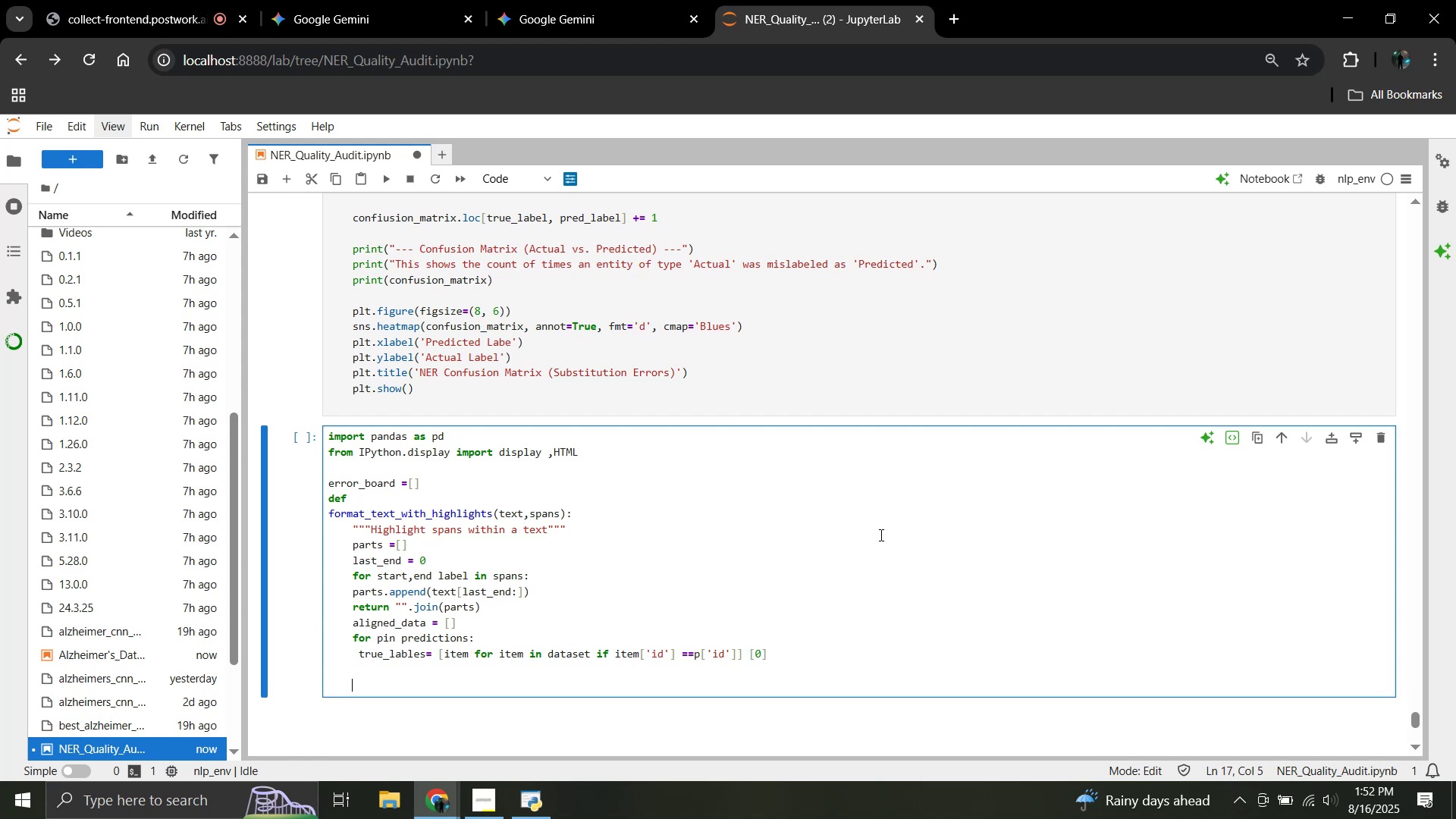 
key(Enter)
 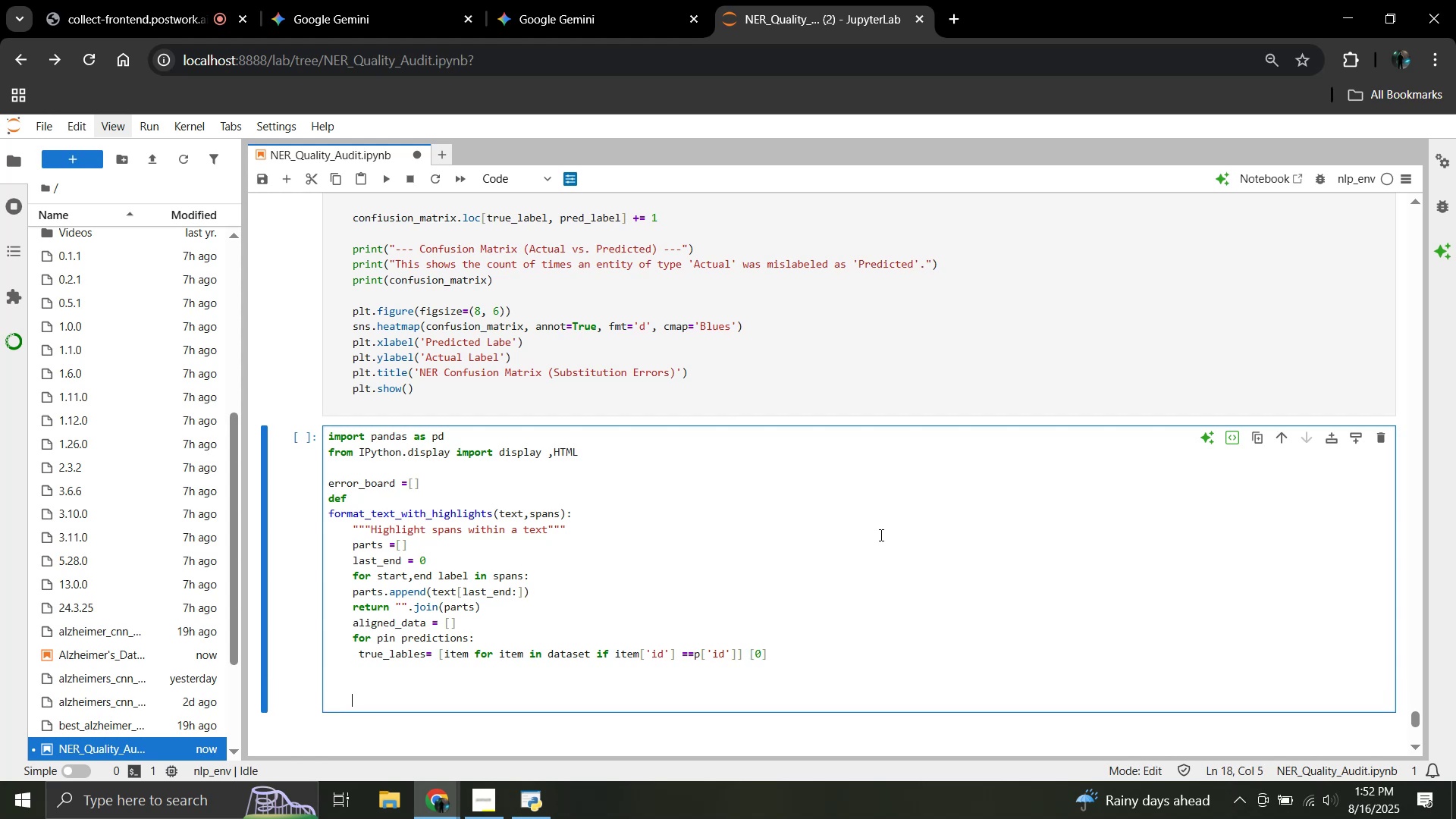 
key(ArrowUp)
 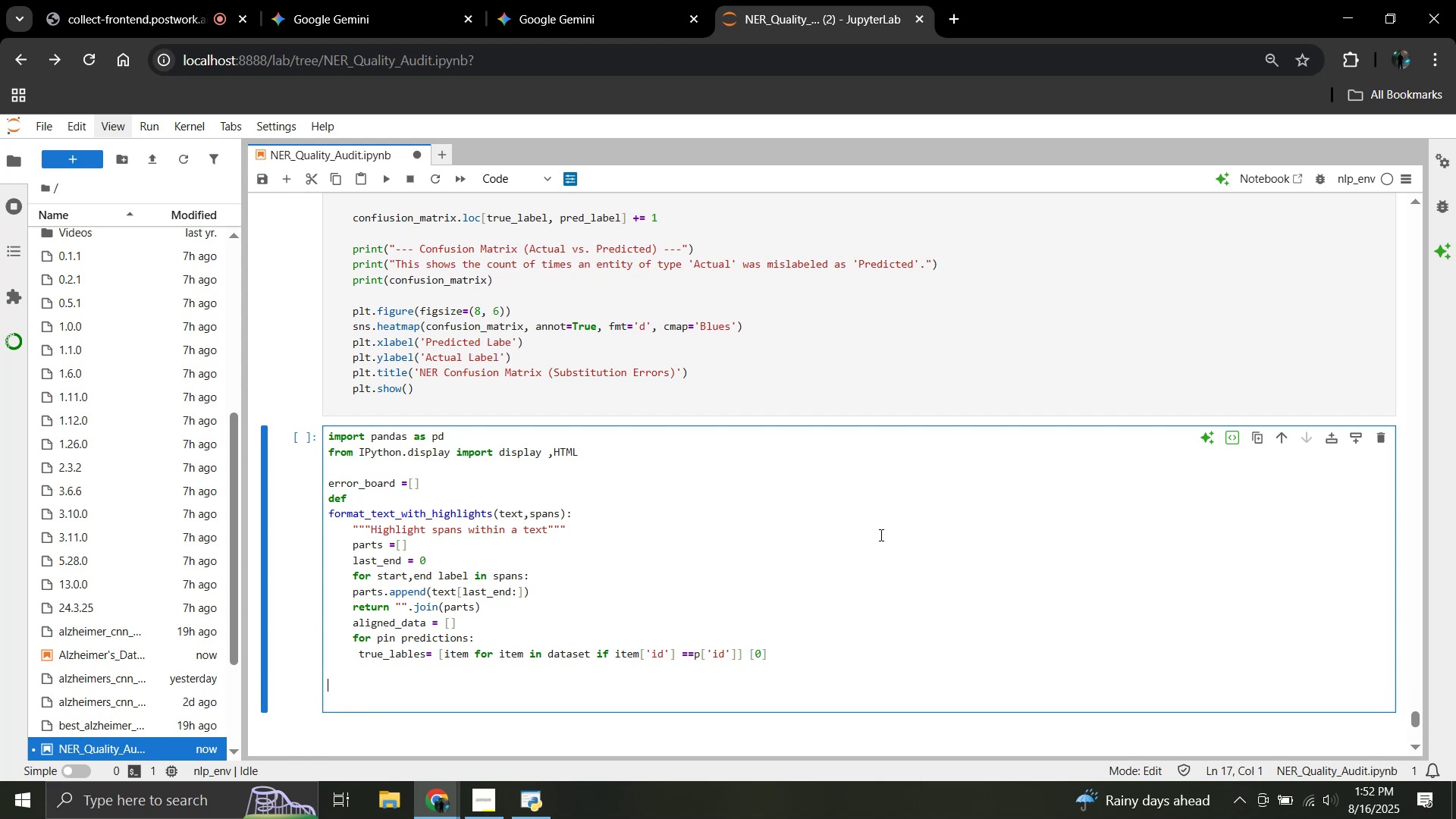 
key(ArrowUp)
 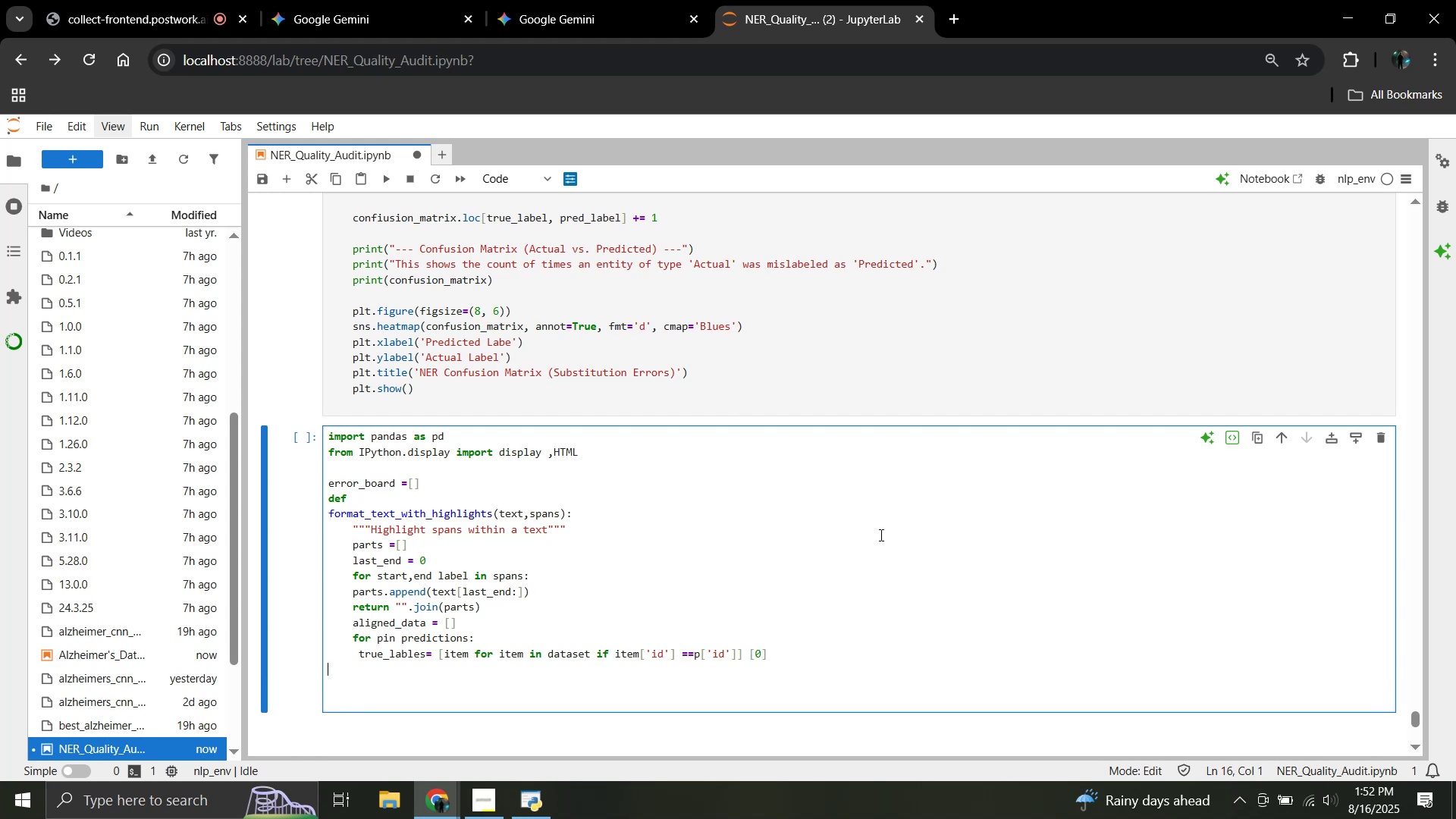 
key(ArrowRight)
 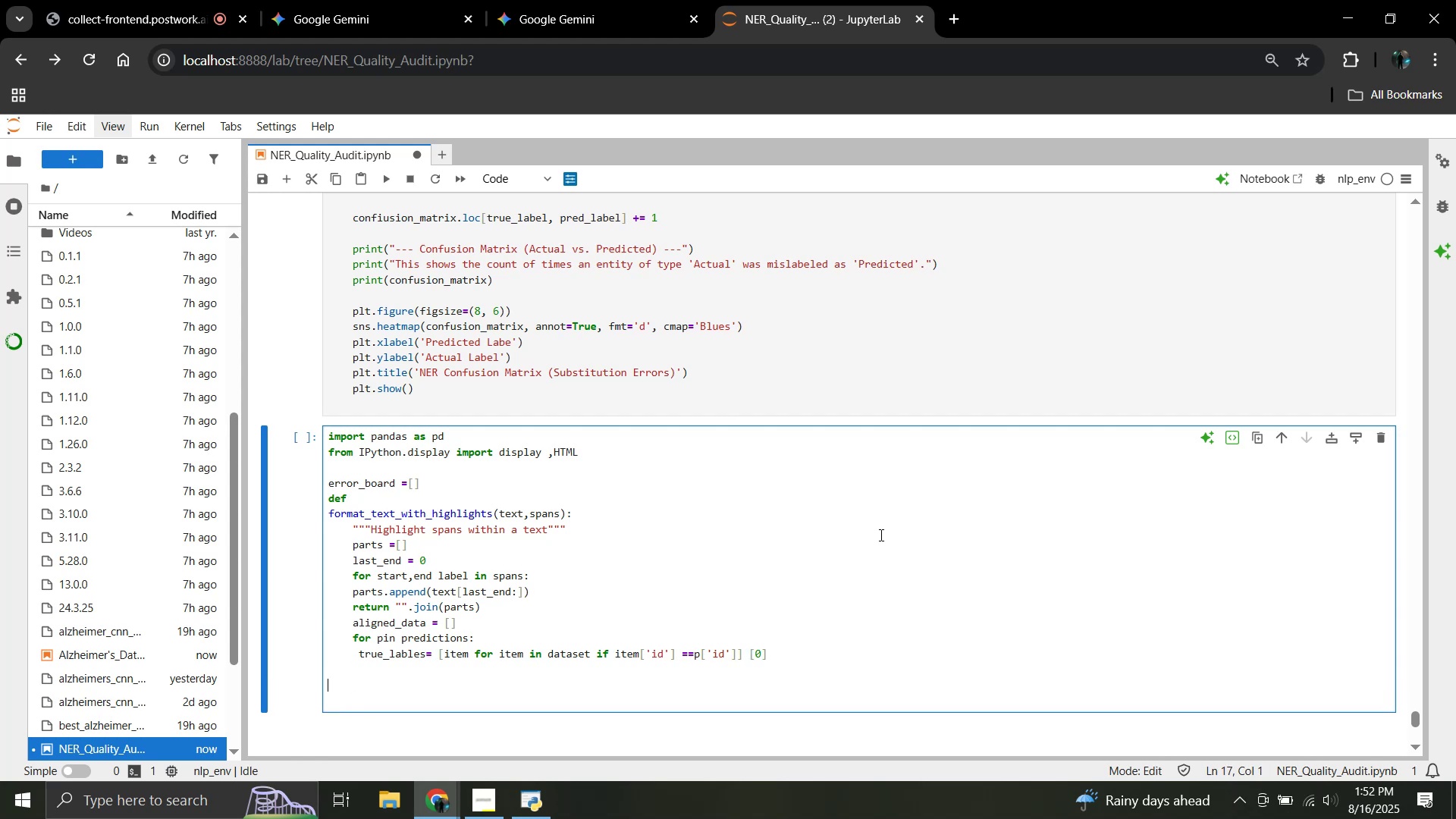 
key(ArrowRight)
 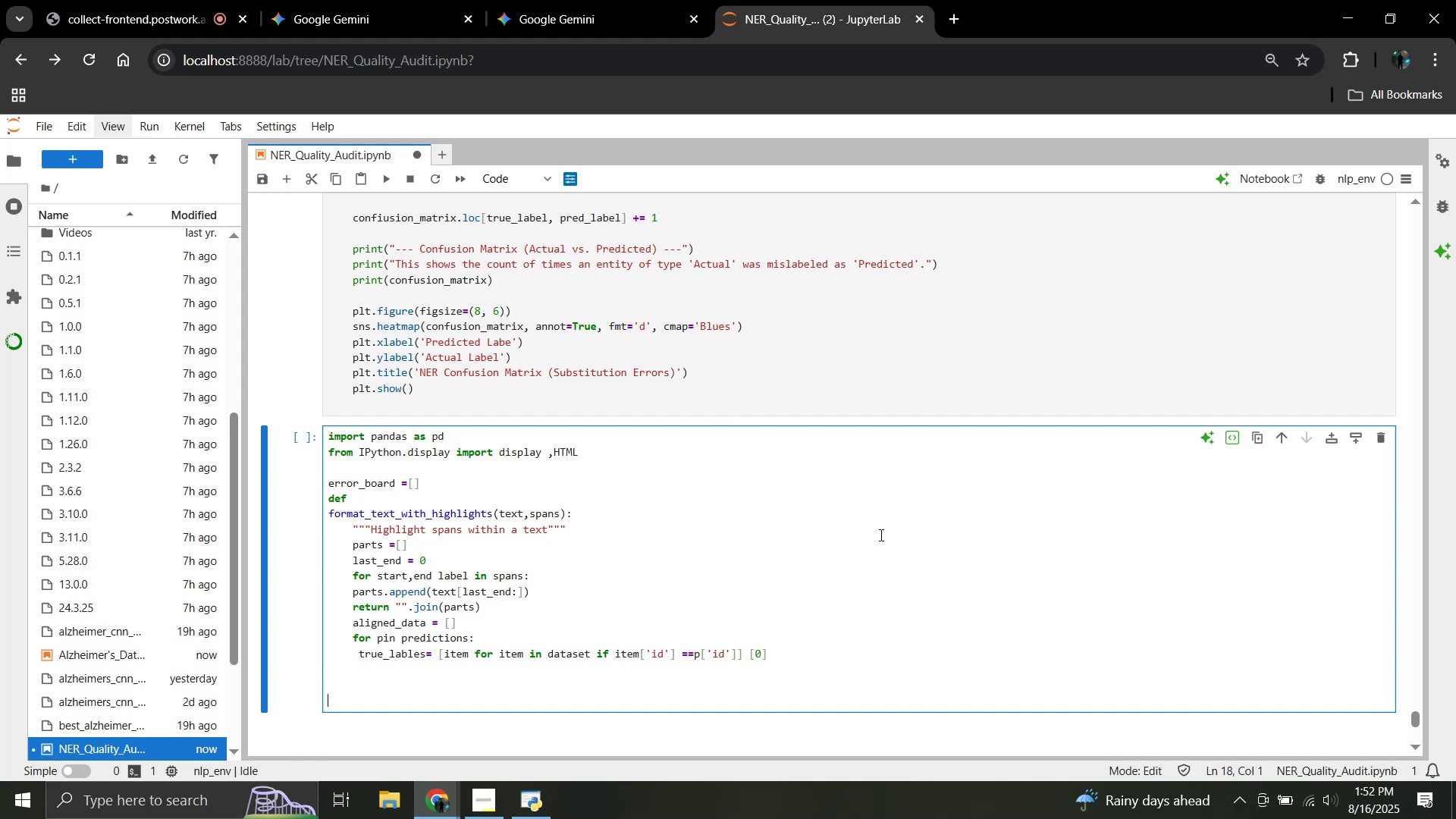 
key(ArrowUp)
 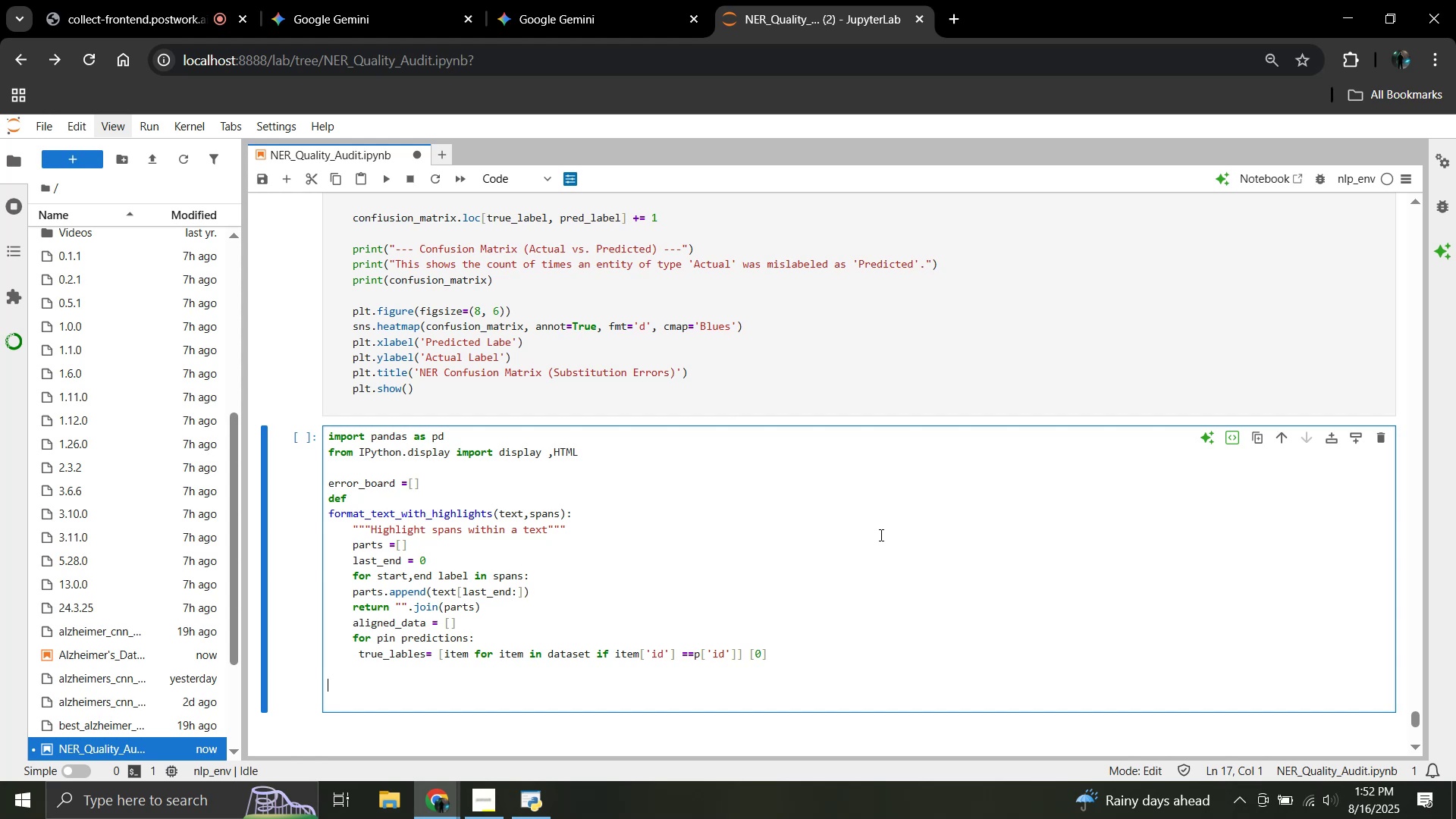 
key(ArrowUp)
 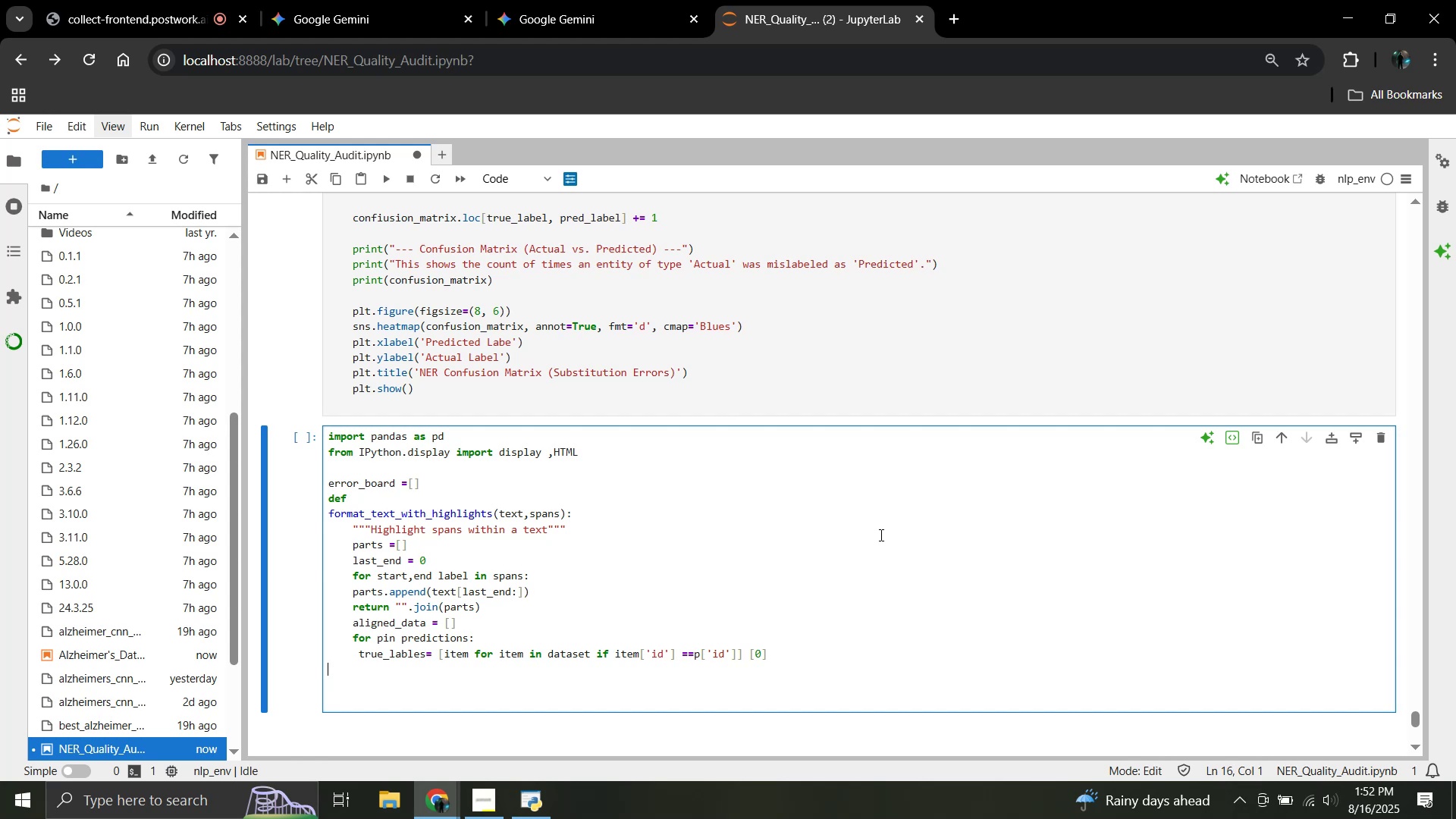 
key(Space)
 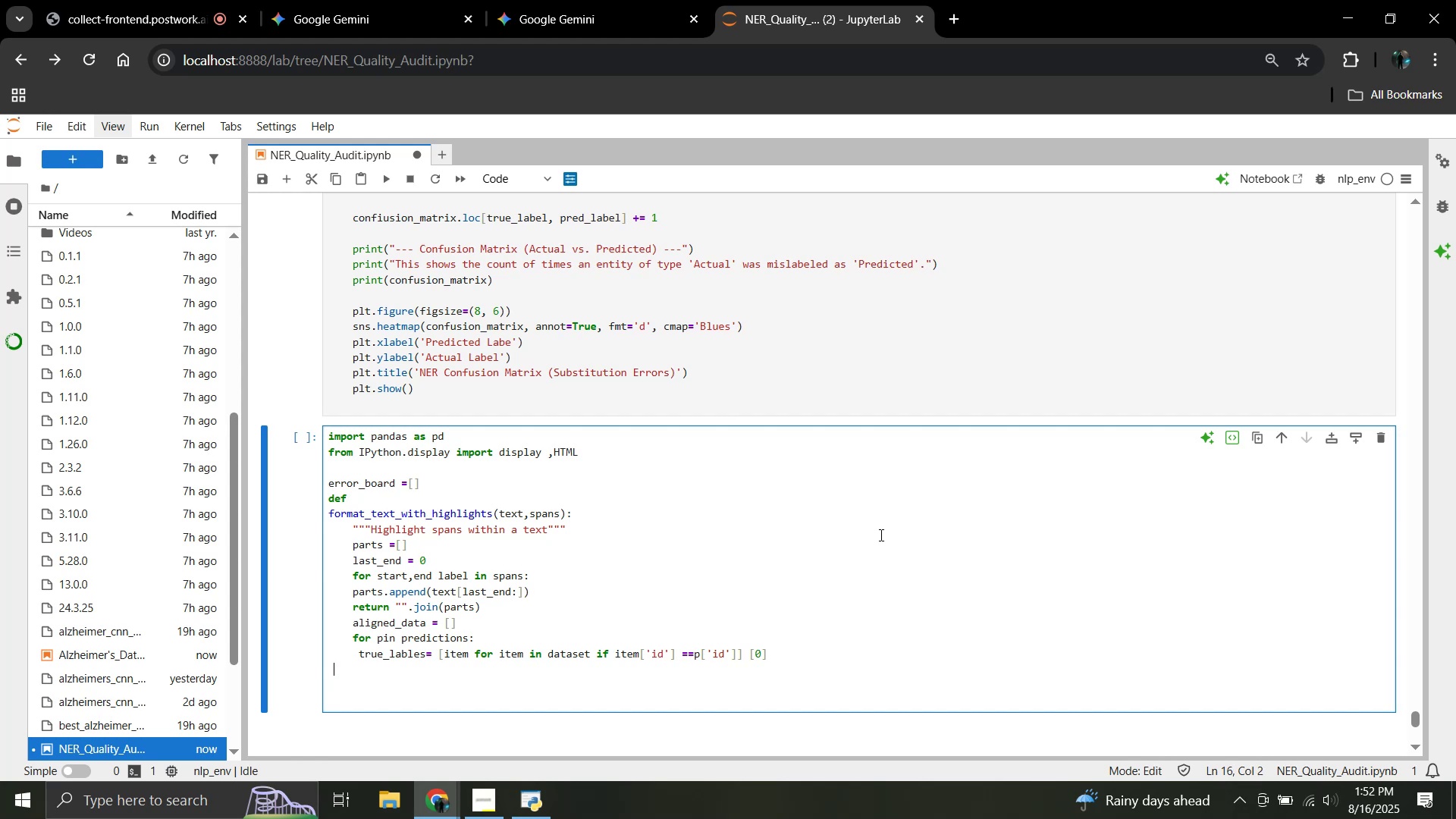 
key(Space)
 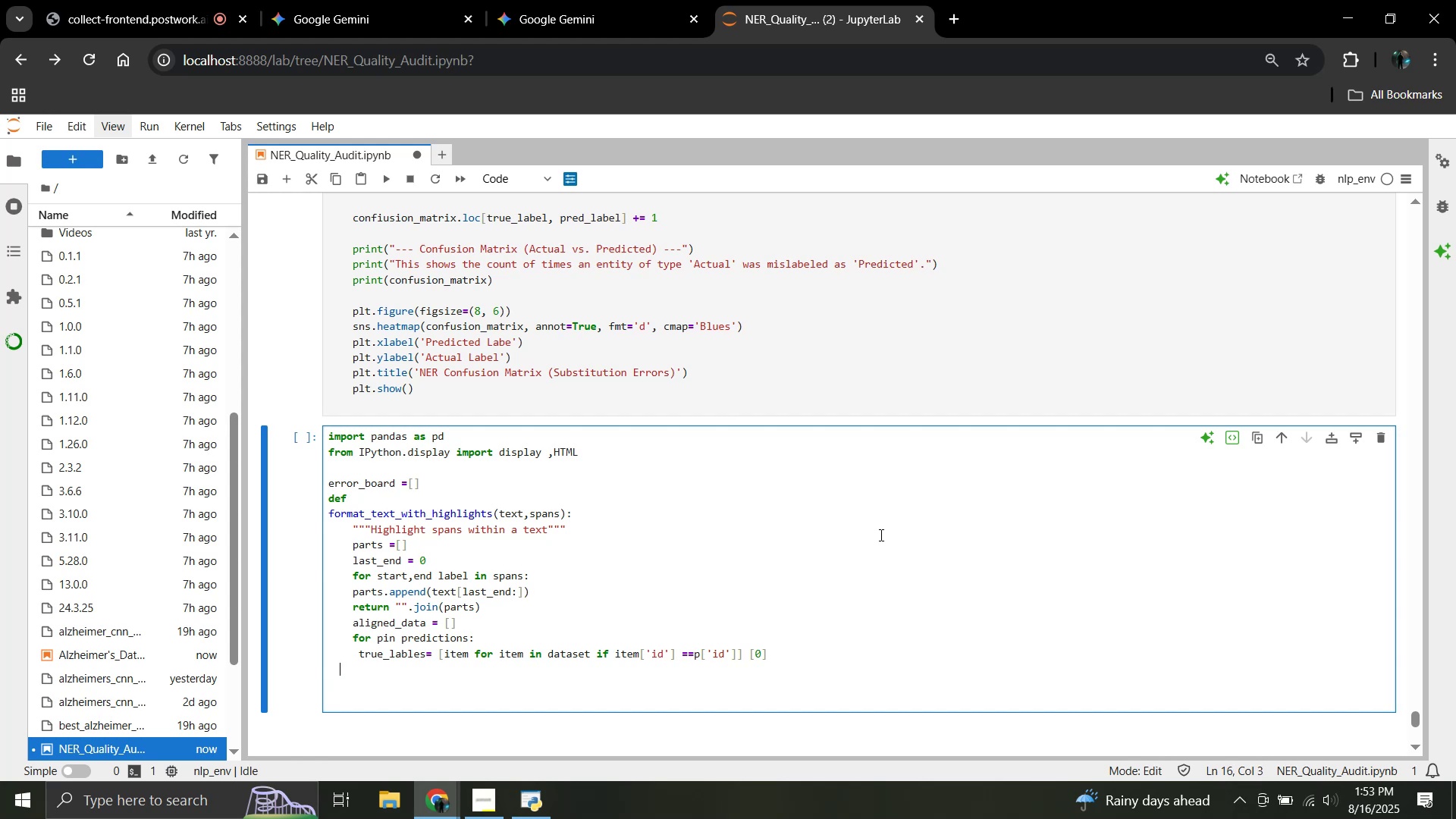 
key(Space)
 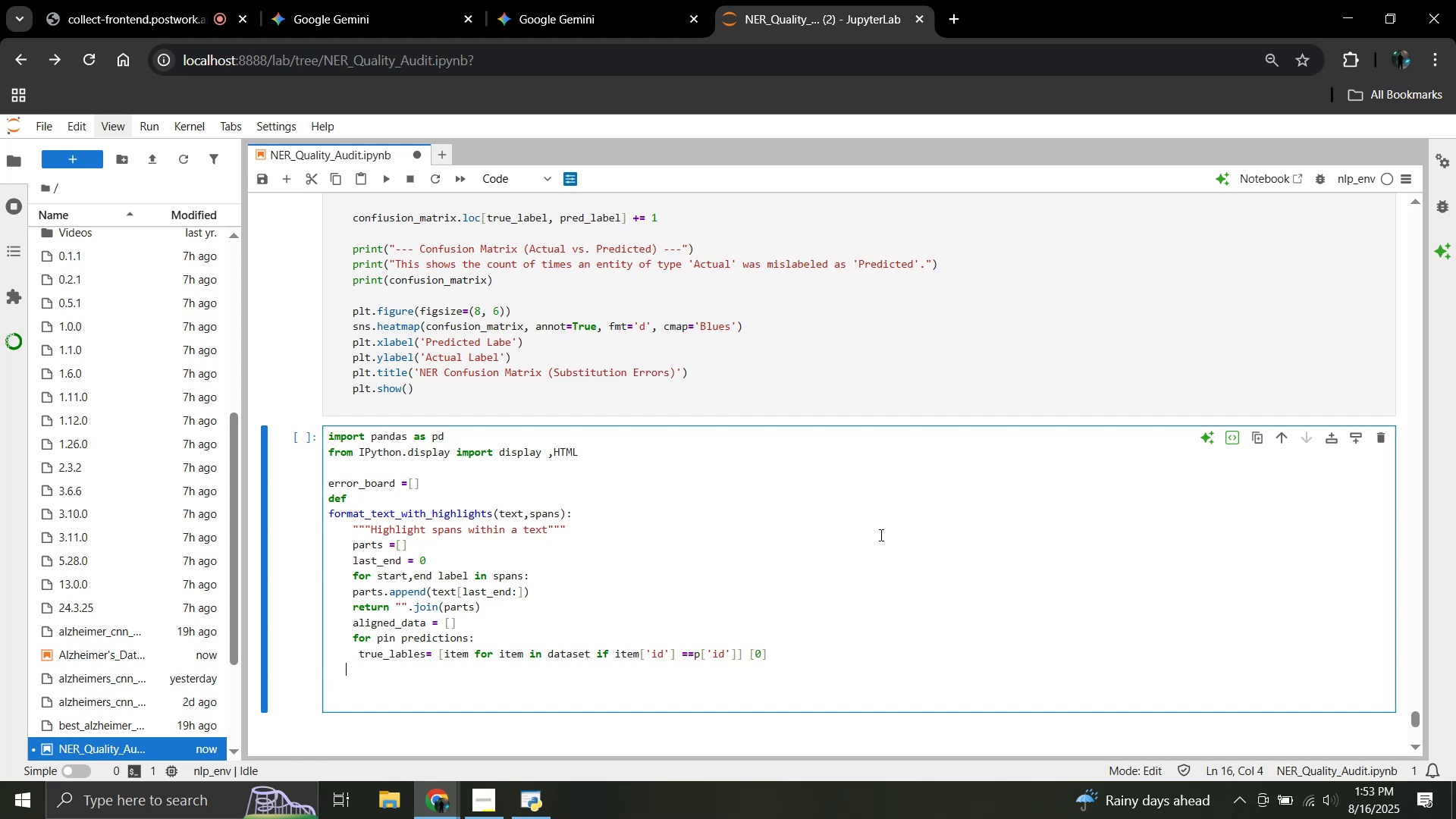 
key(Space)
 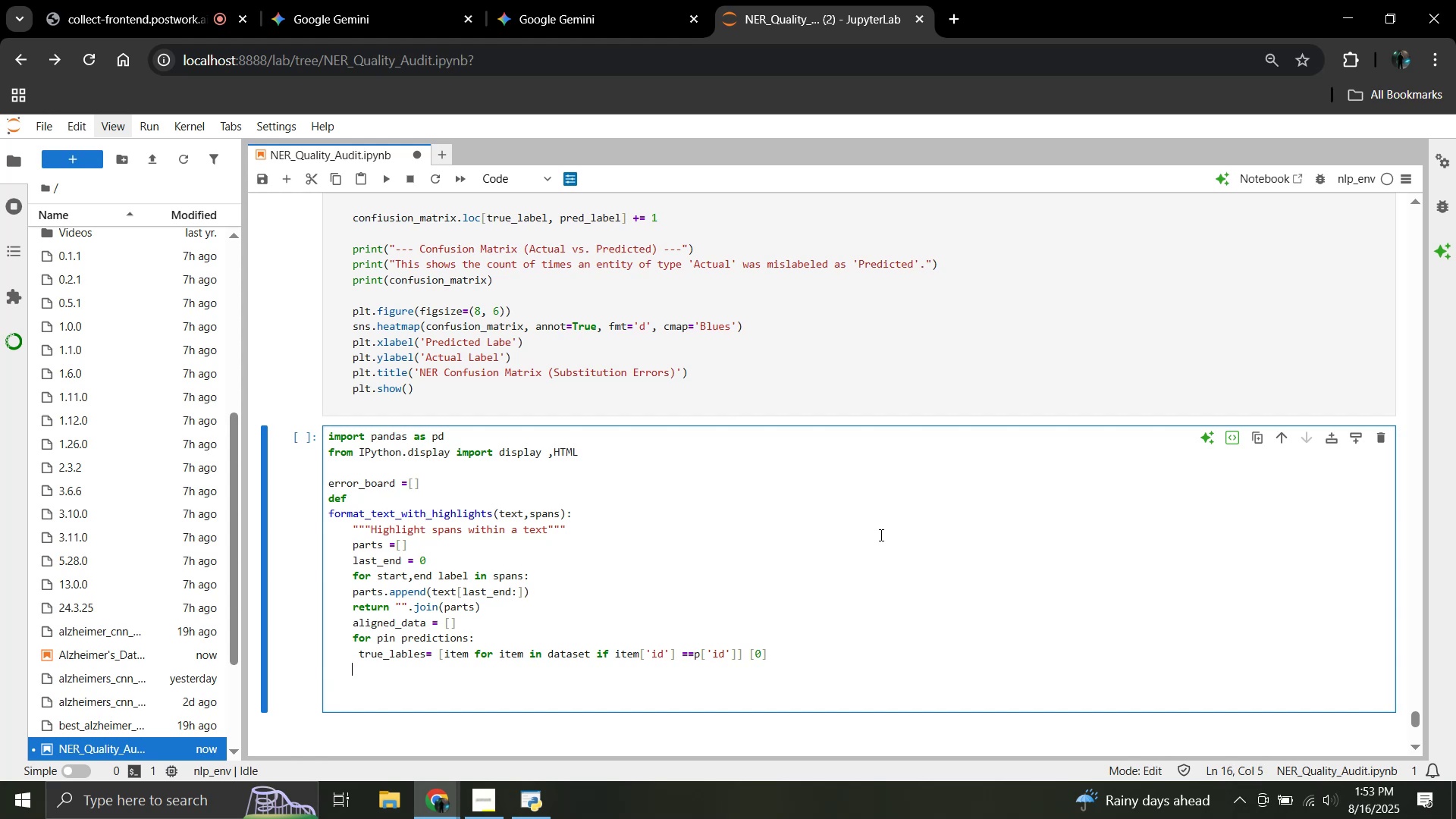 
key(Space)
 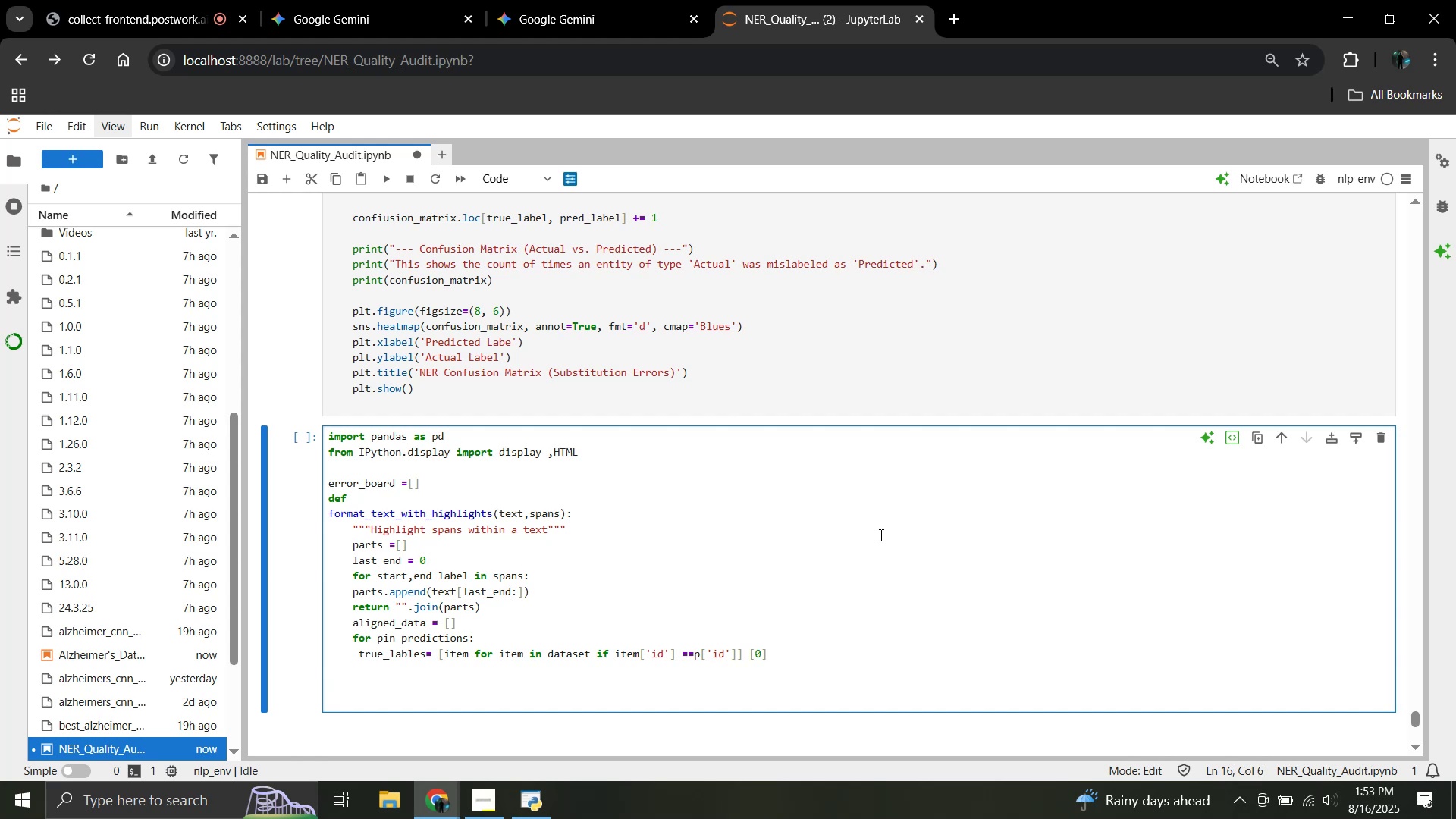 
key(Enter)
 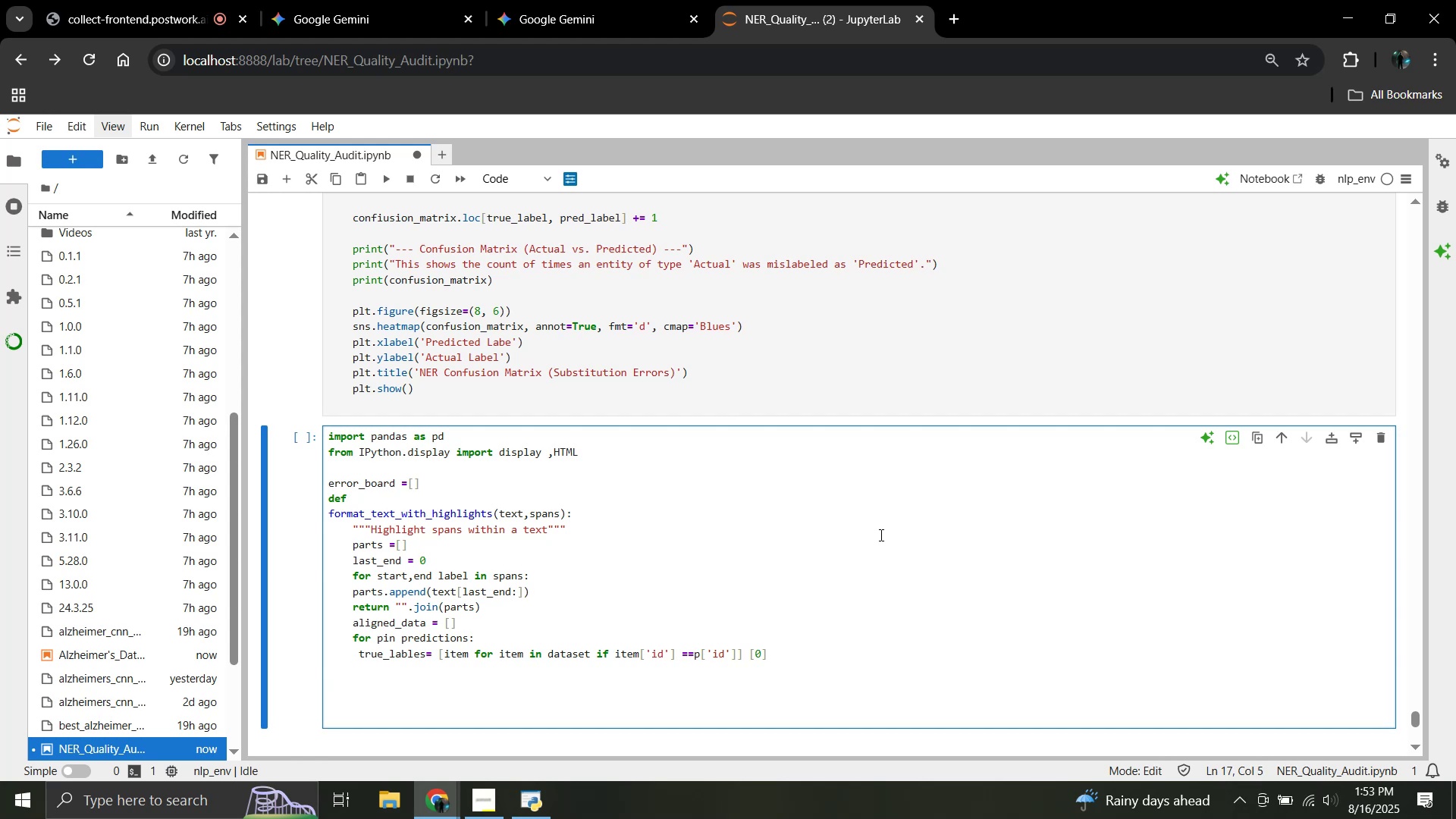 
type(trrue)
key(Backspace)
key(Backspace)
key(Backspace)
key(Backspace)
type(rut)
key(Backspace)
type(e_spans -)
key(Backspace)
type(= )
 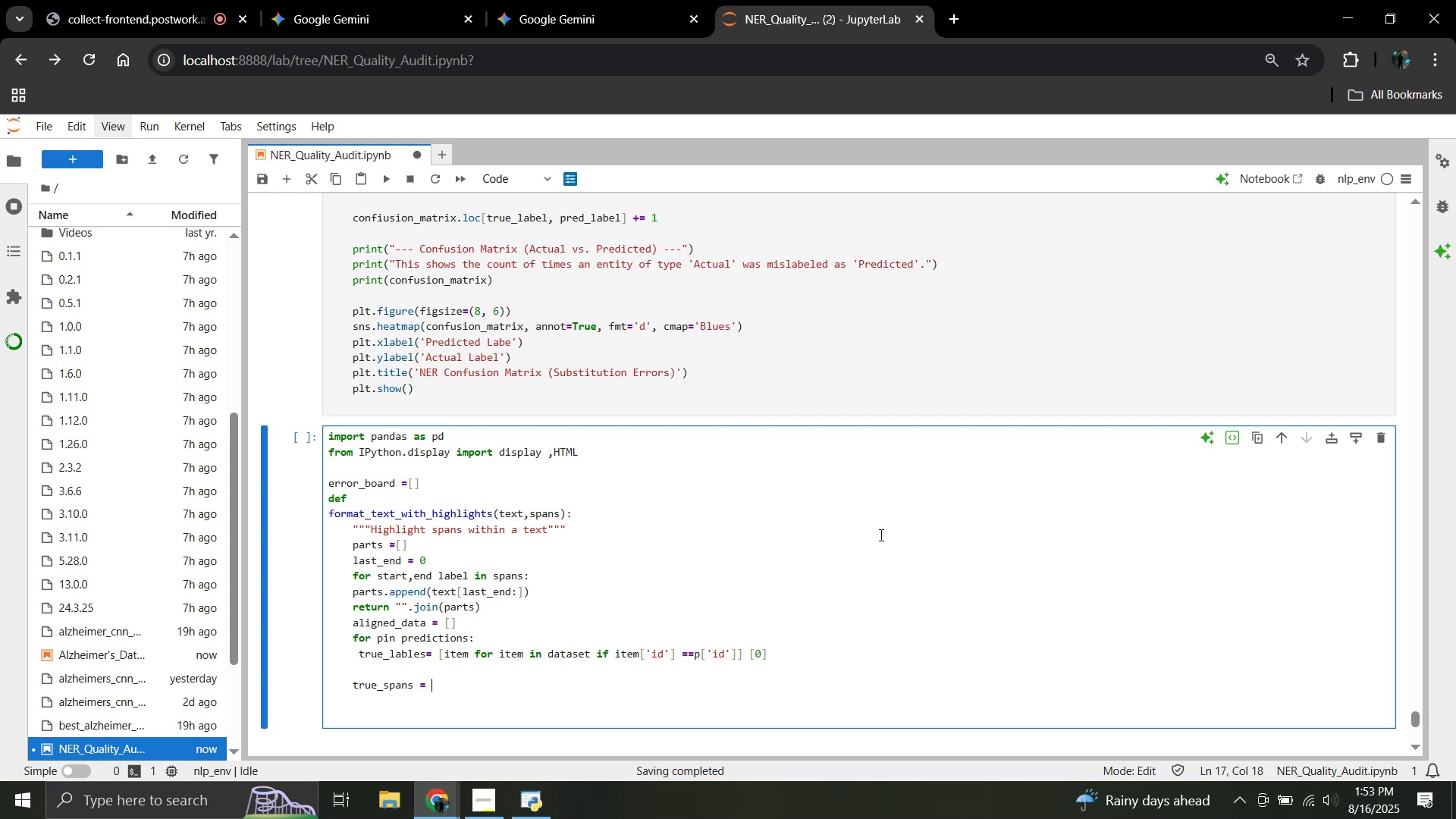 
wait(11.64)
 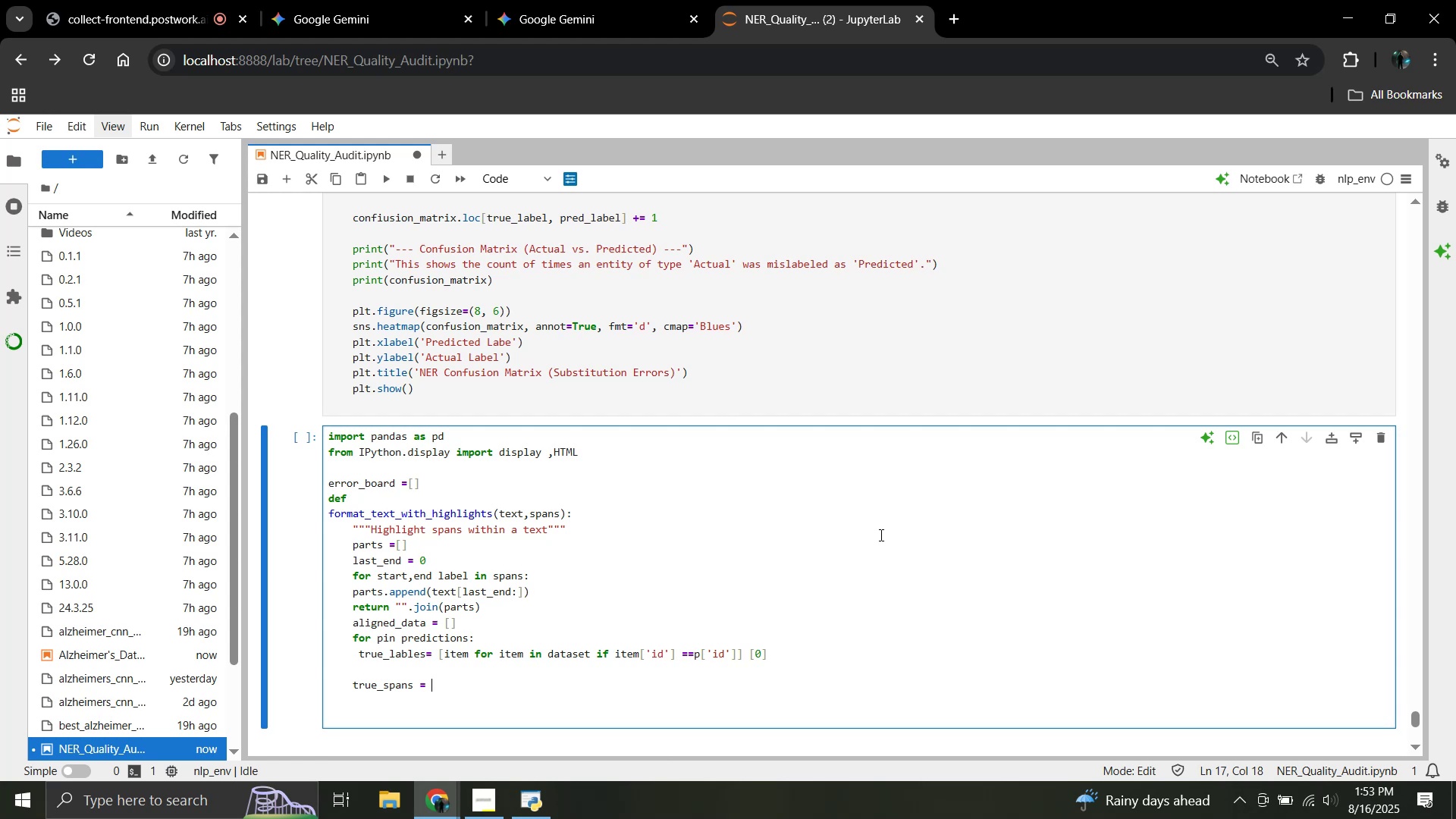 
type(set(maps)
 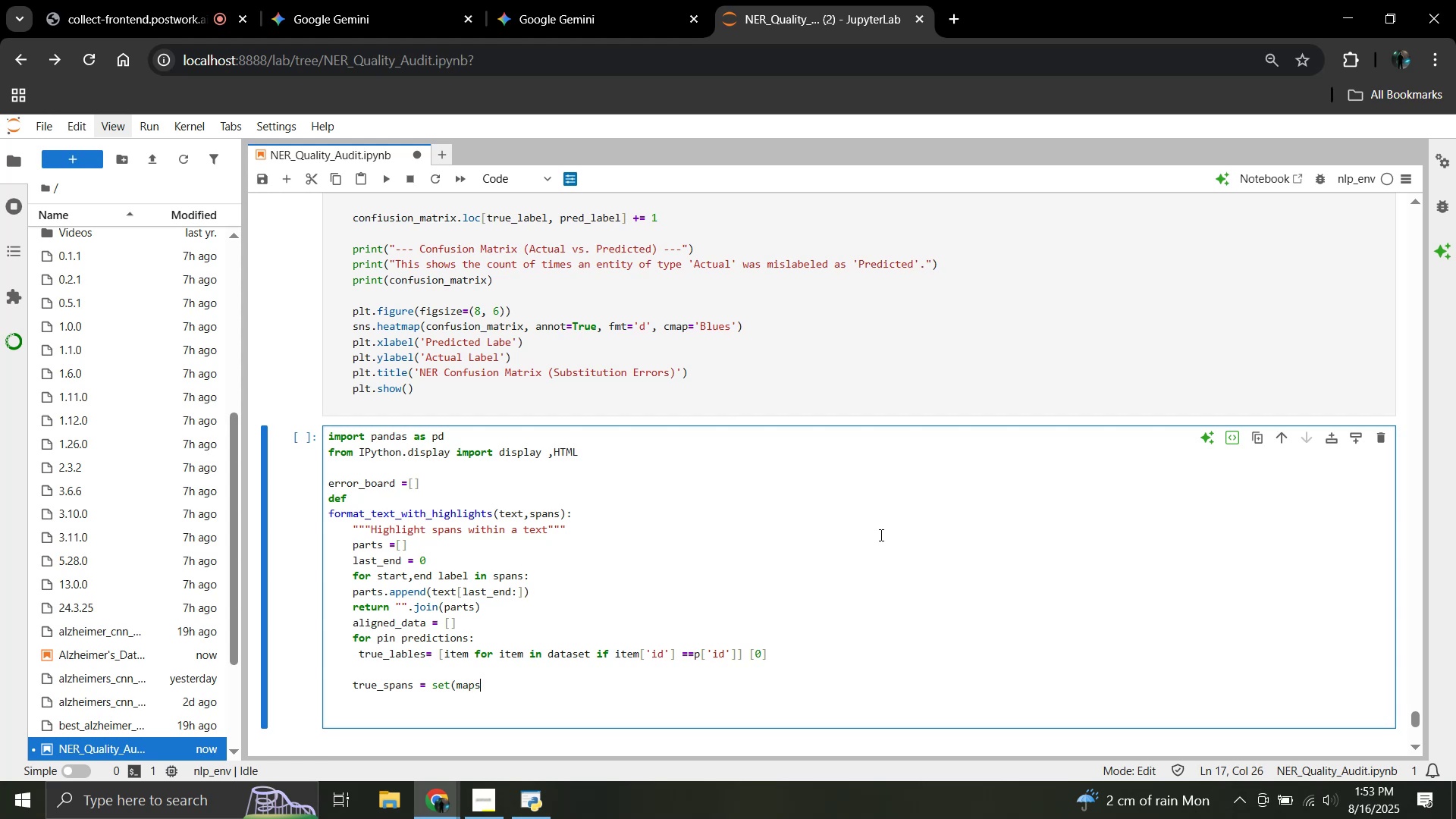 
type((tuple, )
key(Backspace)
type(true+)
key(Backspace)
type(_labels[)
 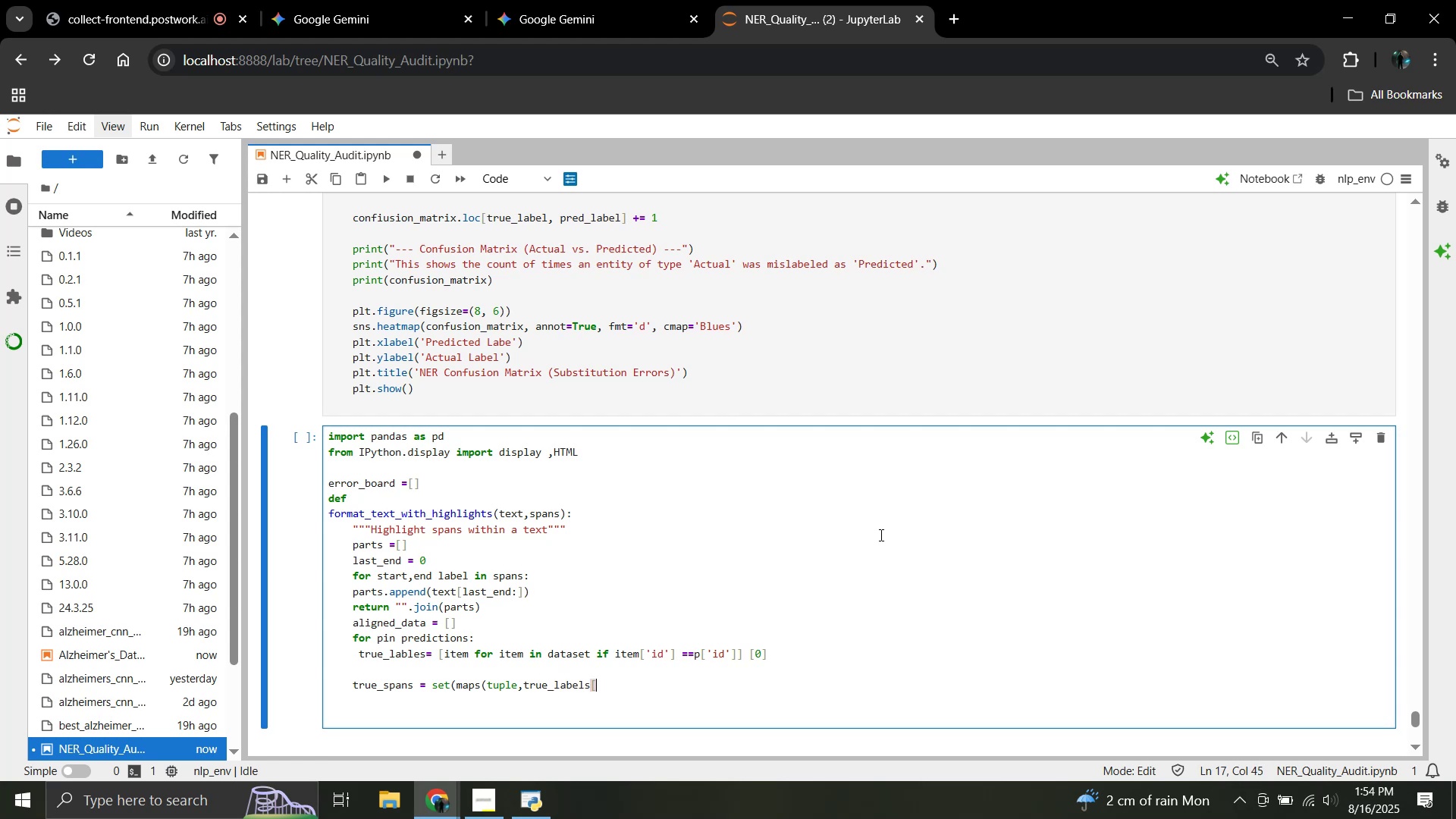 
type('entities)
 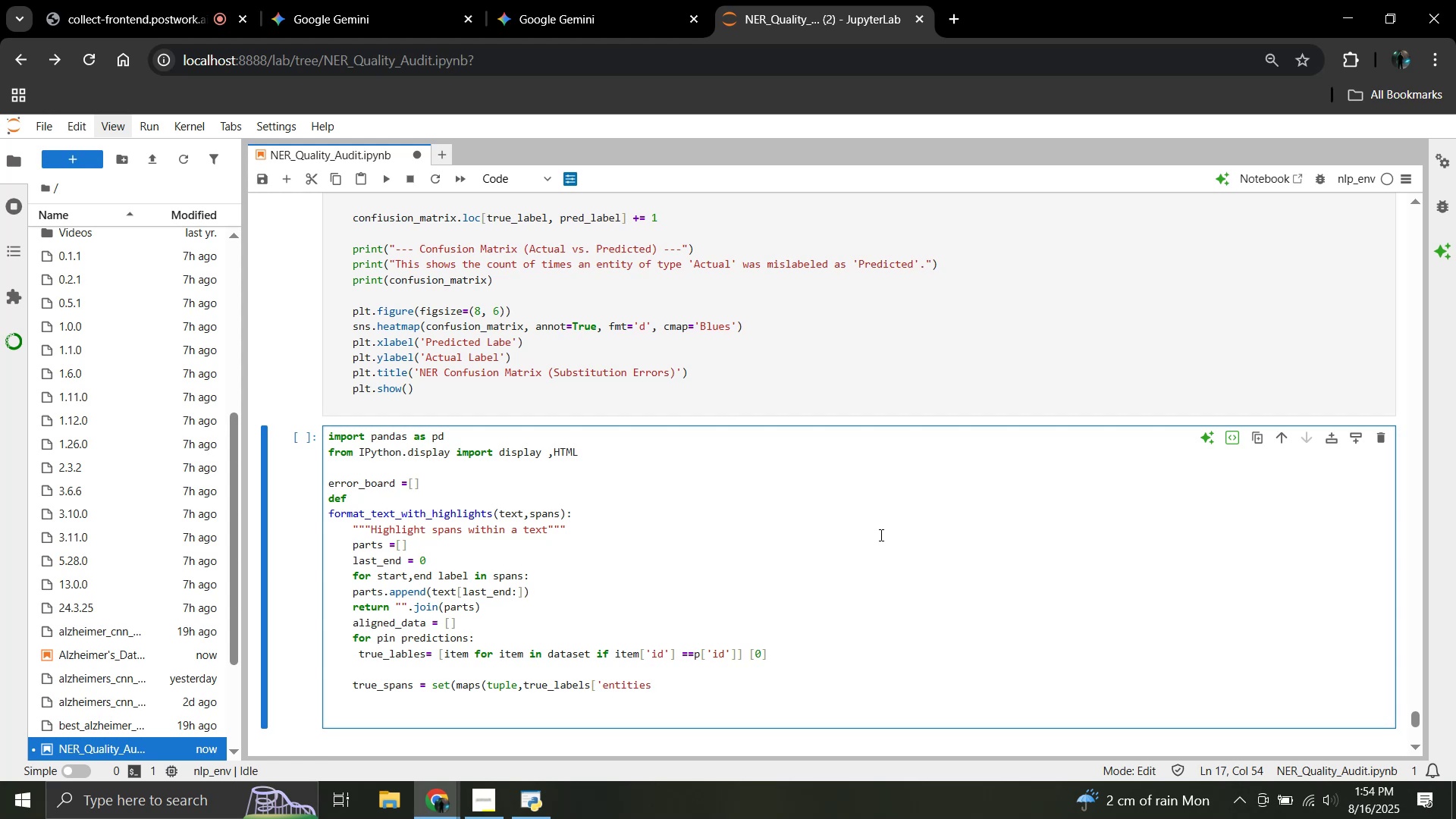 
wait(5.7)
 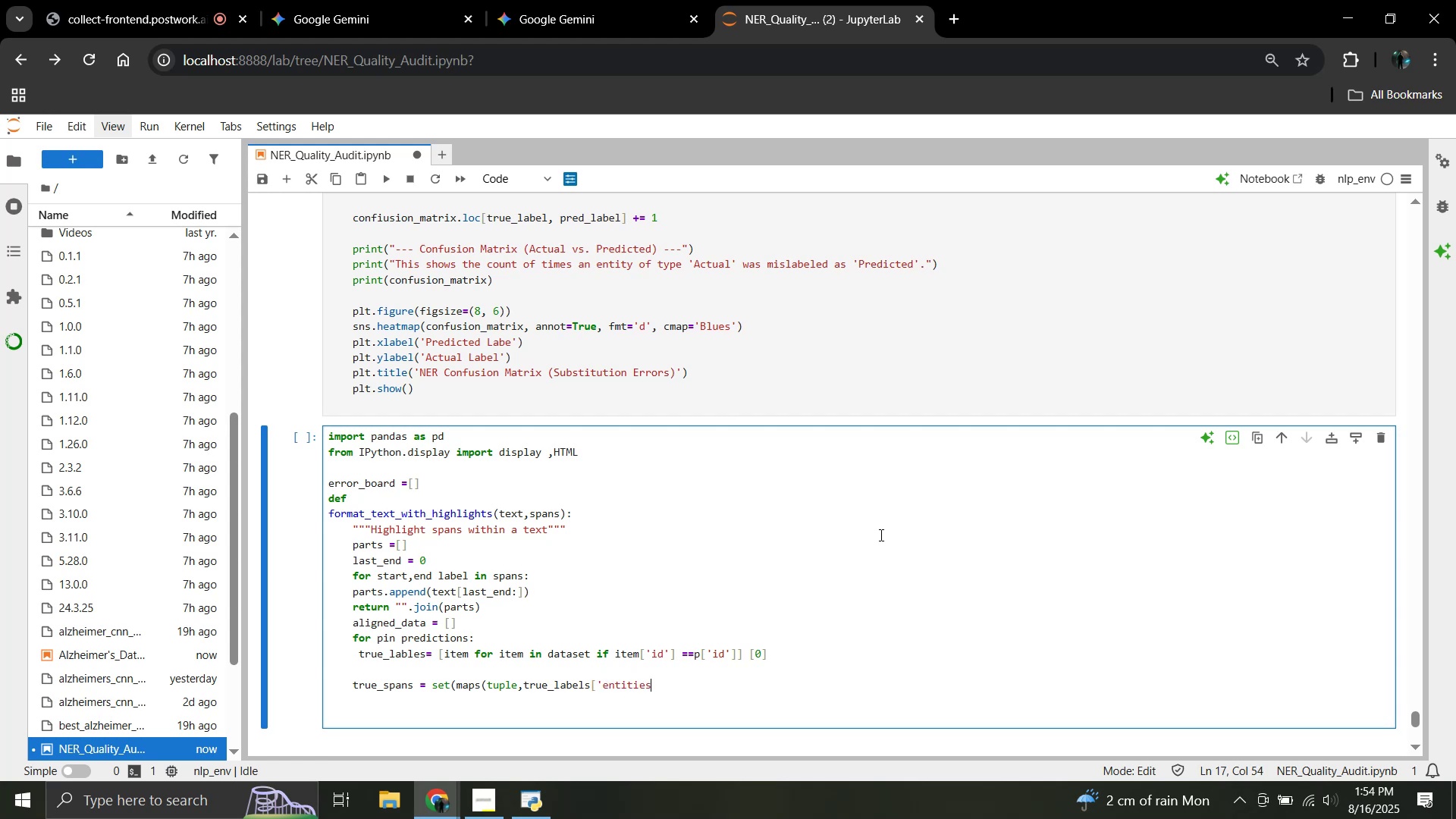 
key(Quote)
 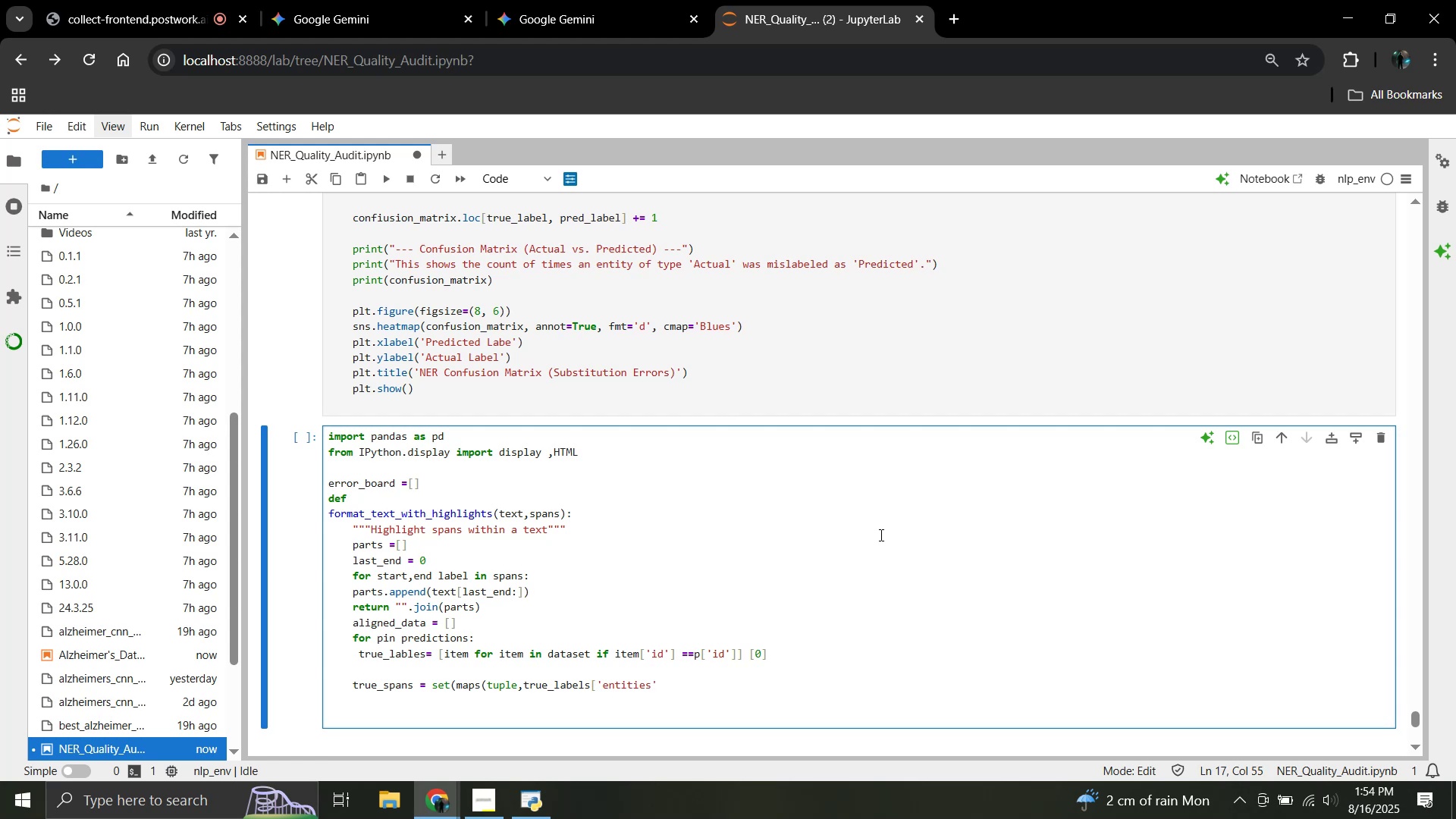 
key(Shift+ShiftLeft)
 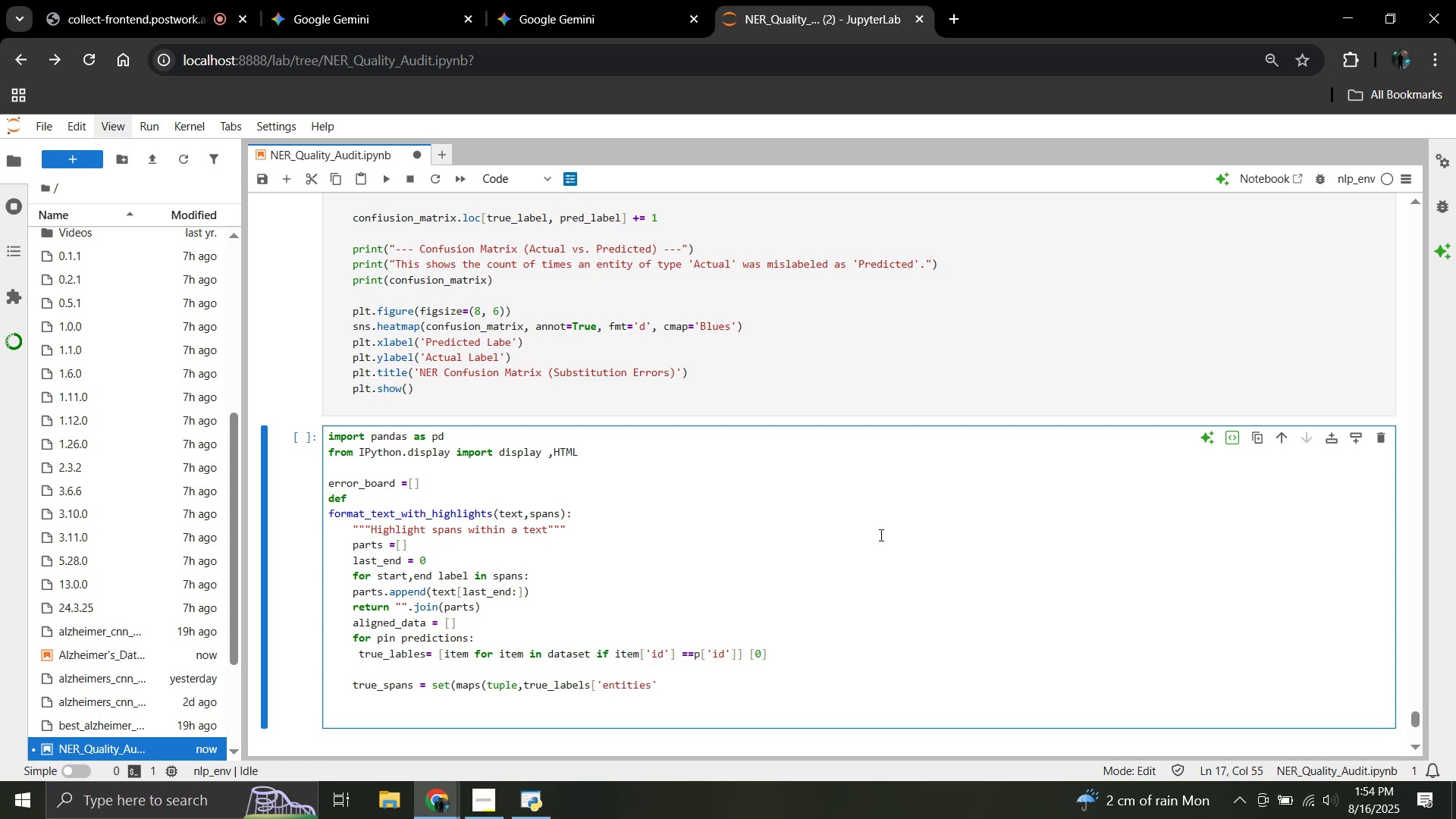 
key(Shift+BracketRight)
 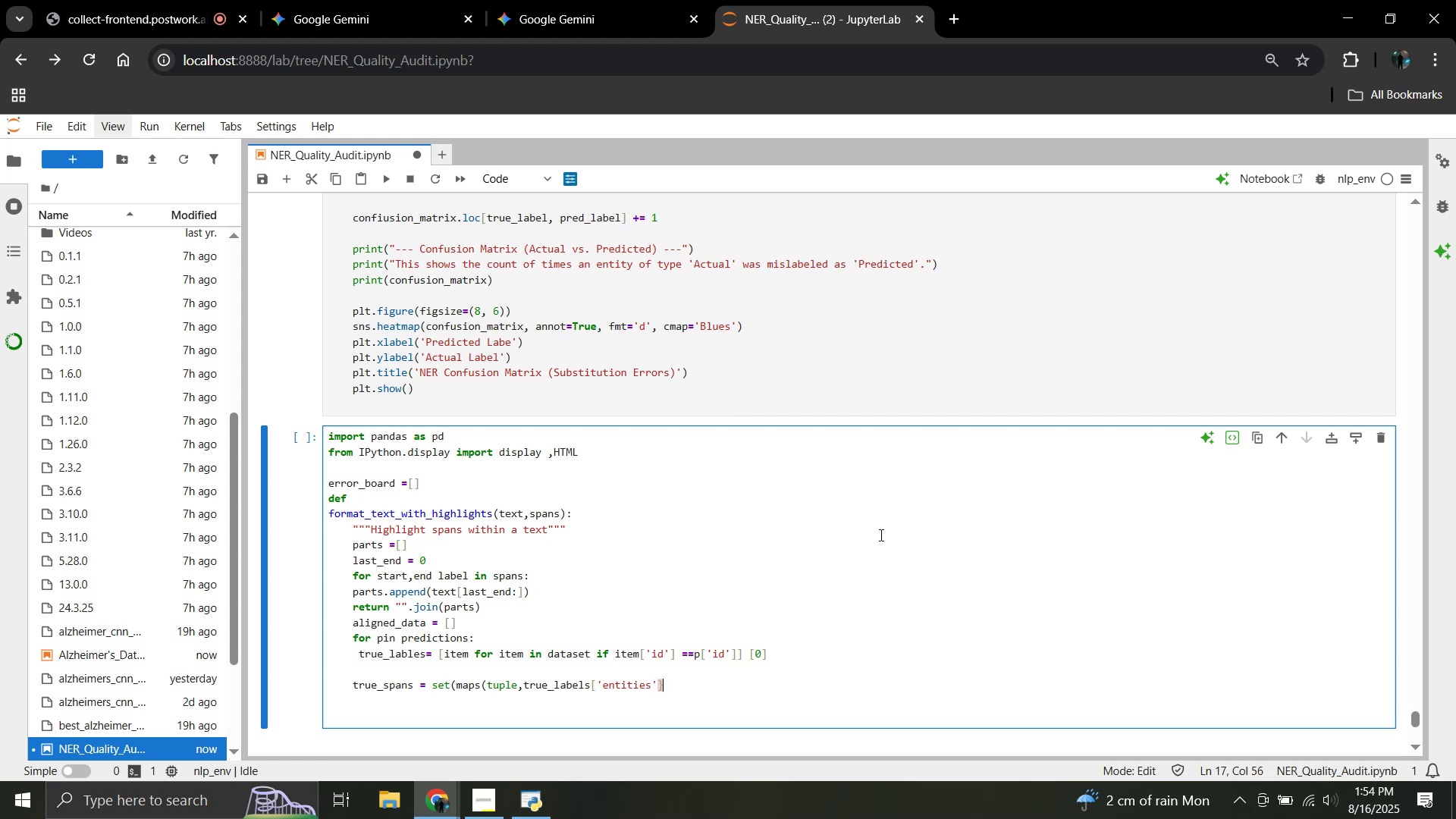 
key(Backspace)
 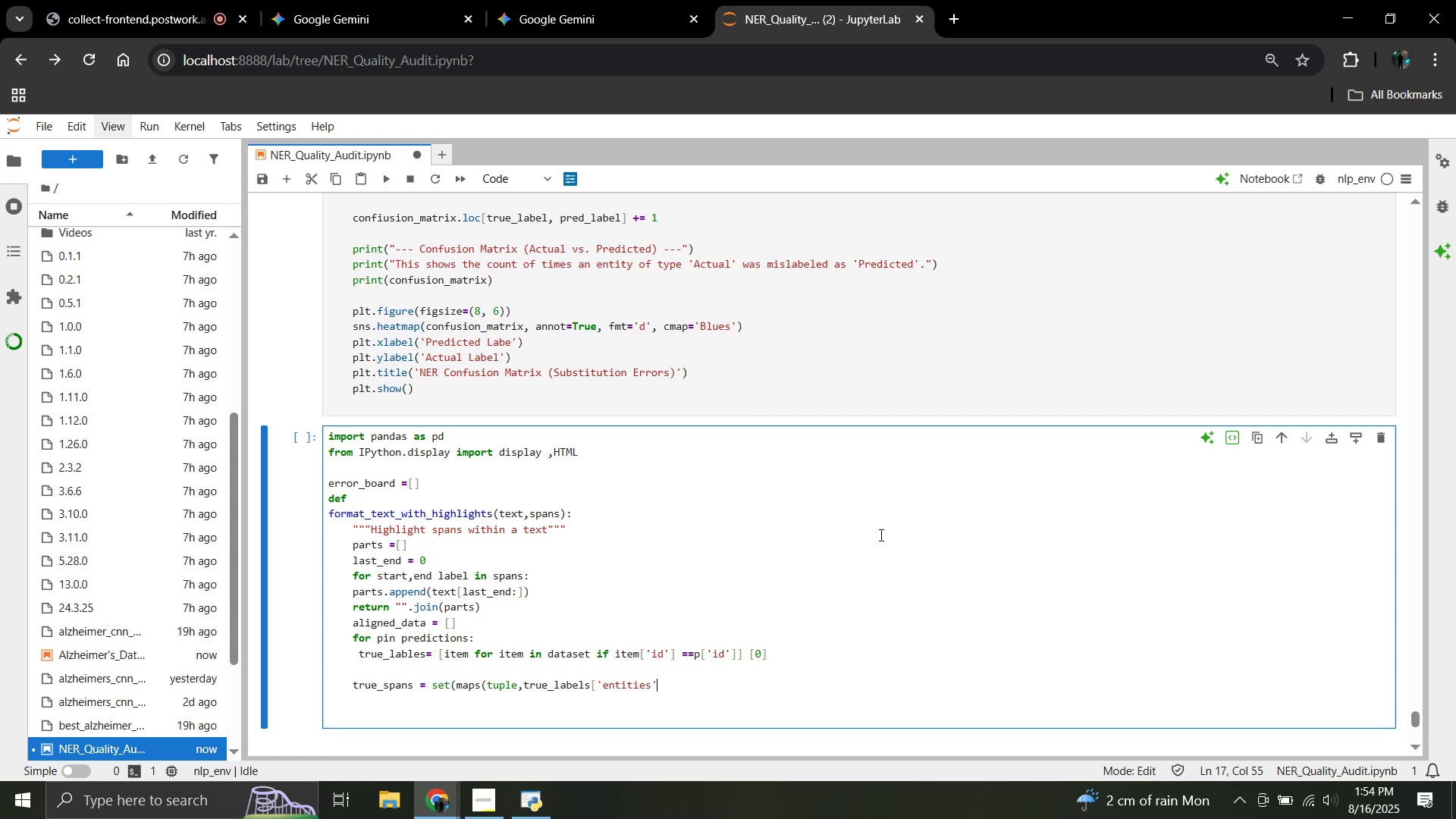 
key(BracketRight)
 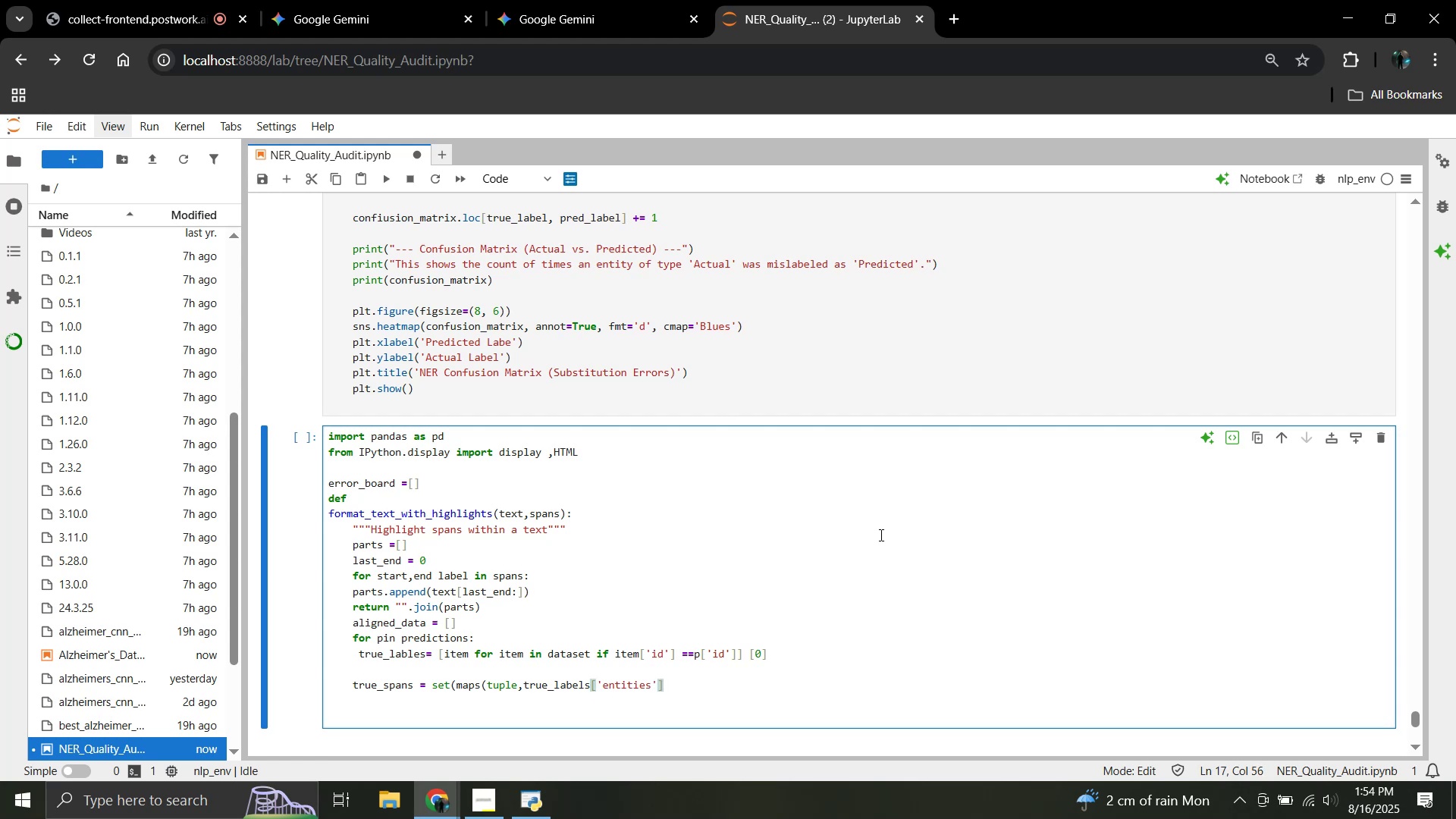 
type((()
key(Backspace)
key(Backspace)
type()))
 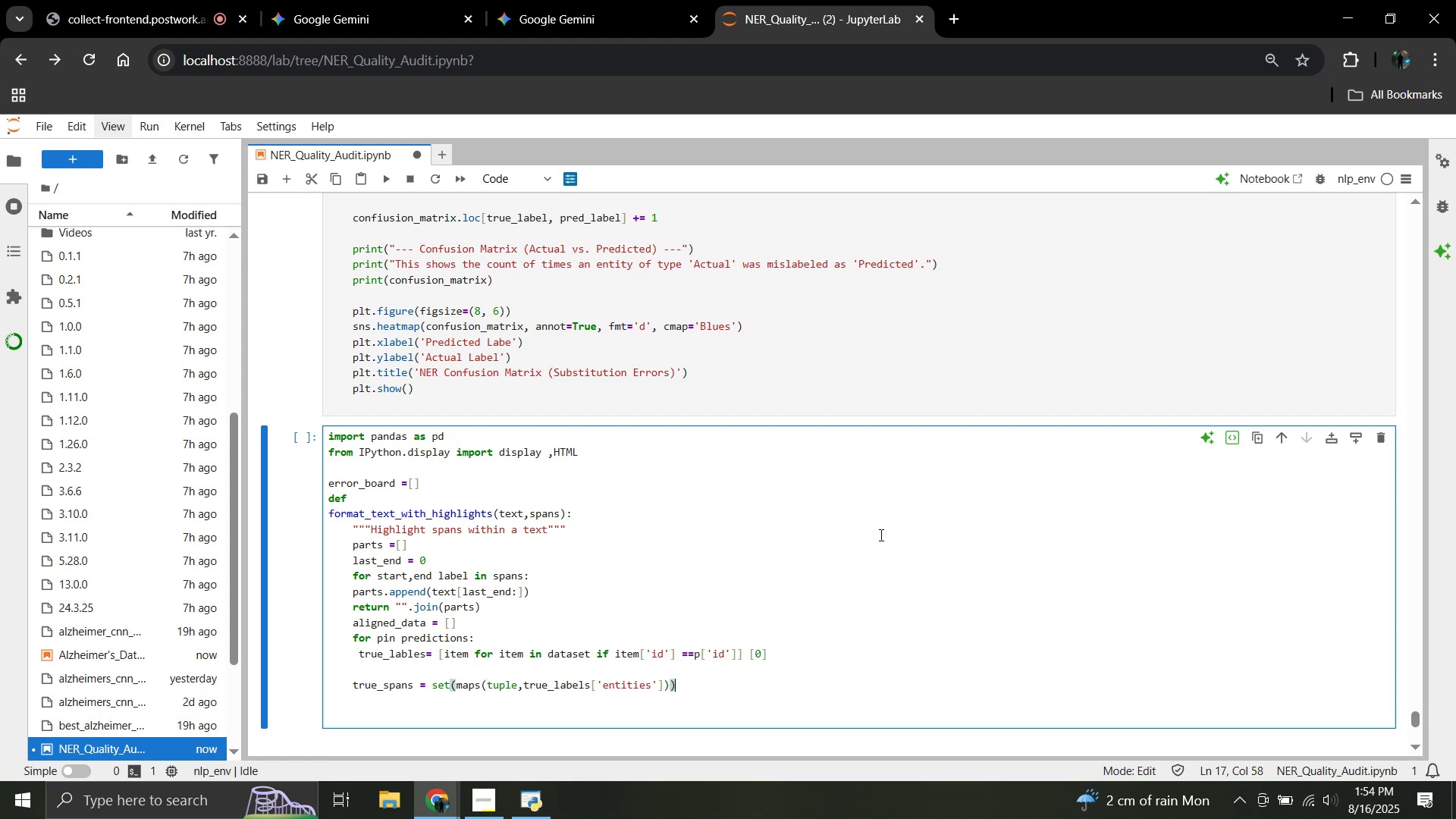 
key(Enter)
 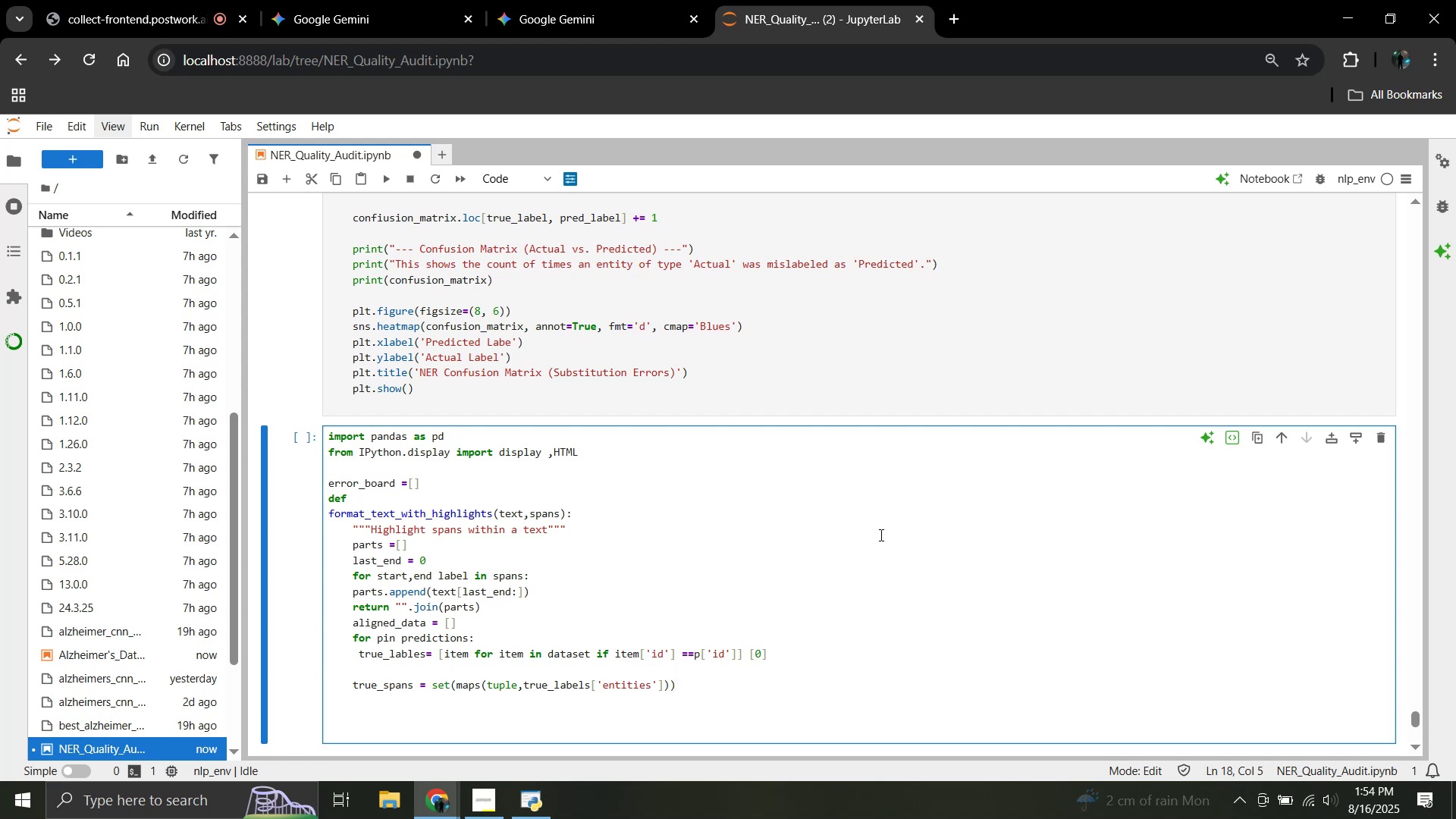 
type(pred_spans -)
key(Backspace)
type(=)
 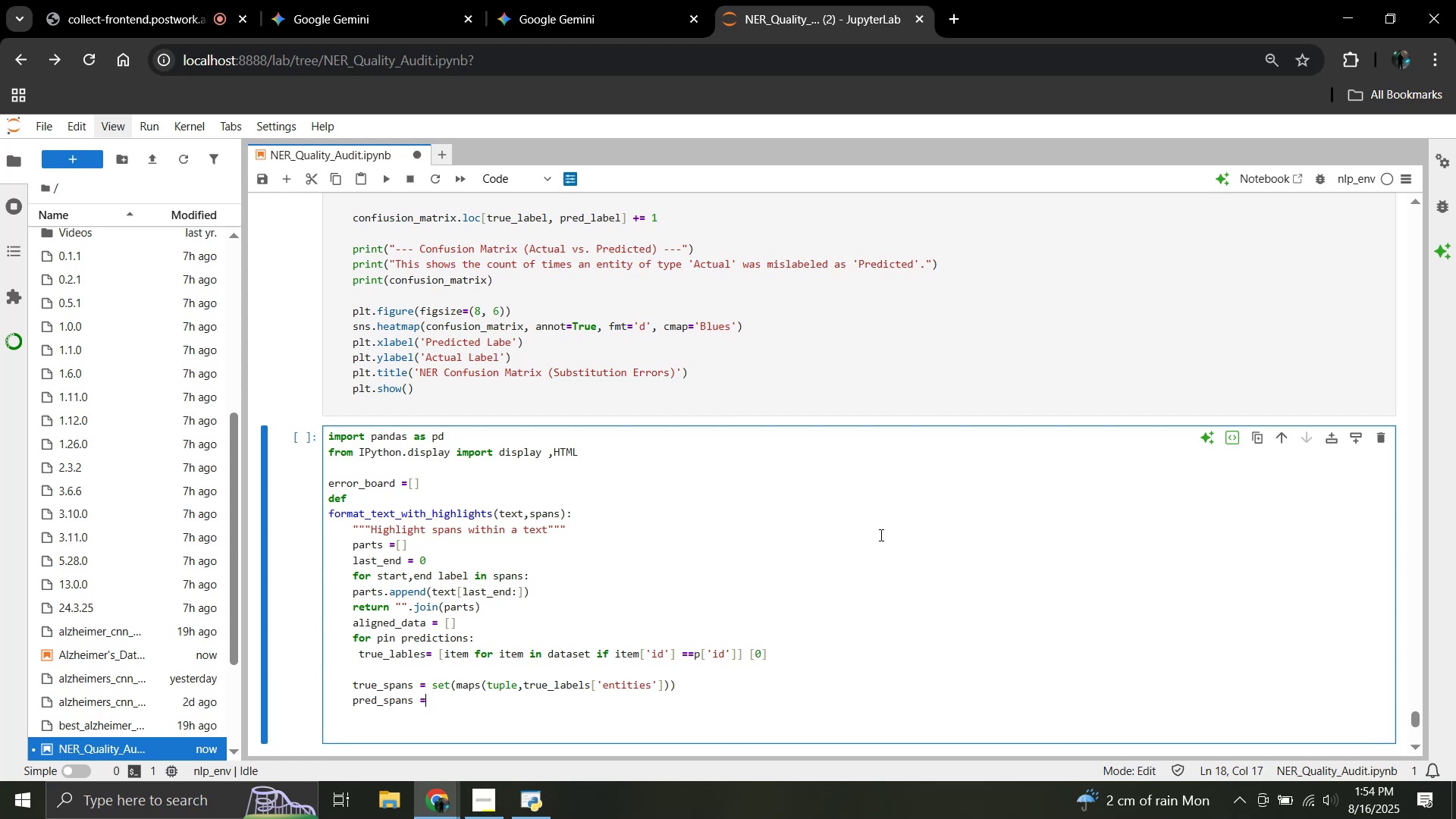 
type( set (maps)
 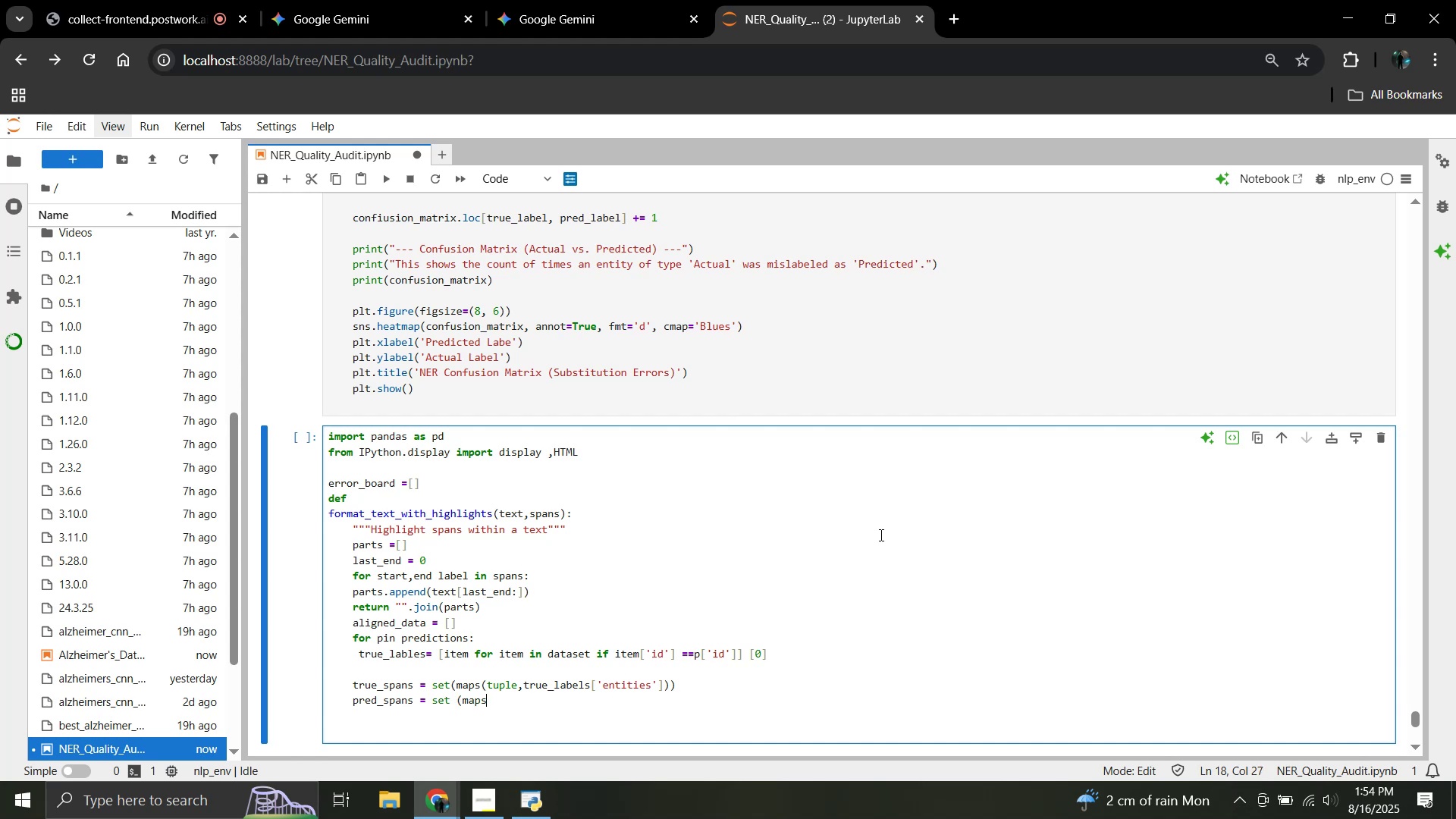 
key(Shift+9)
 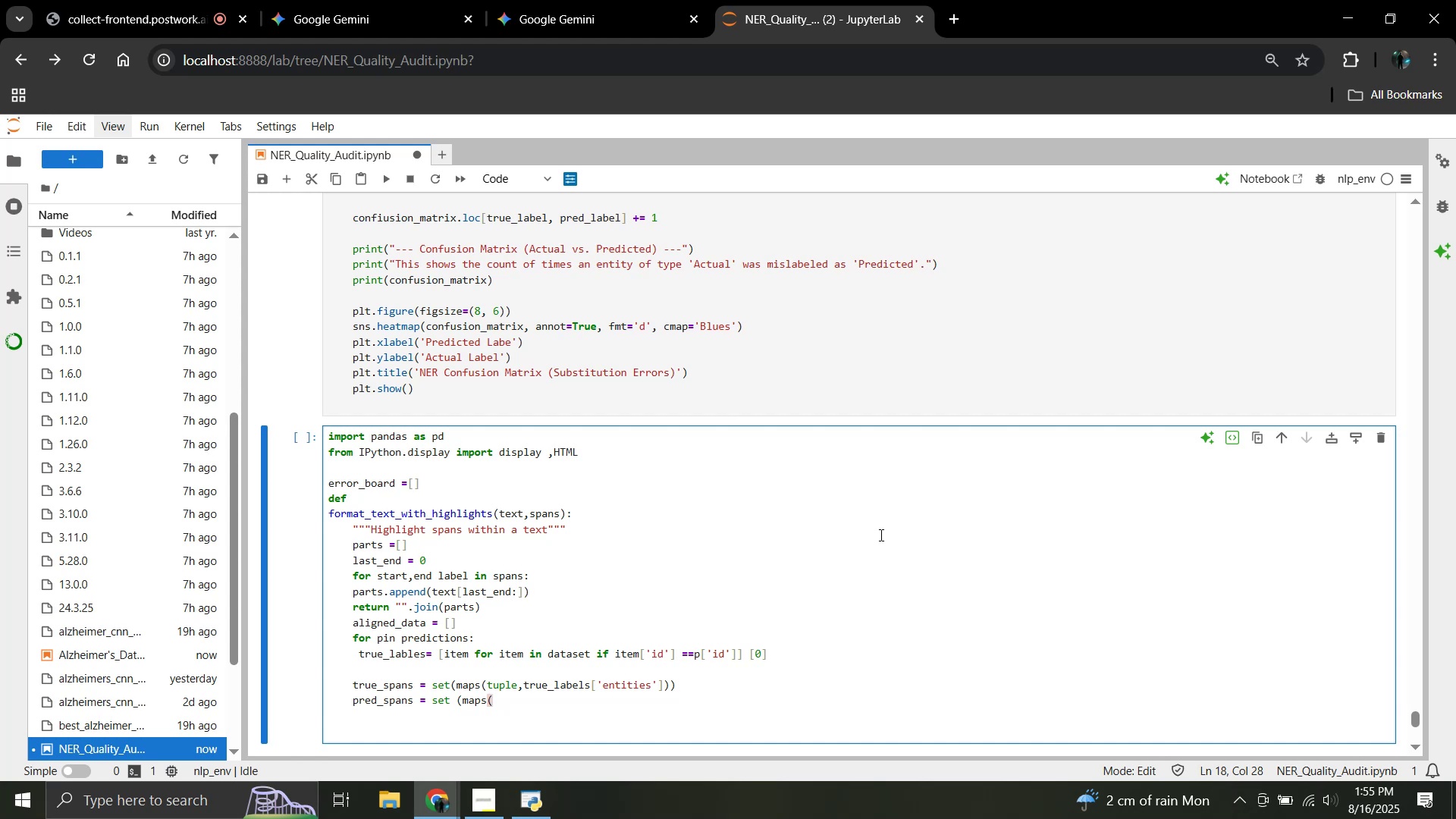 
wait(18.03)
 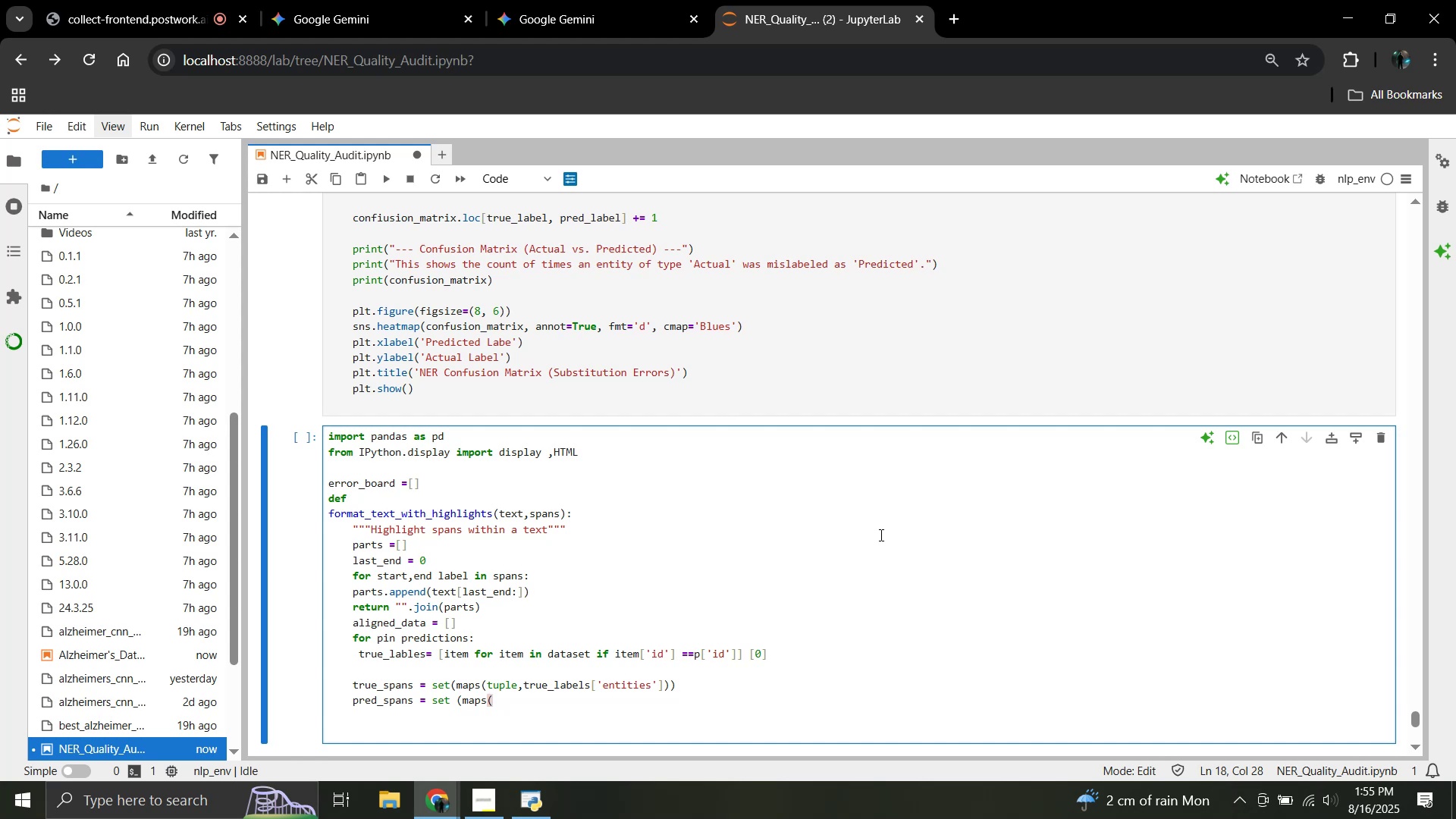 
type(tuple)
 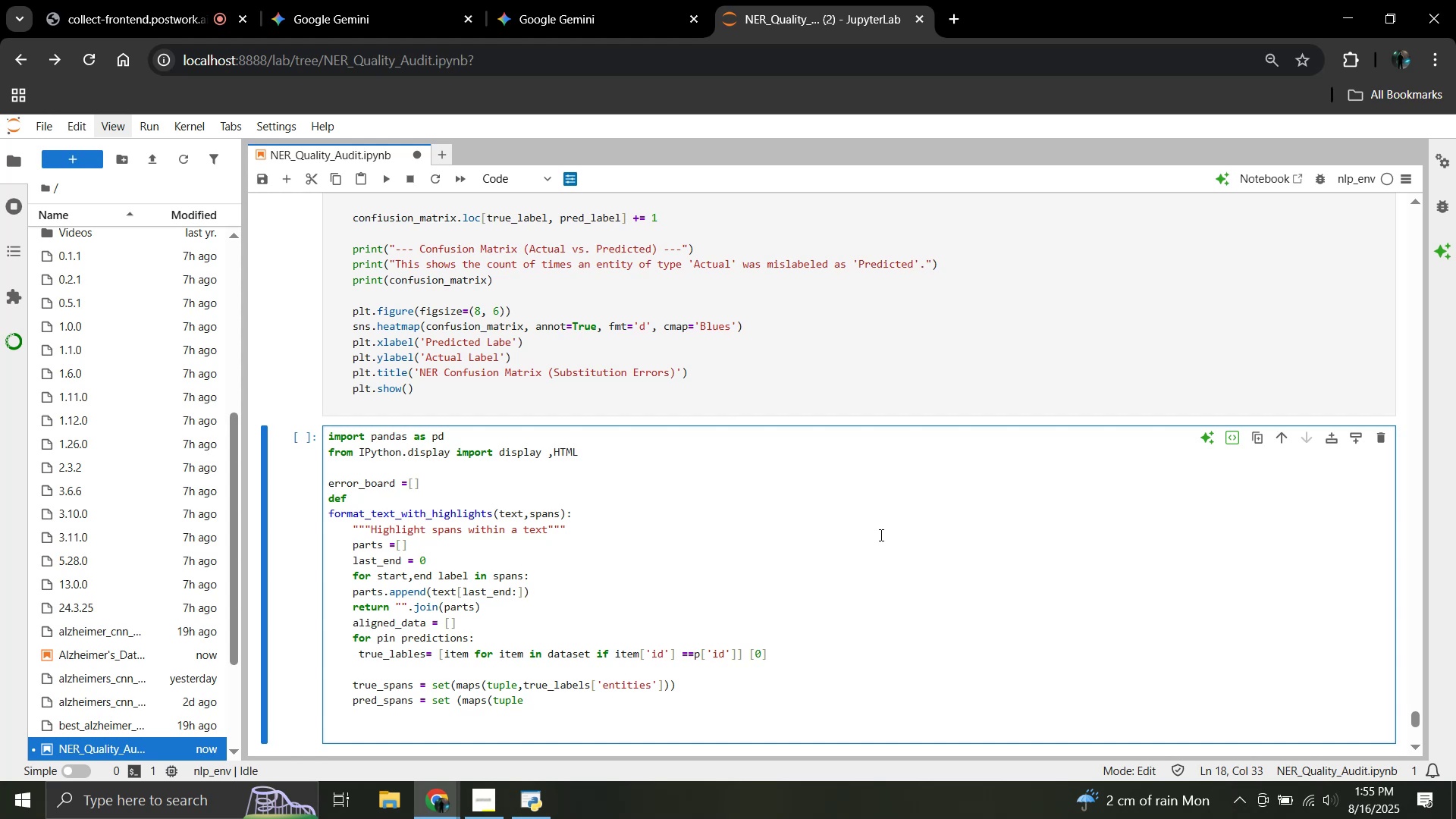 
wait(7.58)
 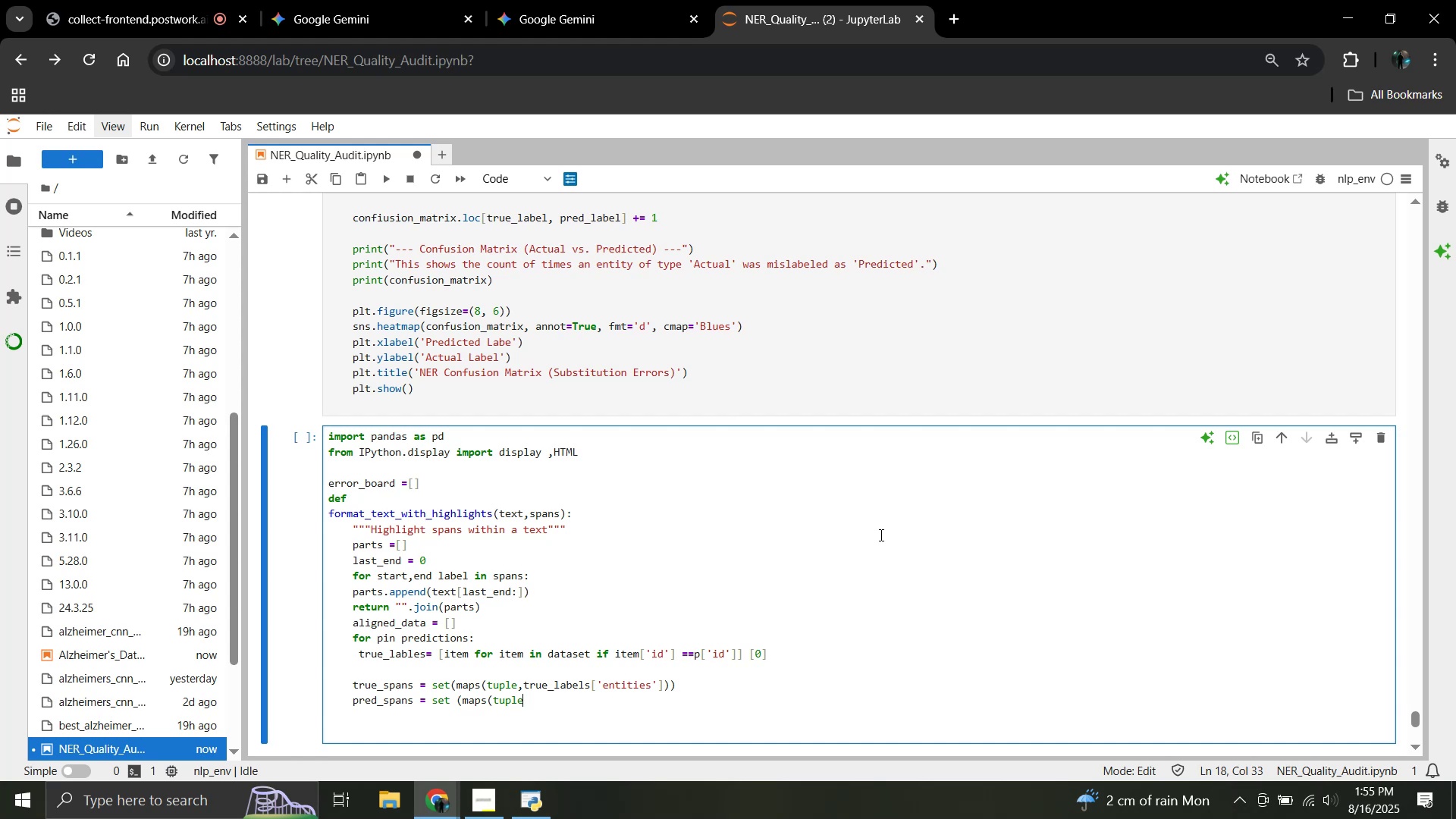 
key(Comma)
 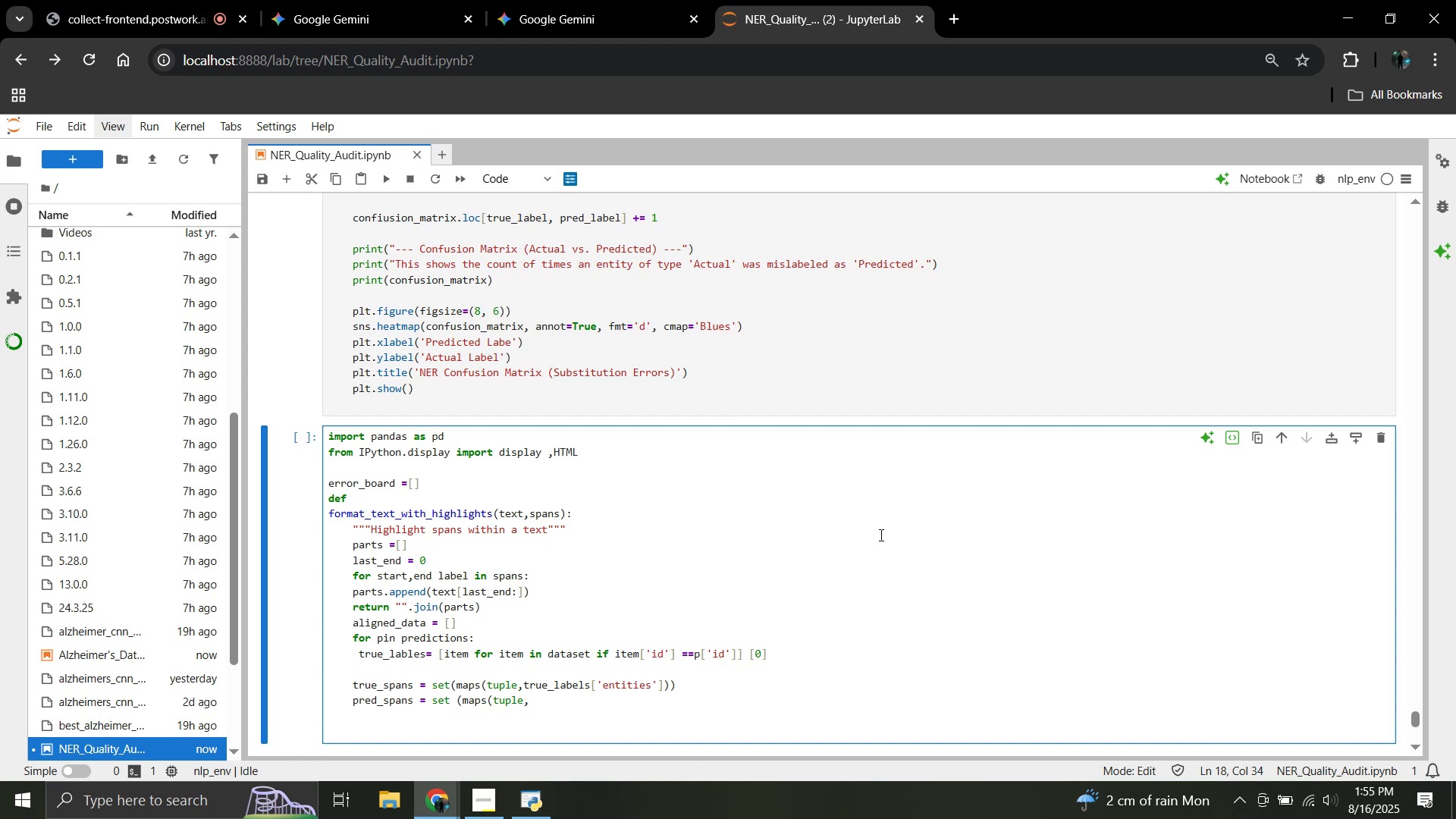 
wait(8.28)
 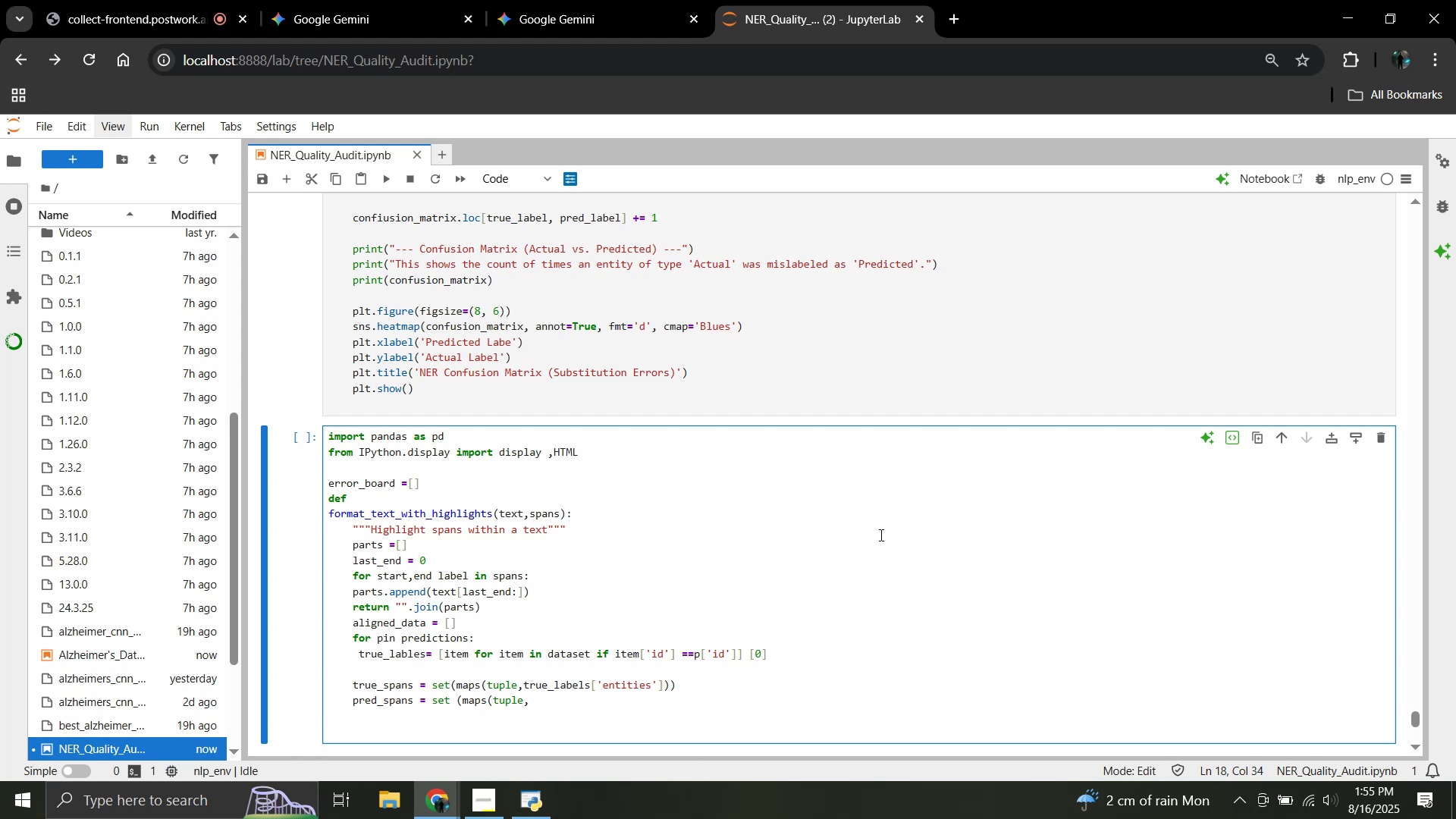 
type(p[,)
key(Backspace)
type('entities])
 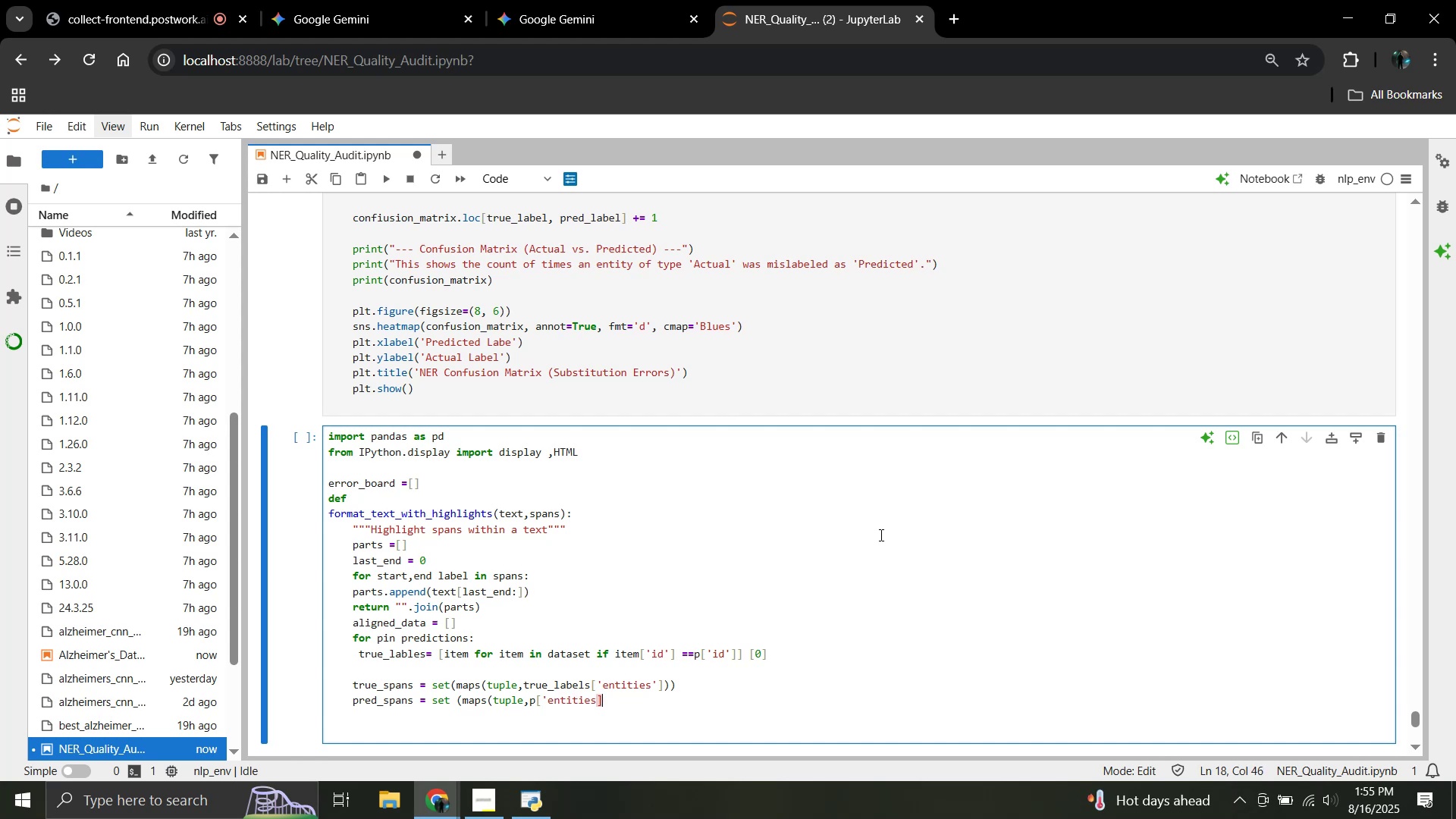 
key(ArrowLeft)
 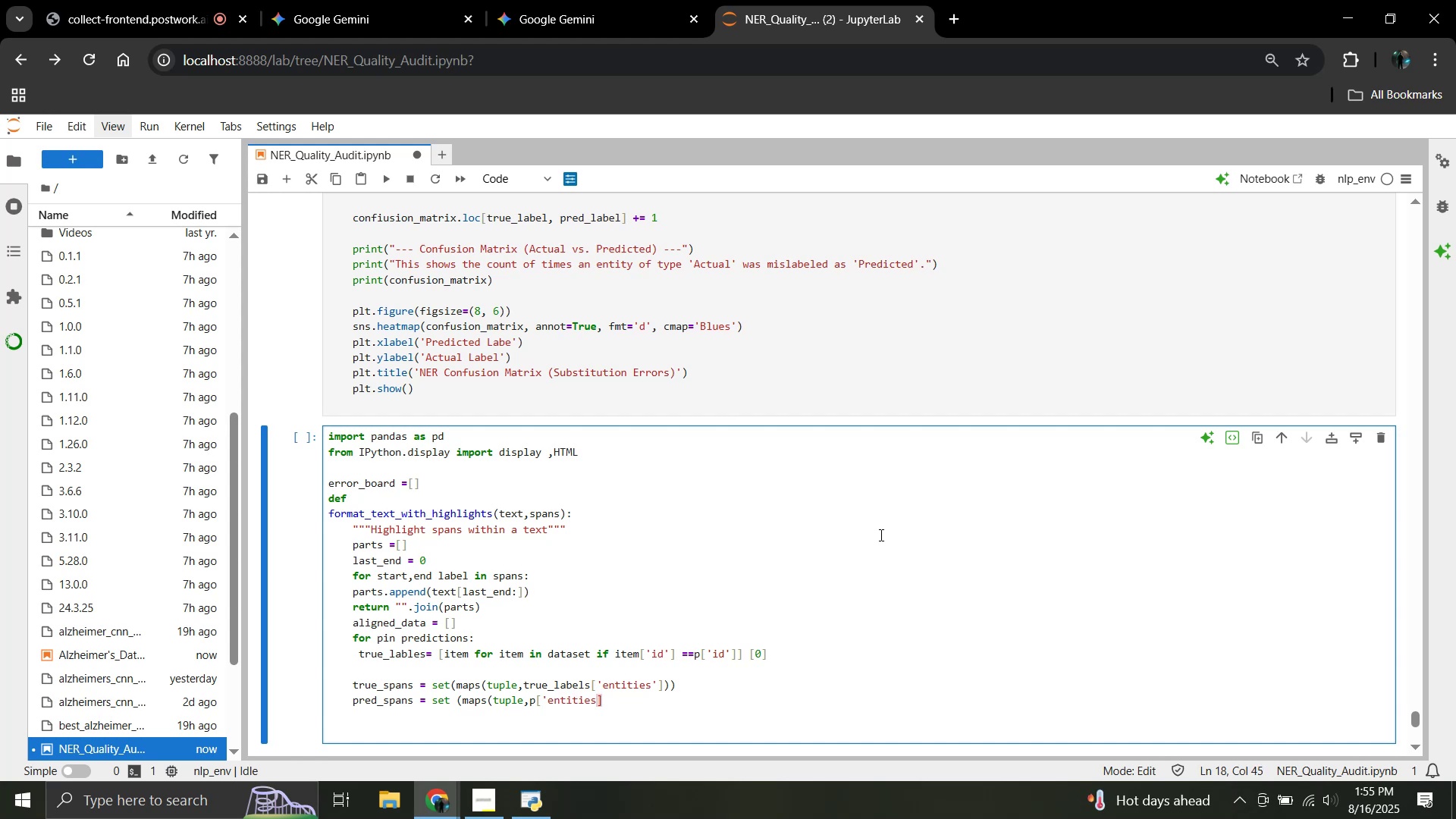 
key(Quote)
 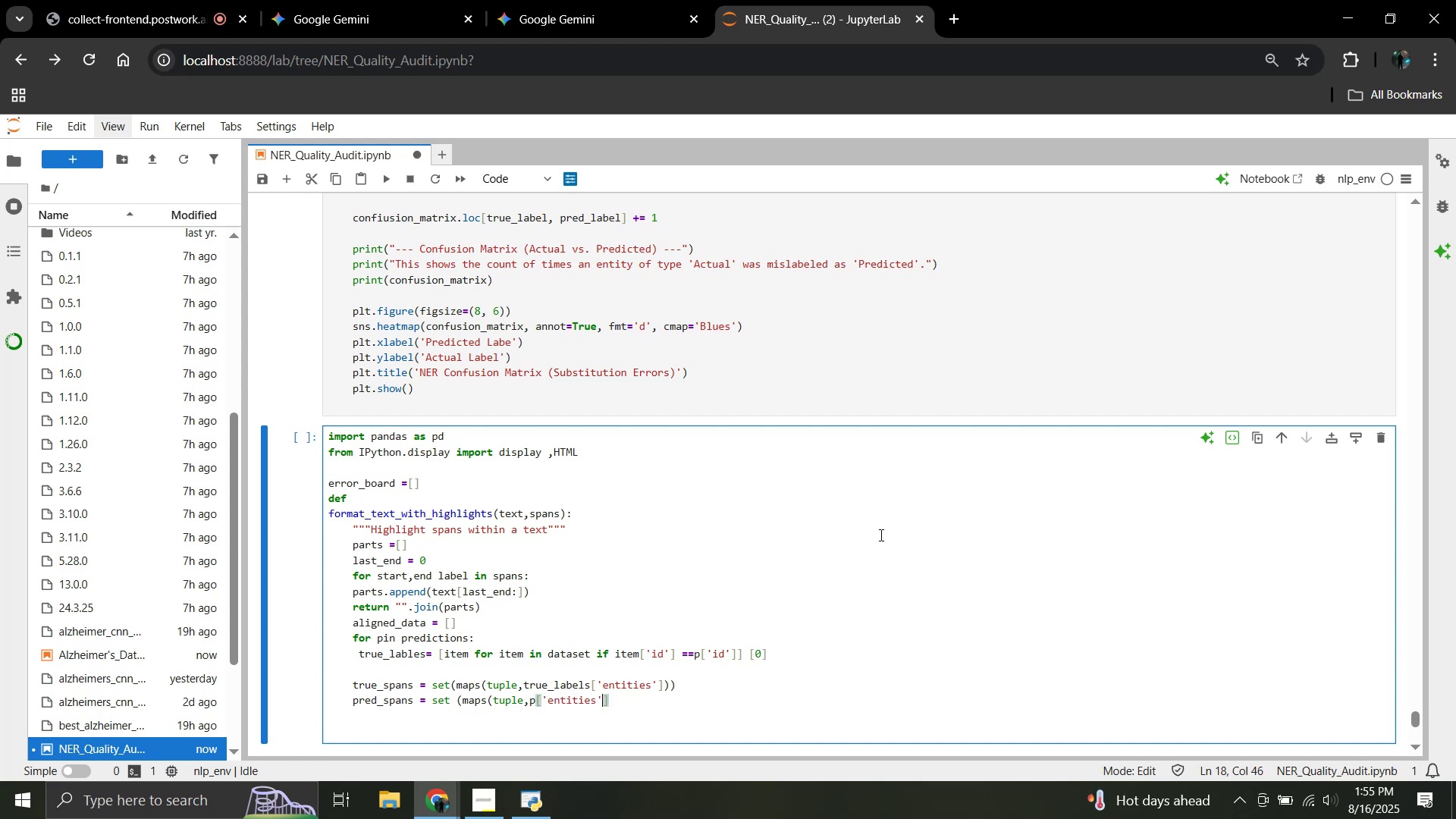 
key(ArrowRight)
 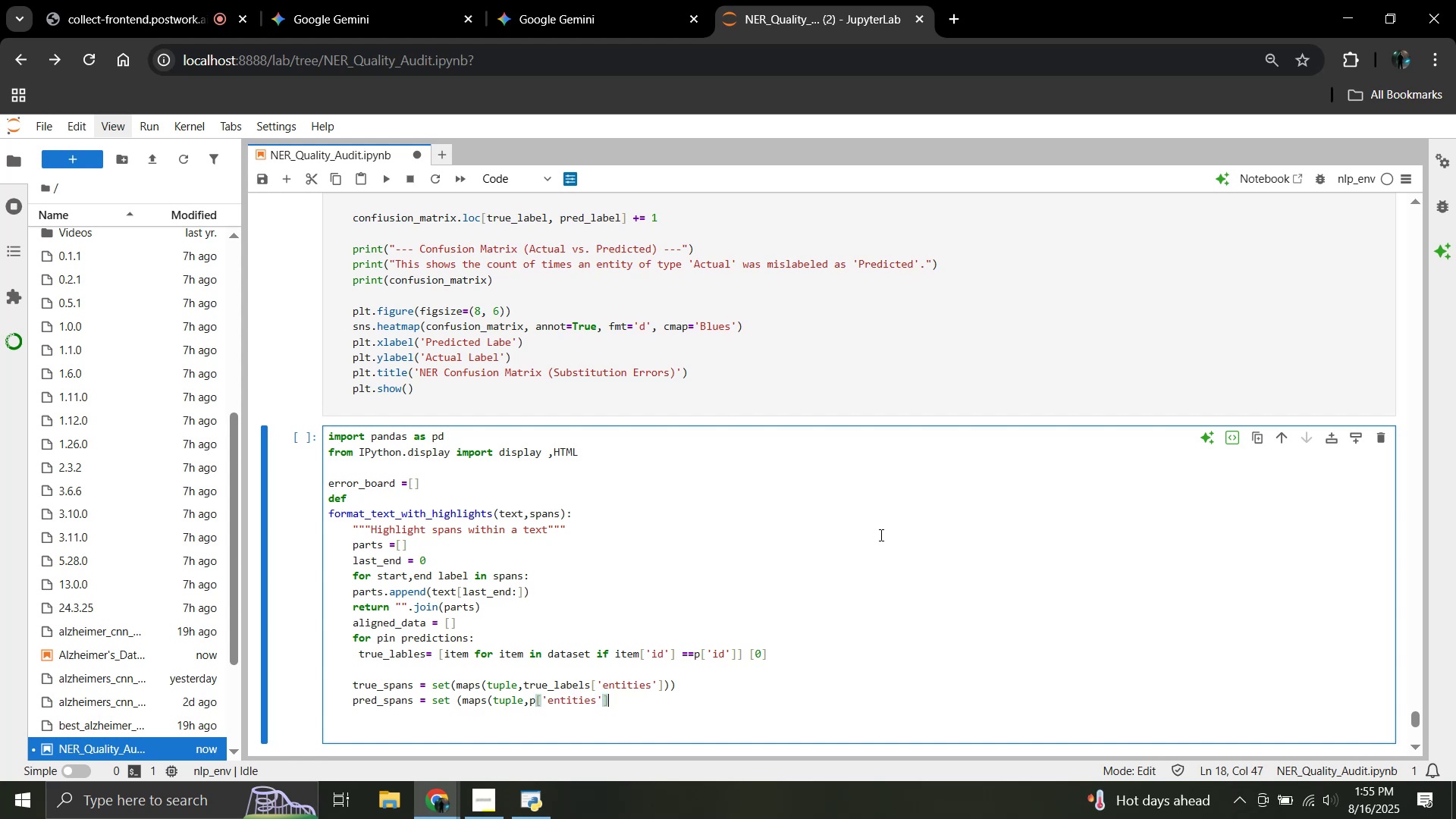 
key(ArrowRight)
 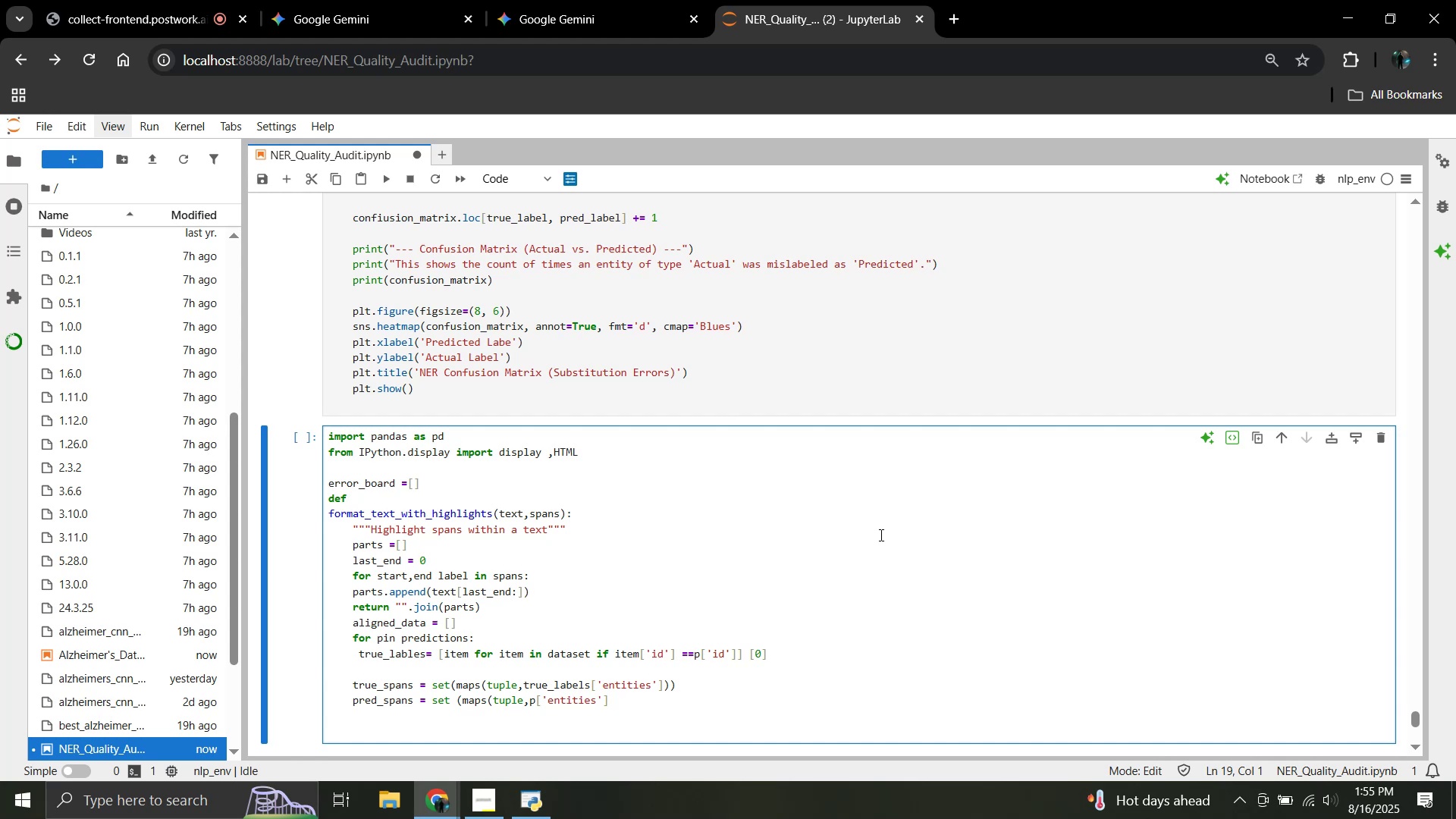 
key(ArrowLeft)
 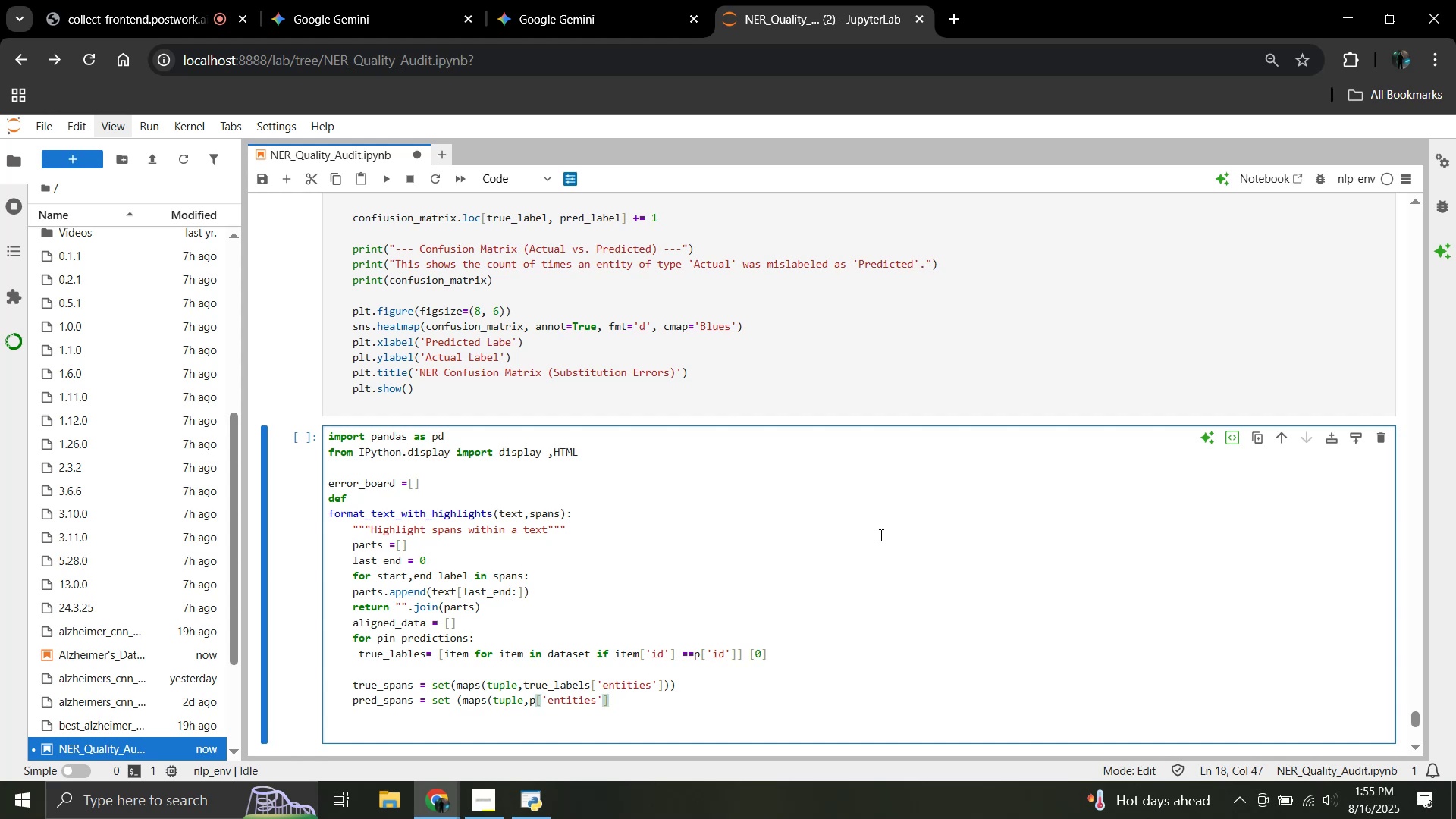 
type( (()
key(Backspace)
key(Backspace)
key(Backspace)
type()))
 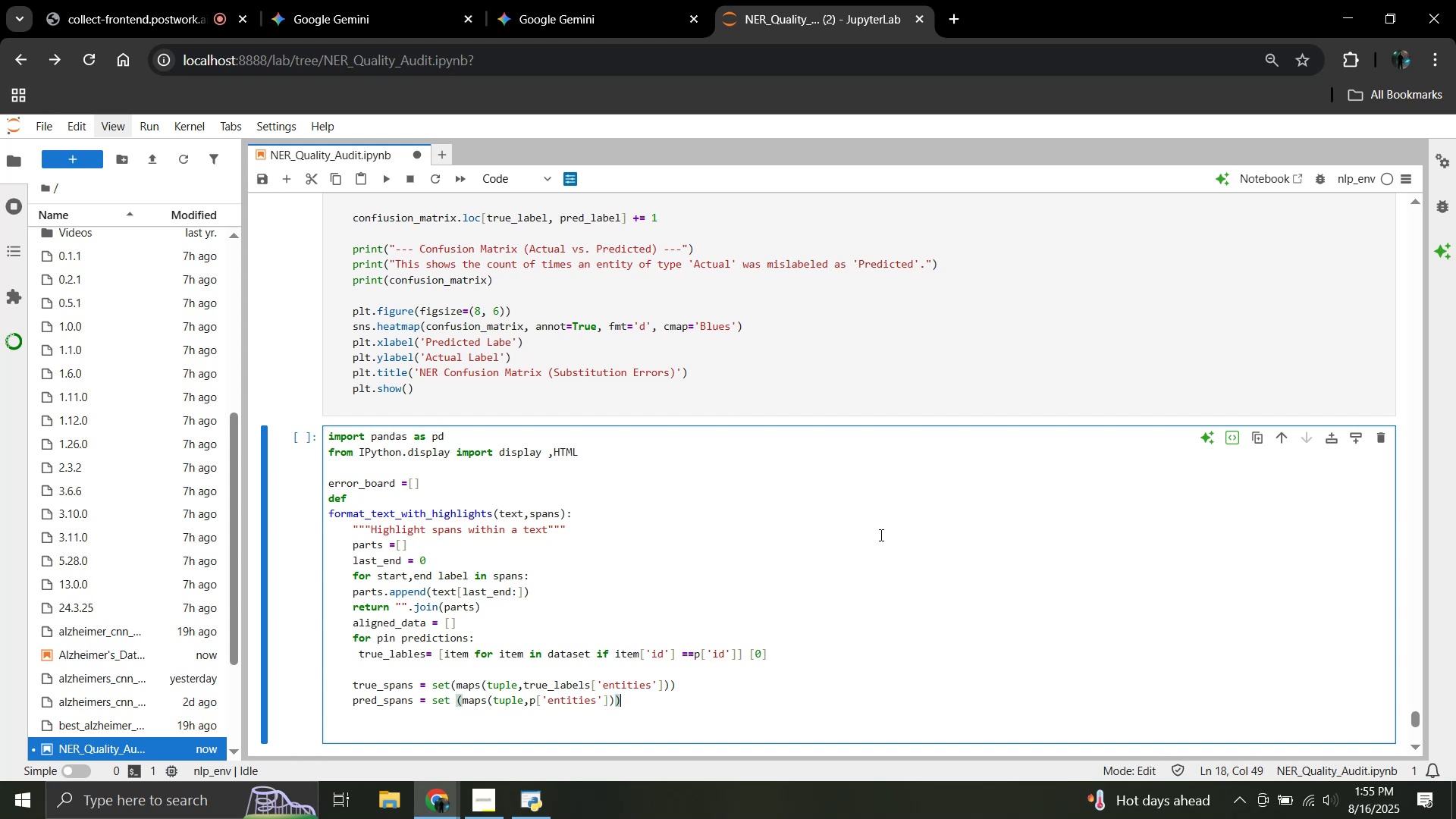 
key(Enter)
 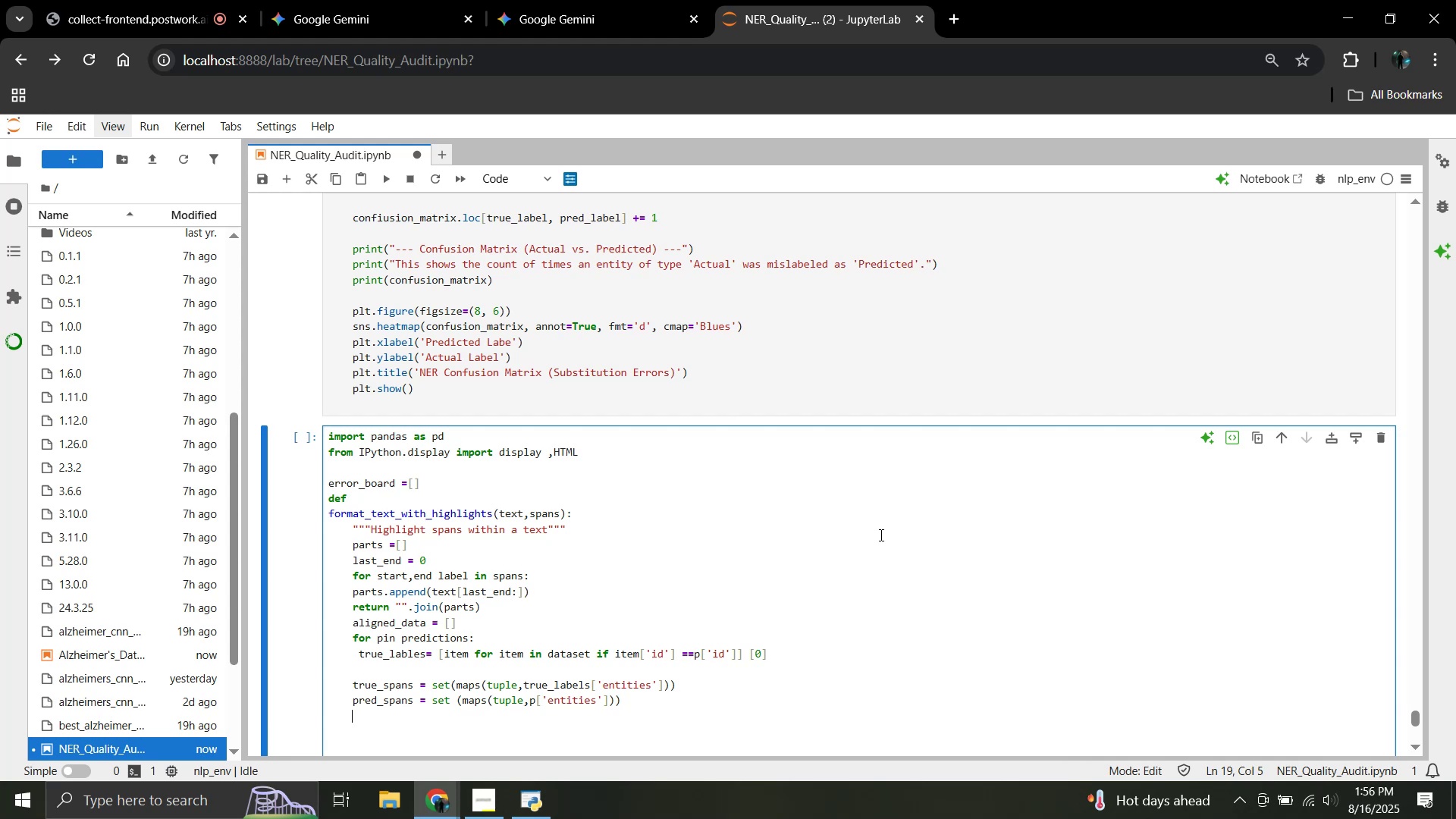 
wait(6.71)
 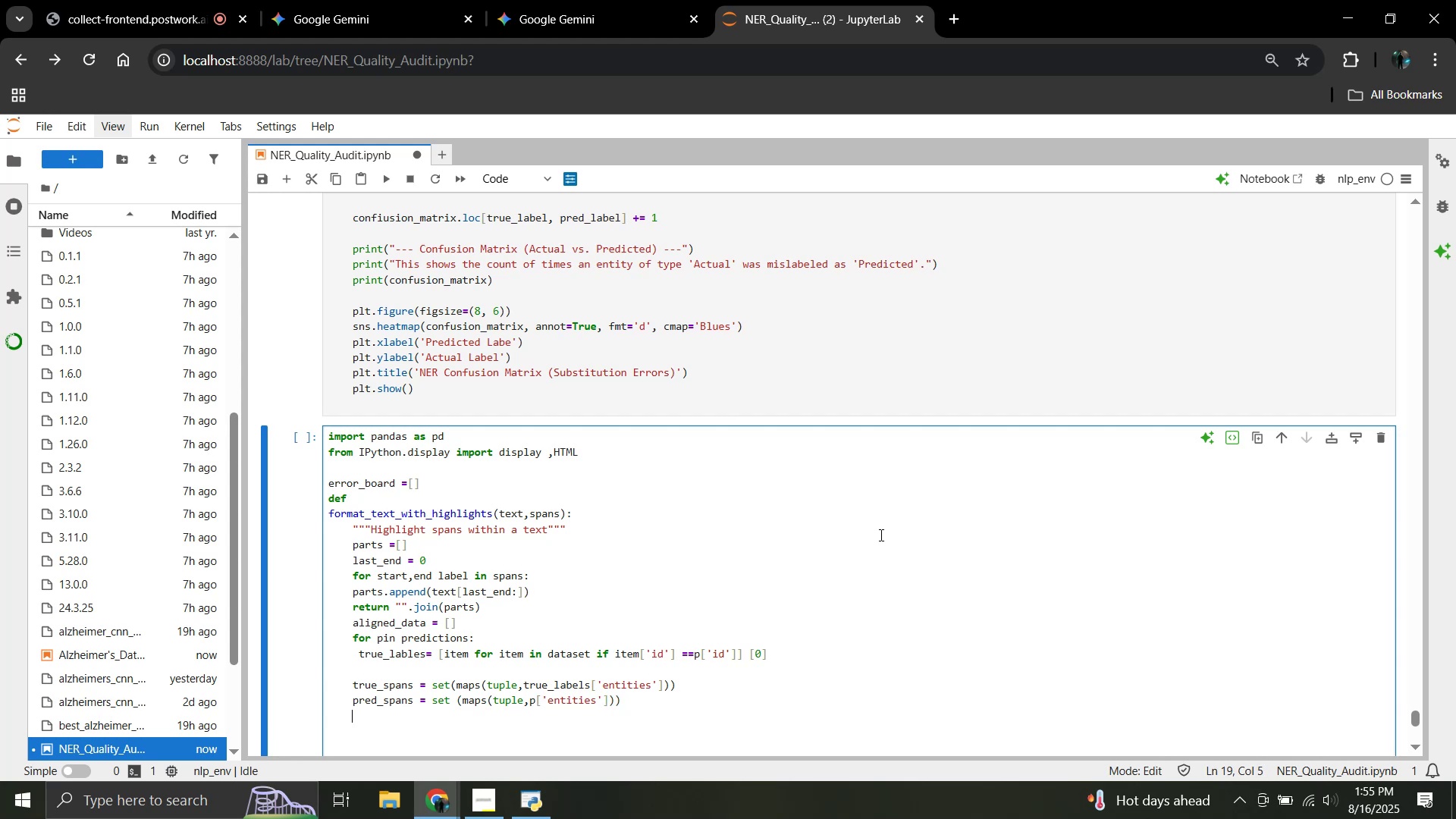 
key(Enter)
 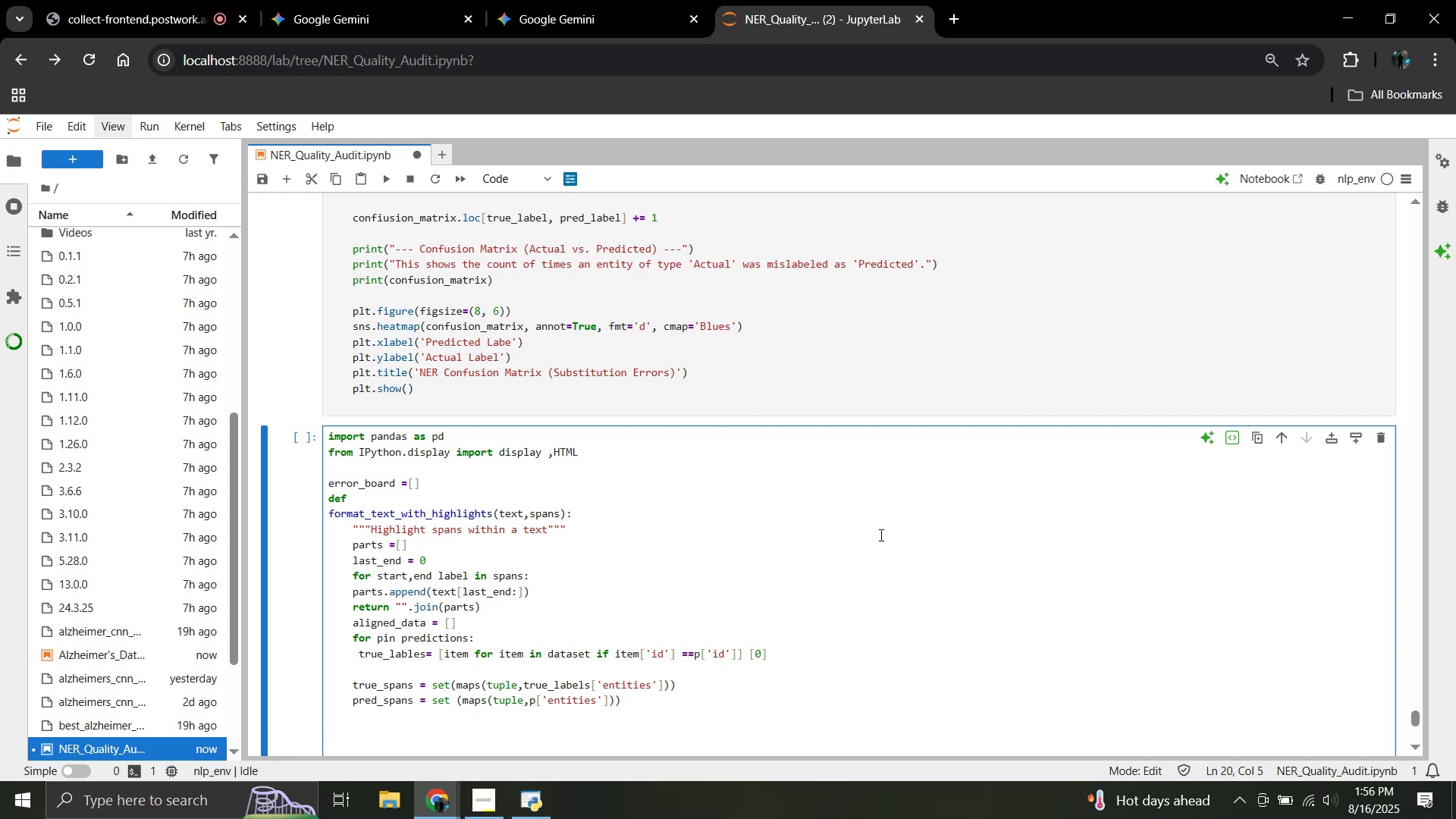 
type(correct_spans =)
 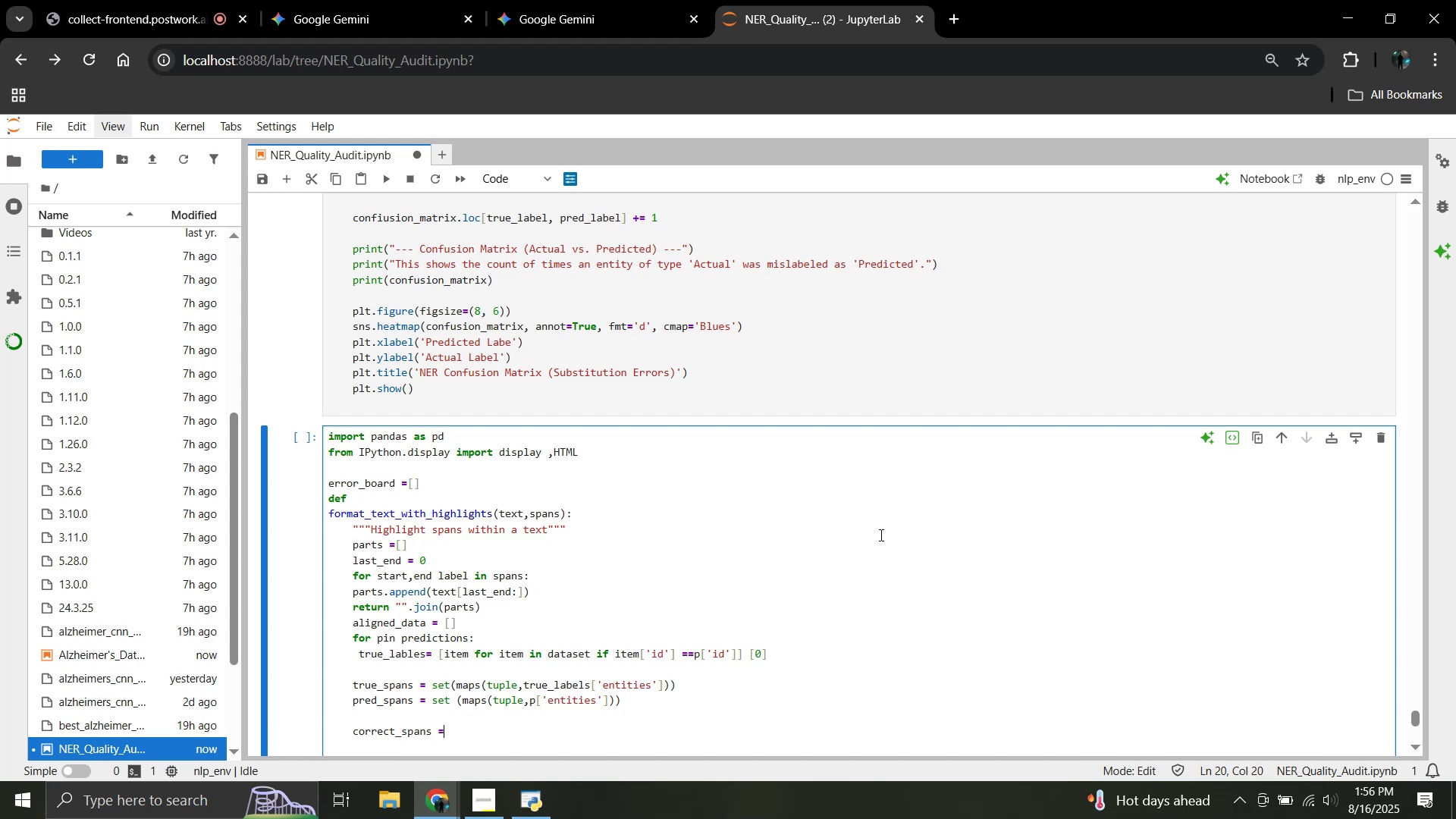 
type( true )
key(Backspace)
type(_spans)
 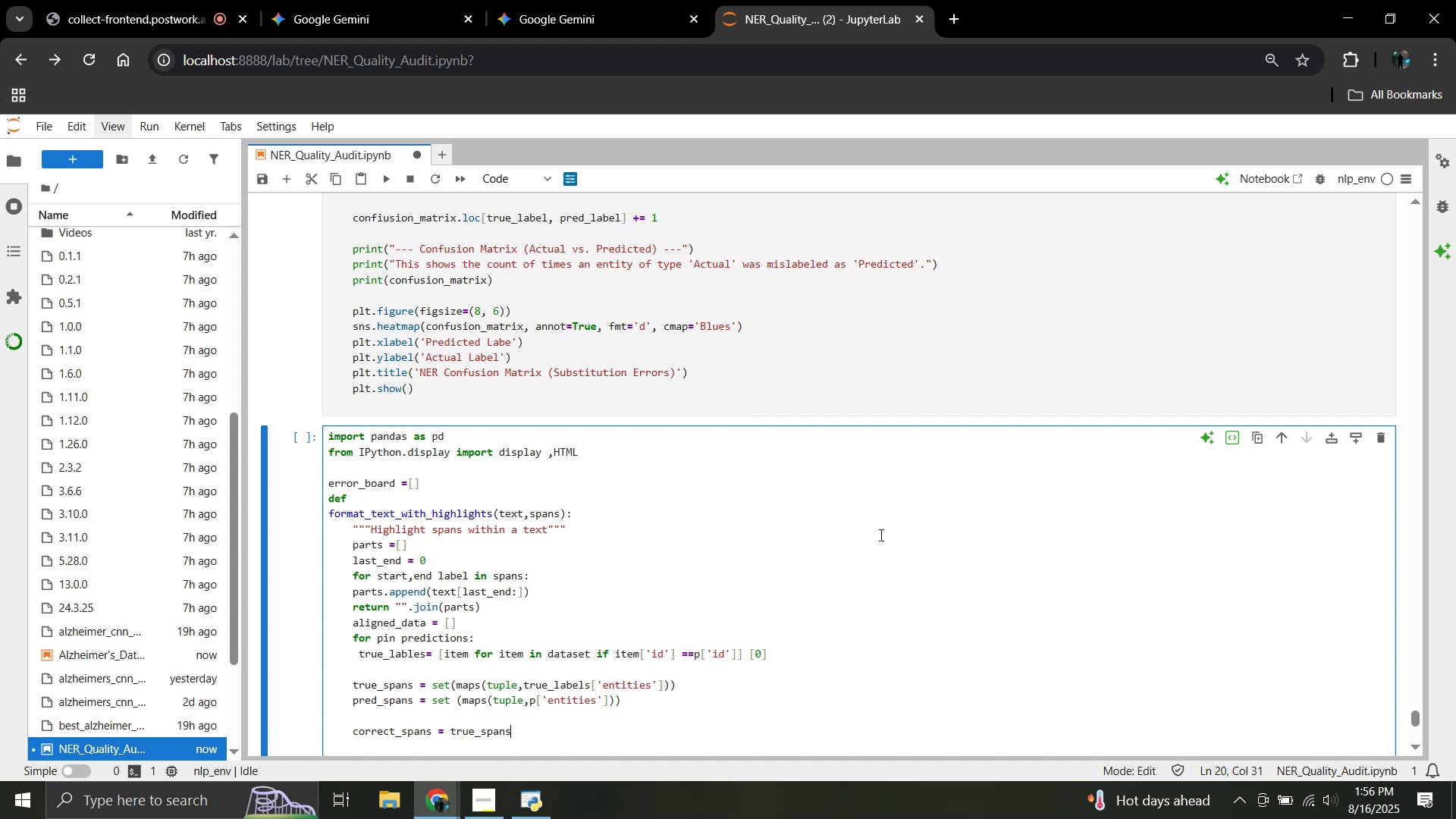 
type(.intersection)
 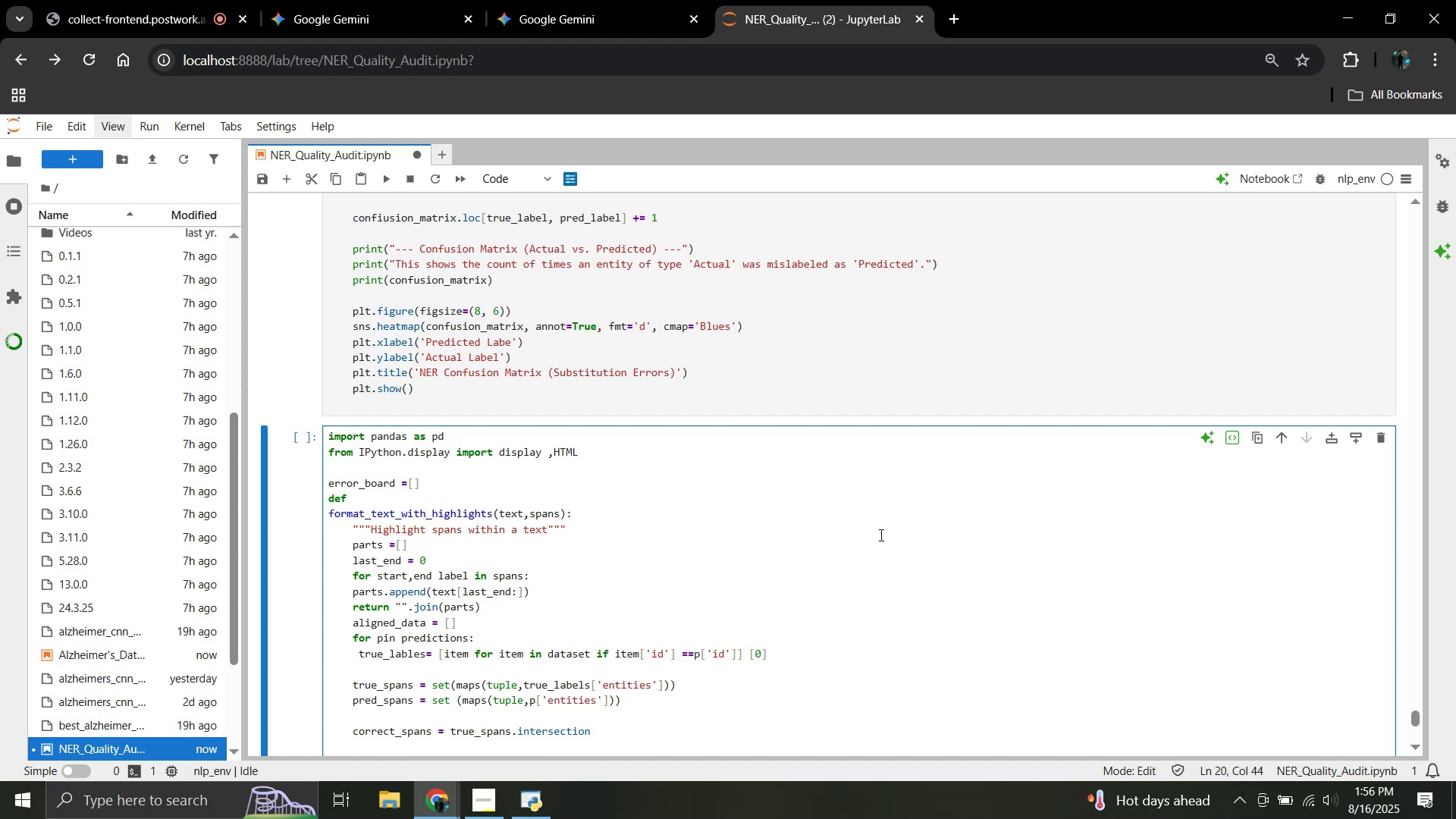 
type((s)
 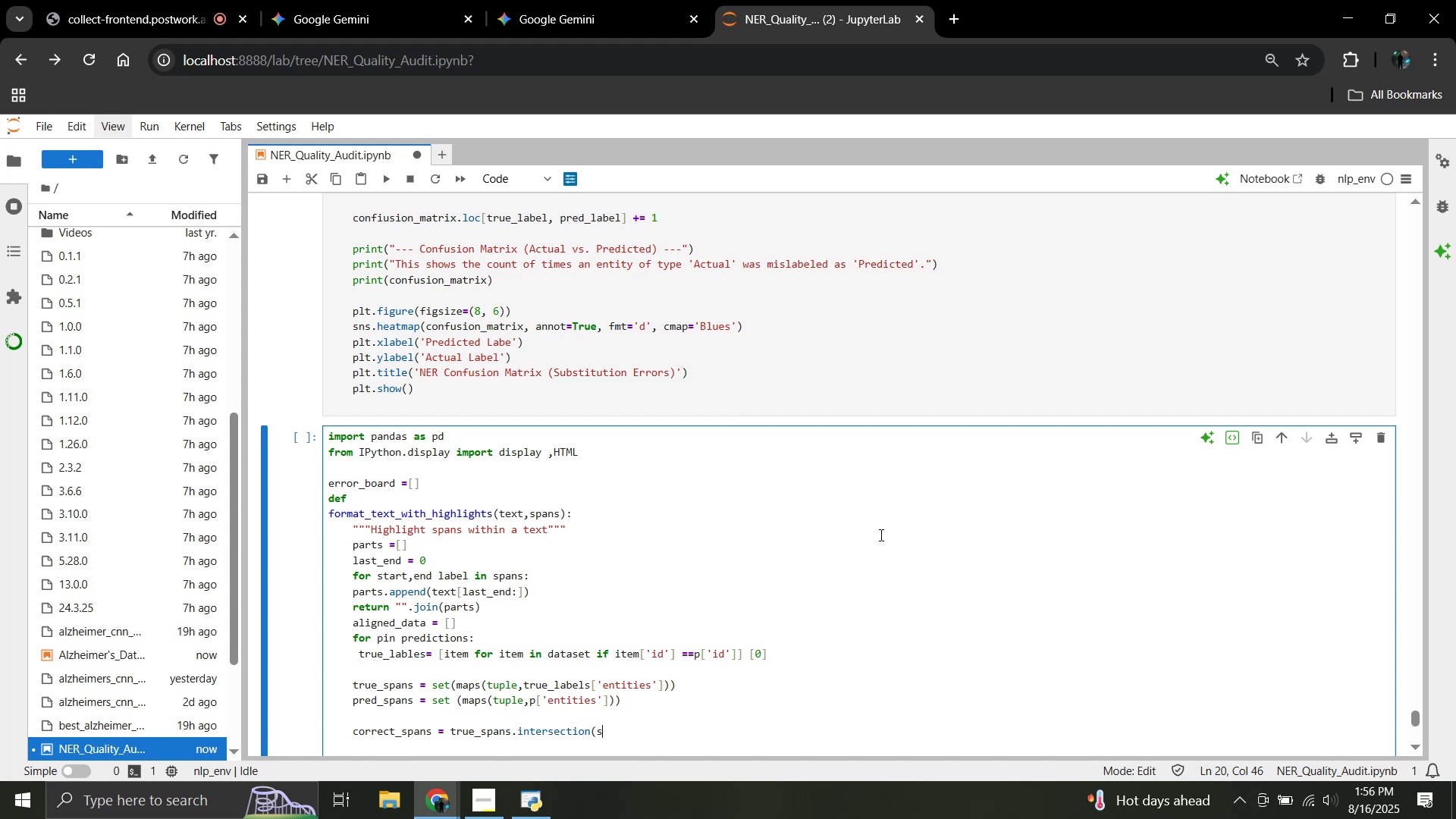 
key(Backspace)
type(pred))
key(Backspace)
type(_p)
key(Backspace)
type(s-)
key(Backspace)
type(pand)
key(Backspace)
type(s))
 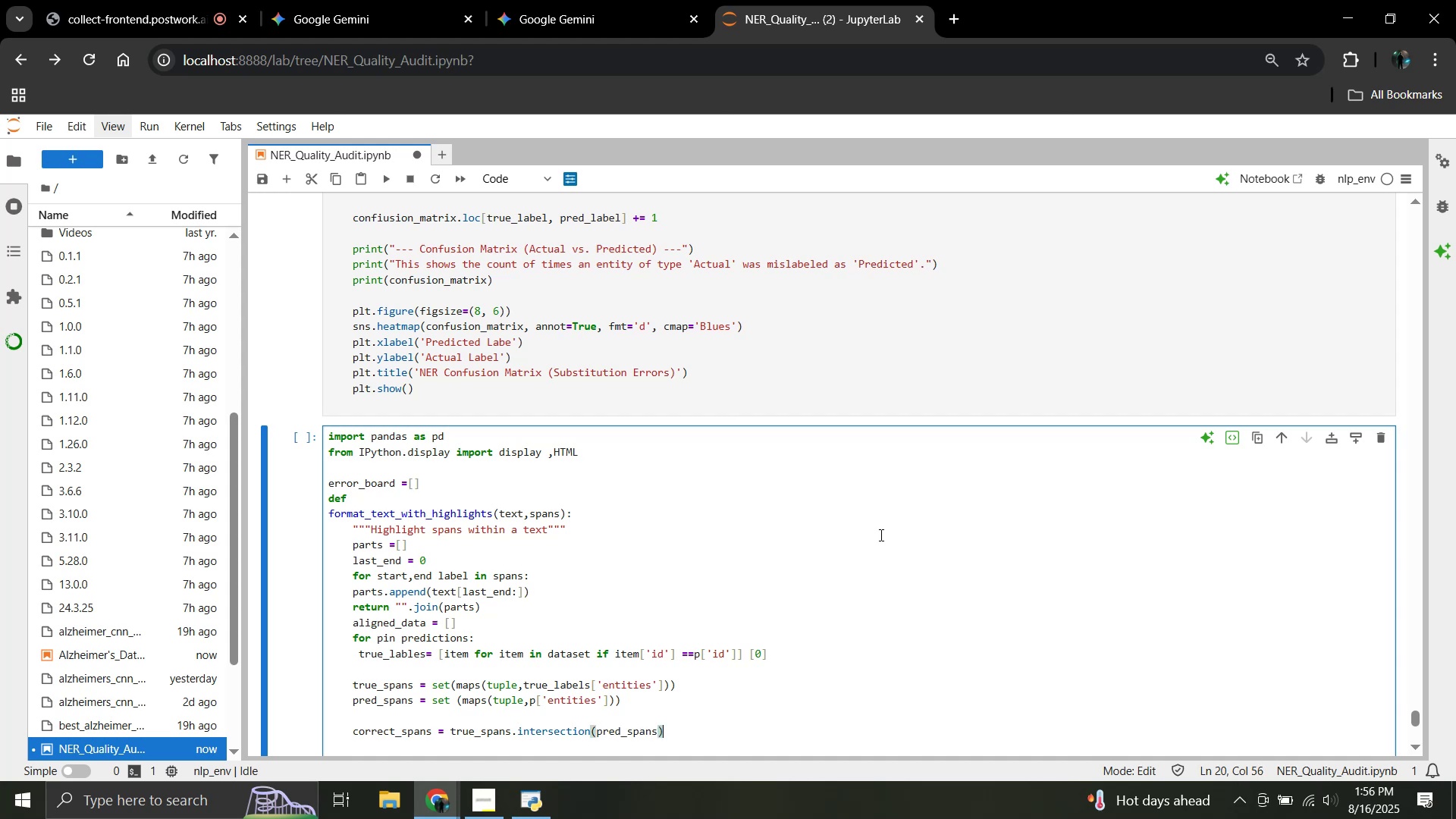 
key(Enter)
 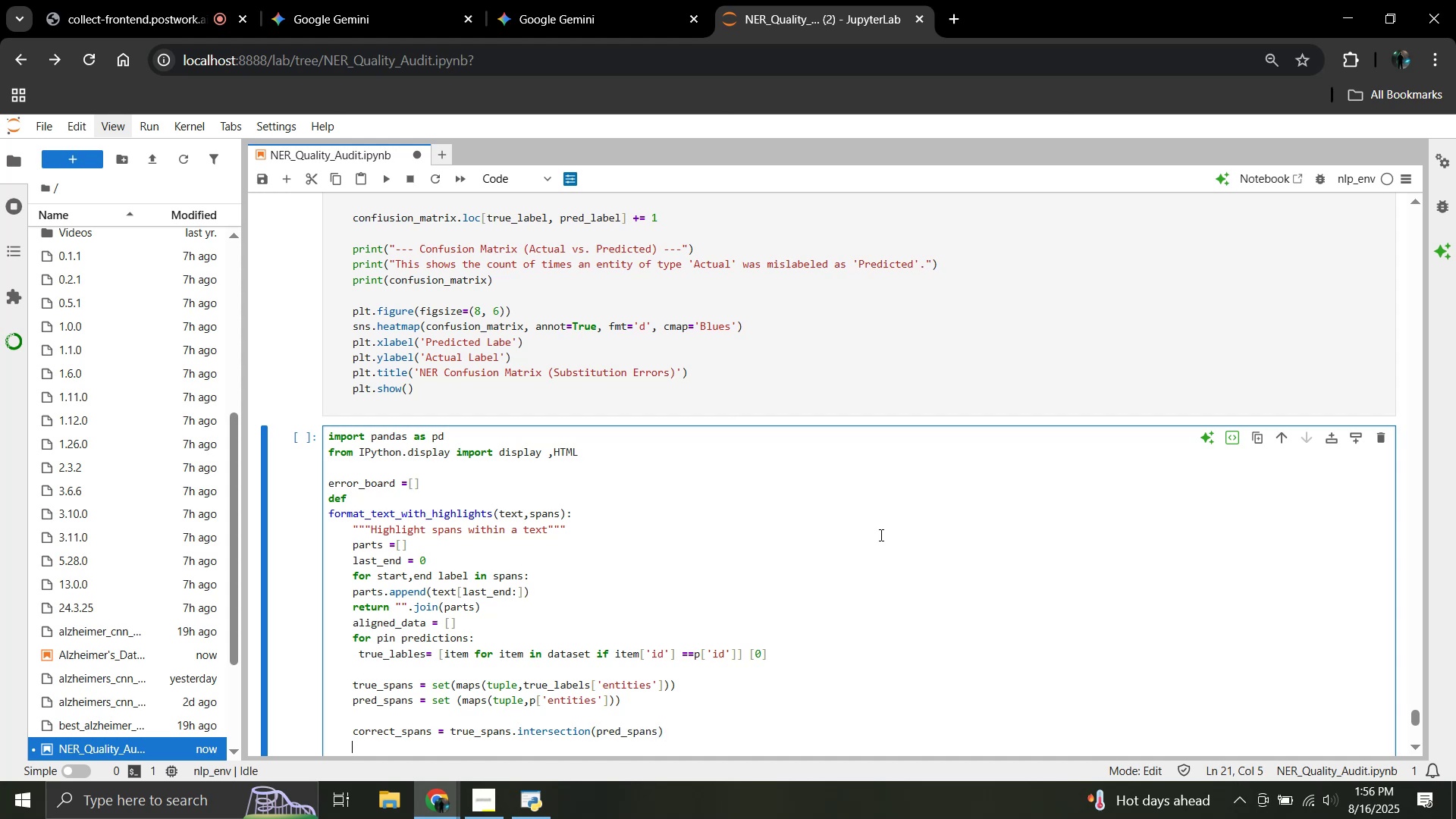 
type(false )
key(Backspace)
type())
key(Backspace)
type(_posi)
 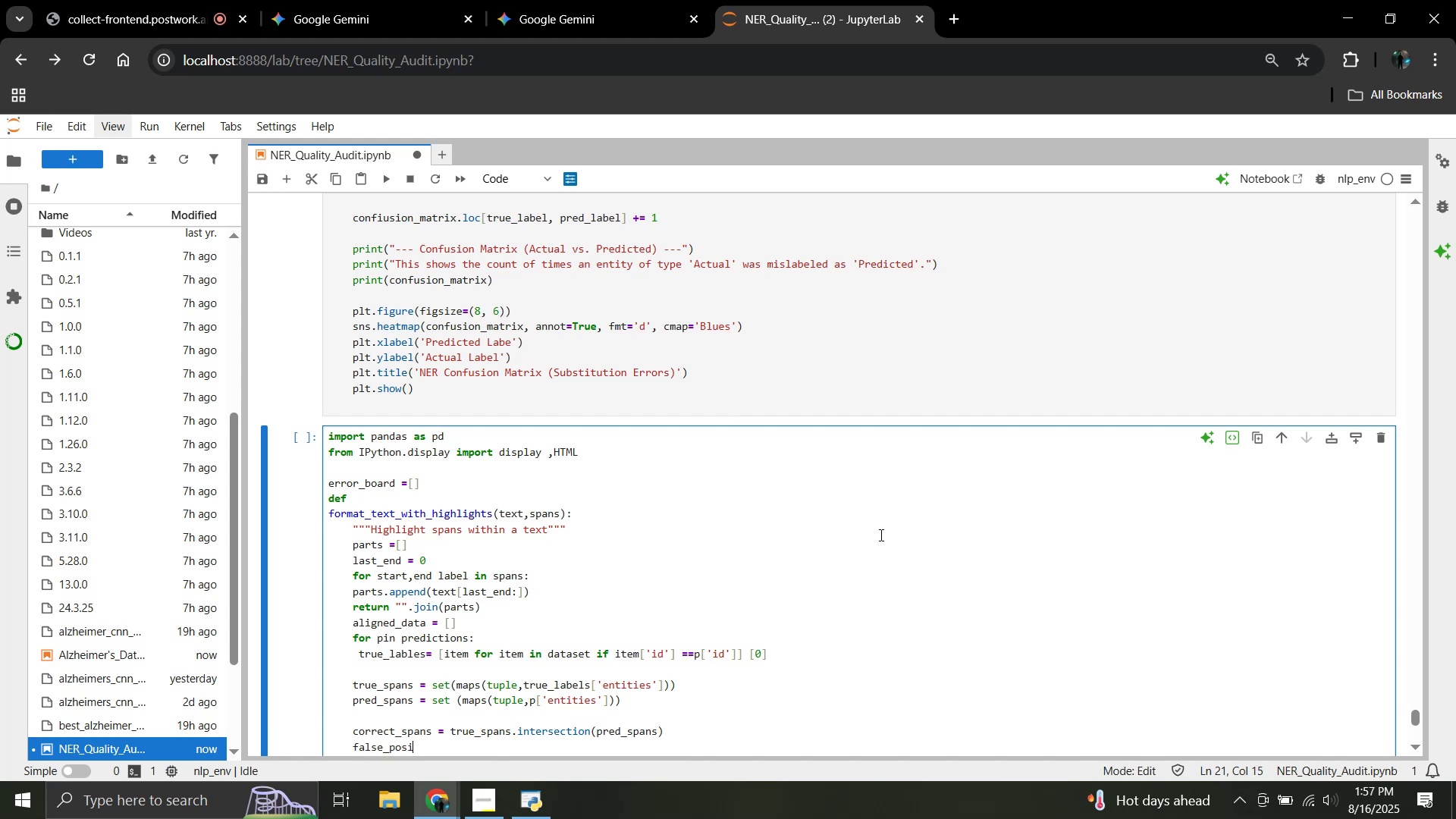 
type(tives)
 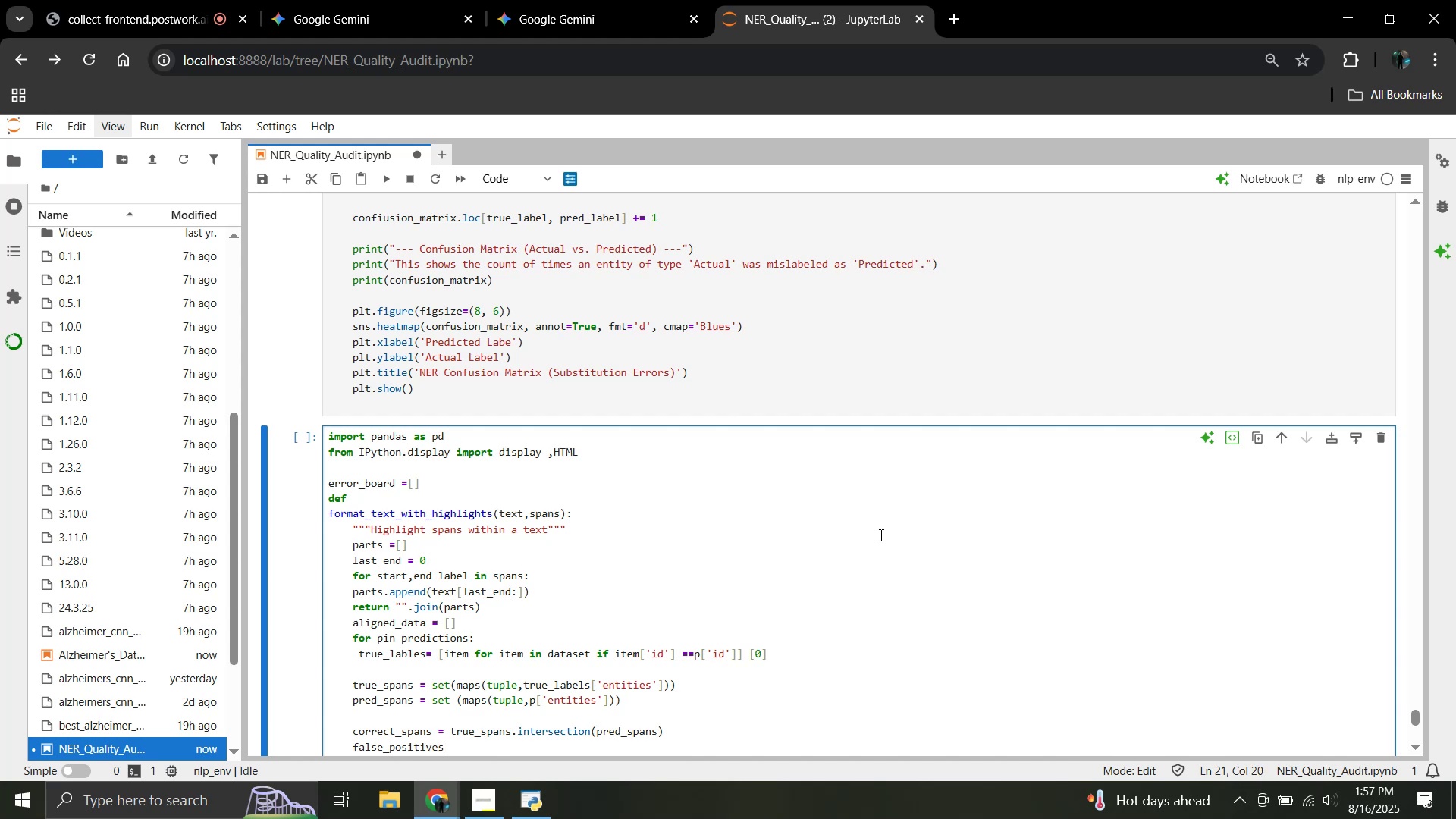 
key(Space)
 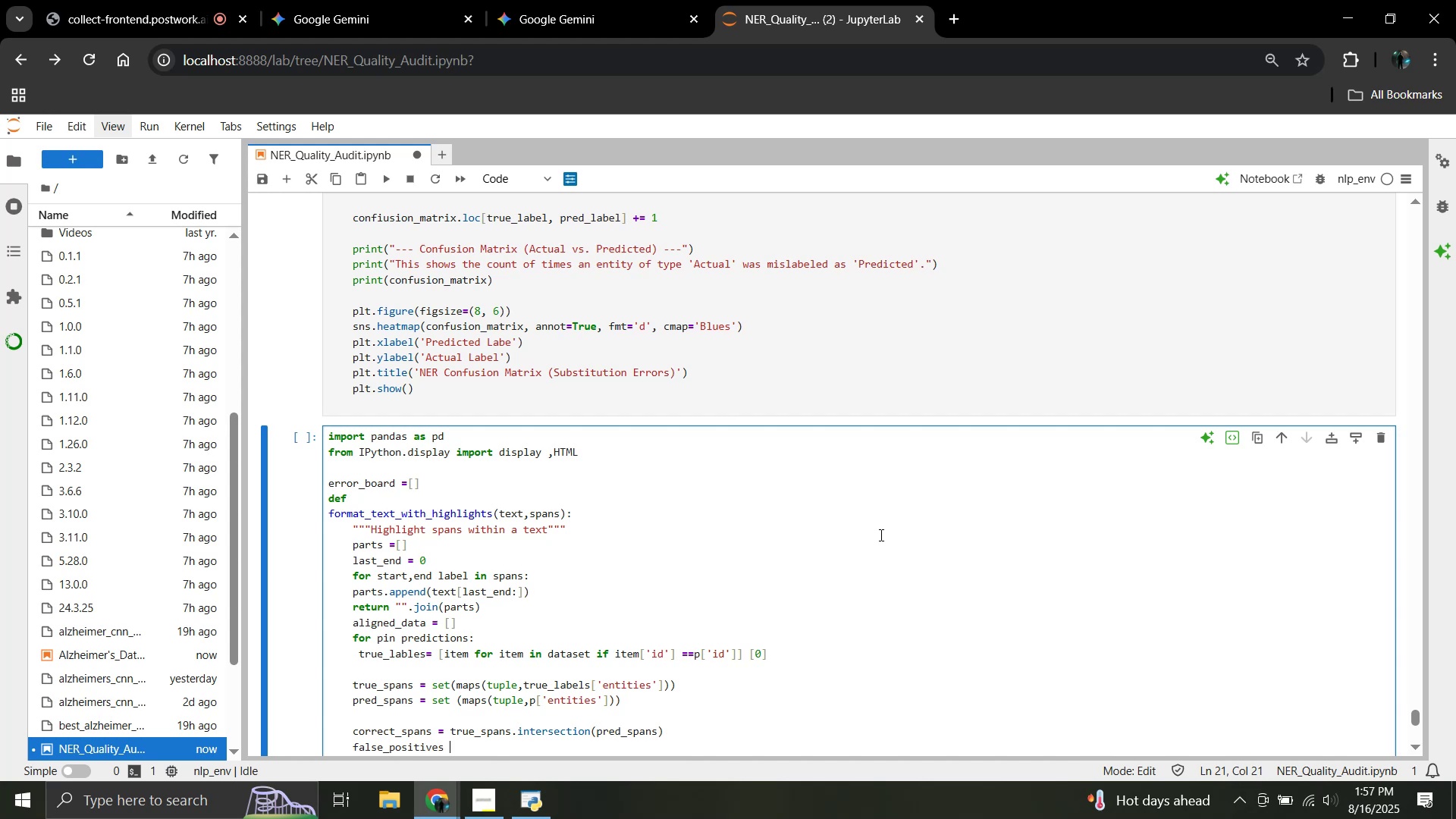 
key(Equal)
 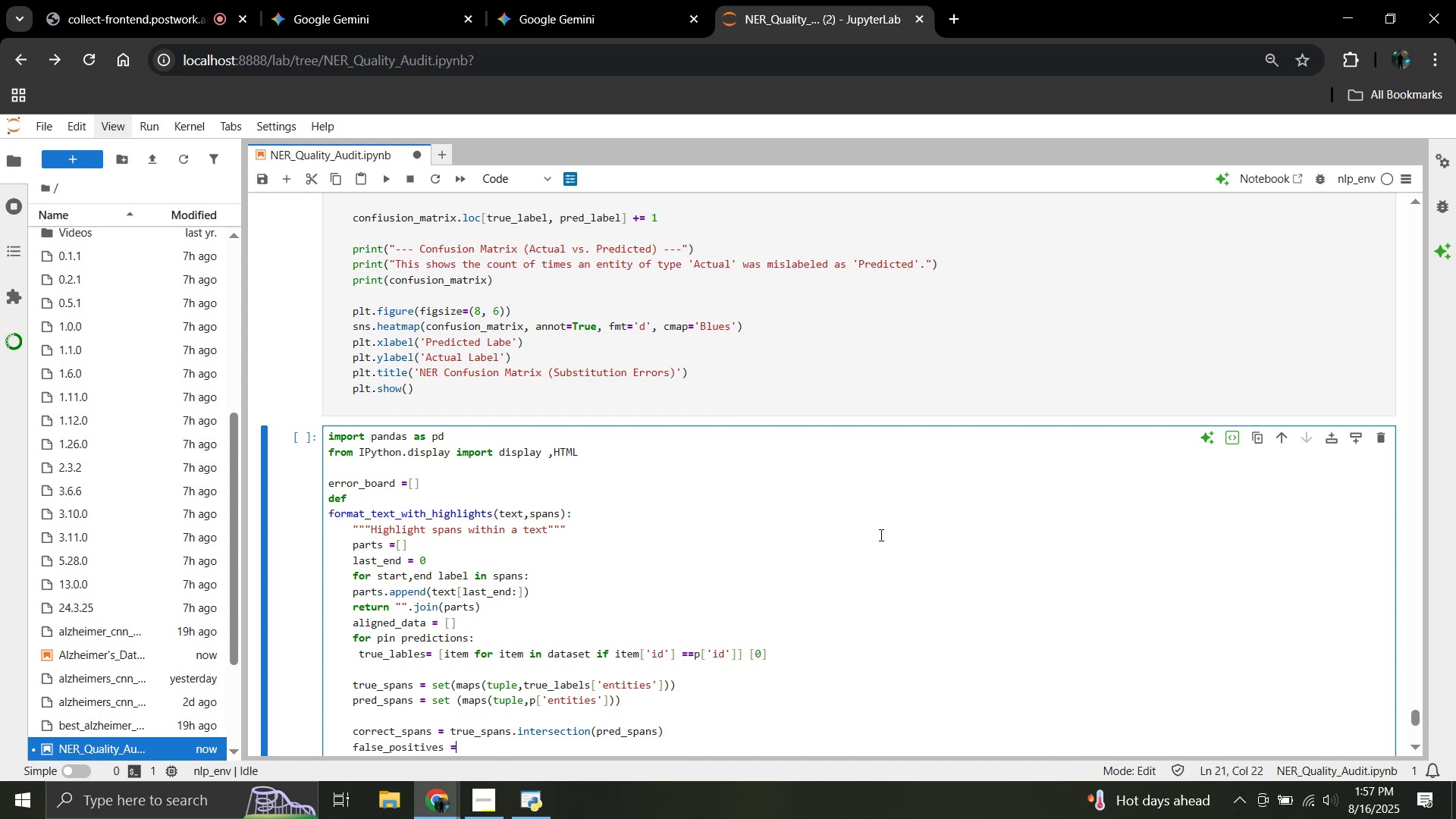 
key(Enter)
 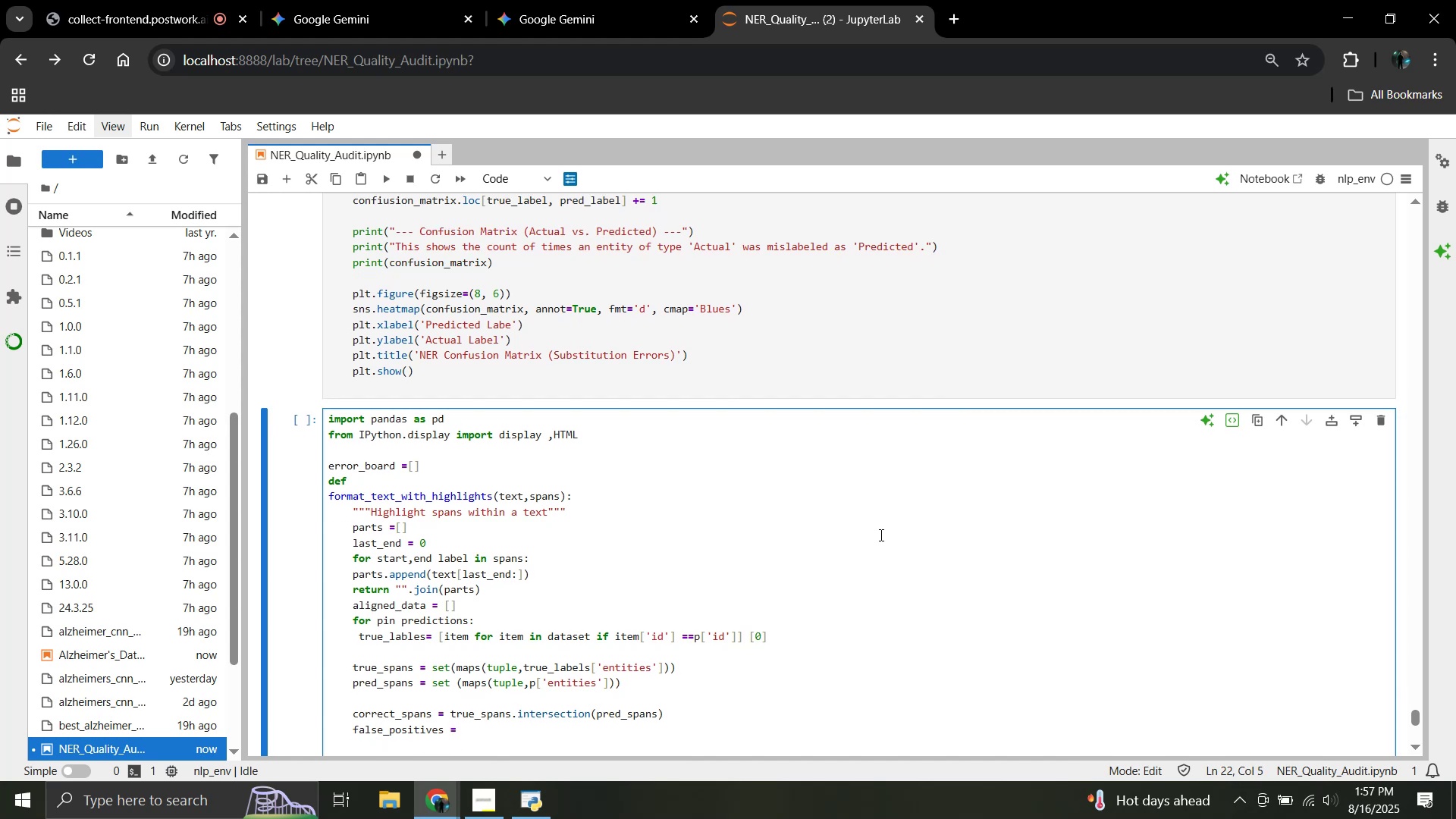 
type(pred_spans)
 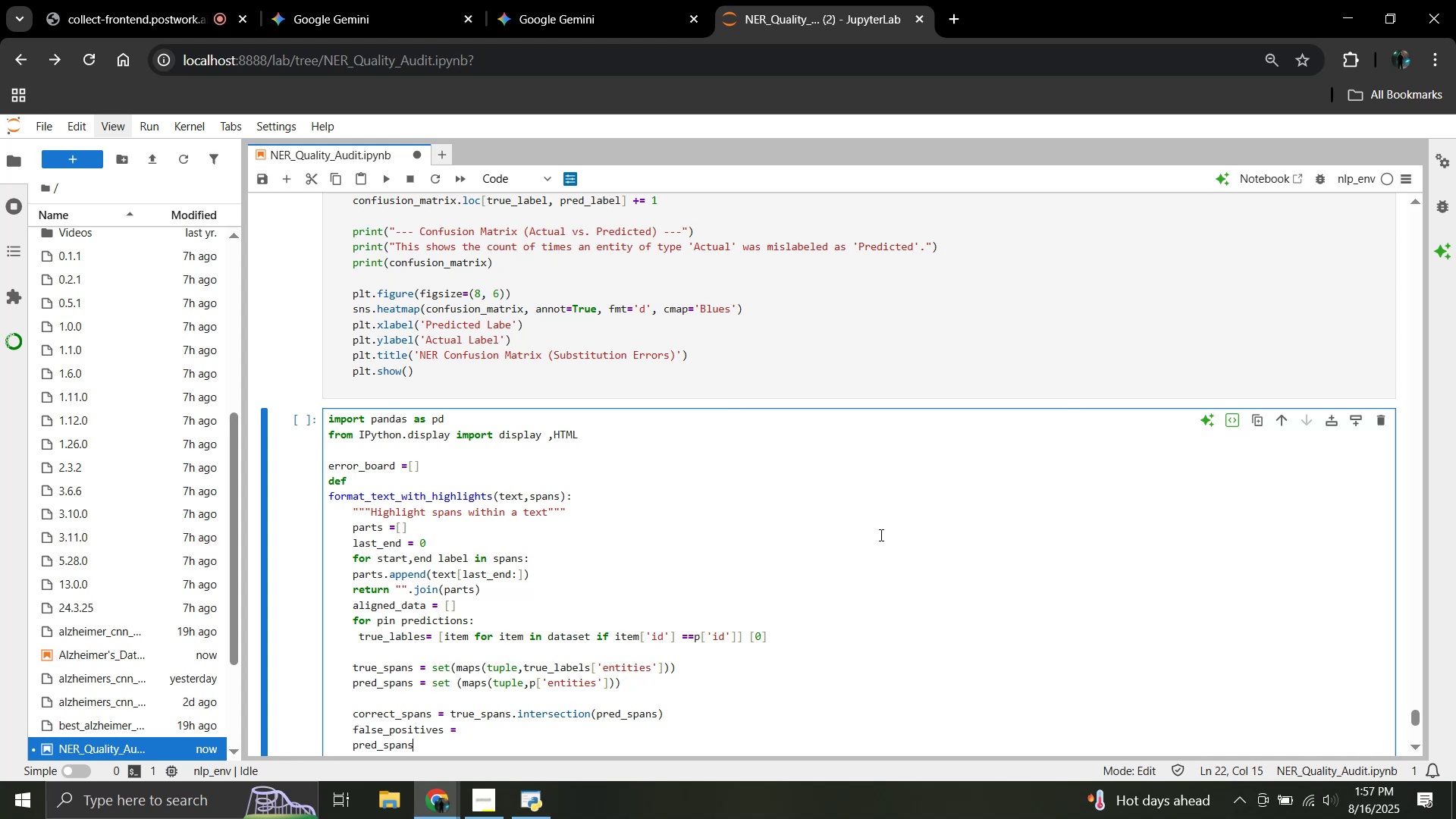 
key(Comma)
 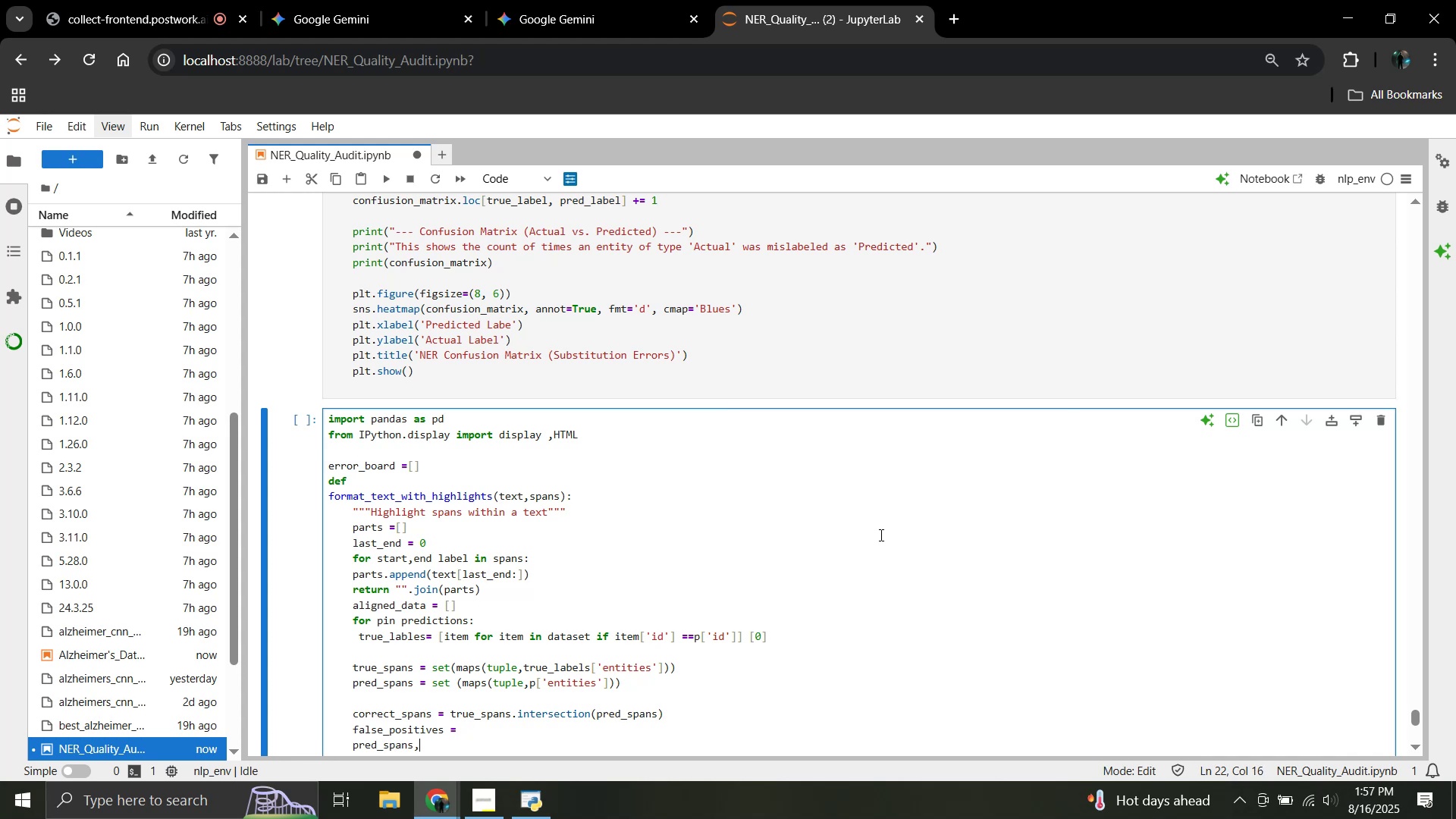 
key(Backspace)
 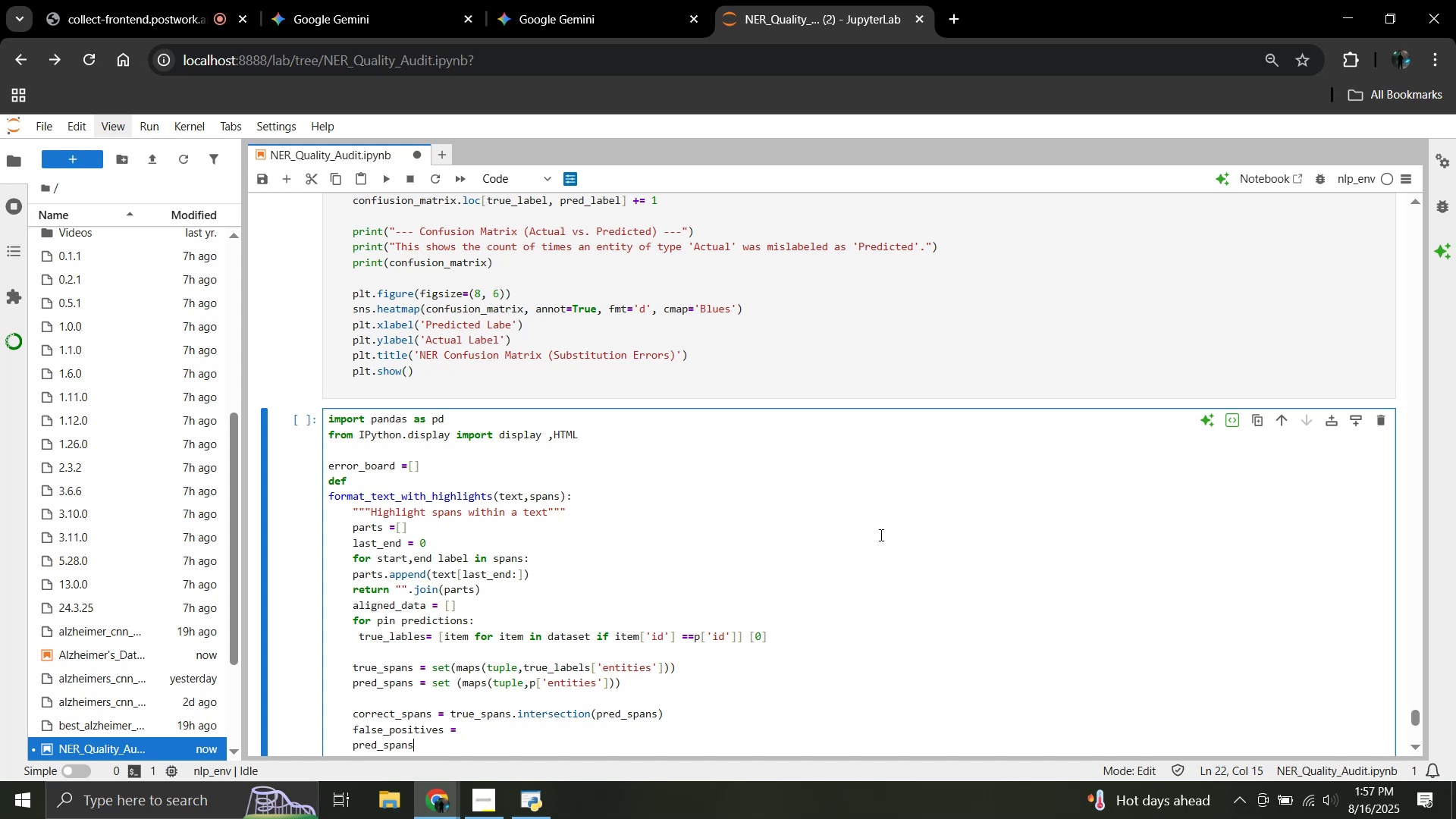 
key(Period)
 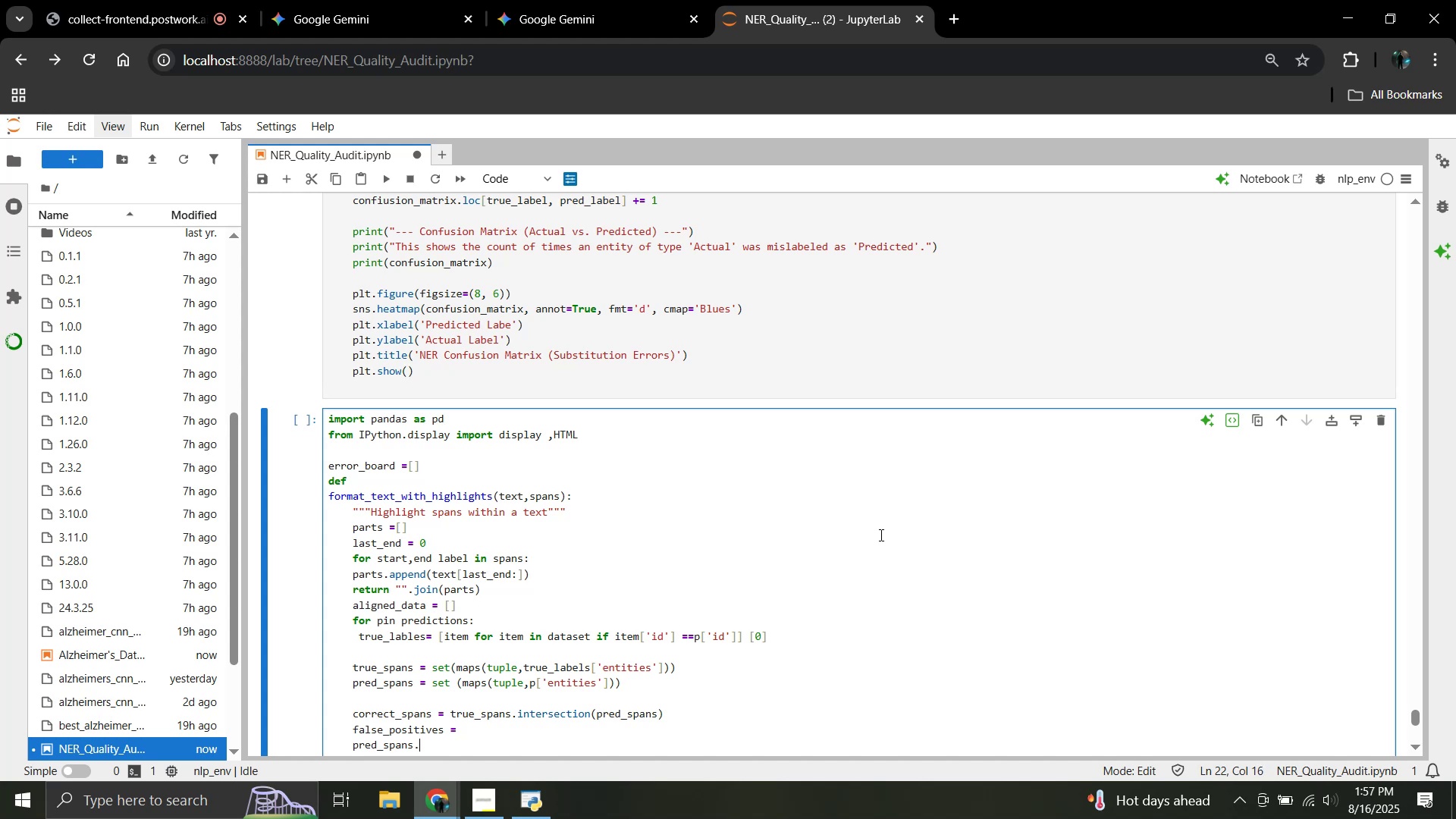 
type(difference)
 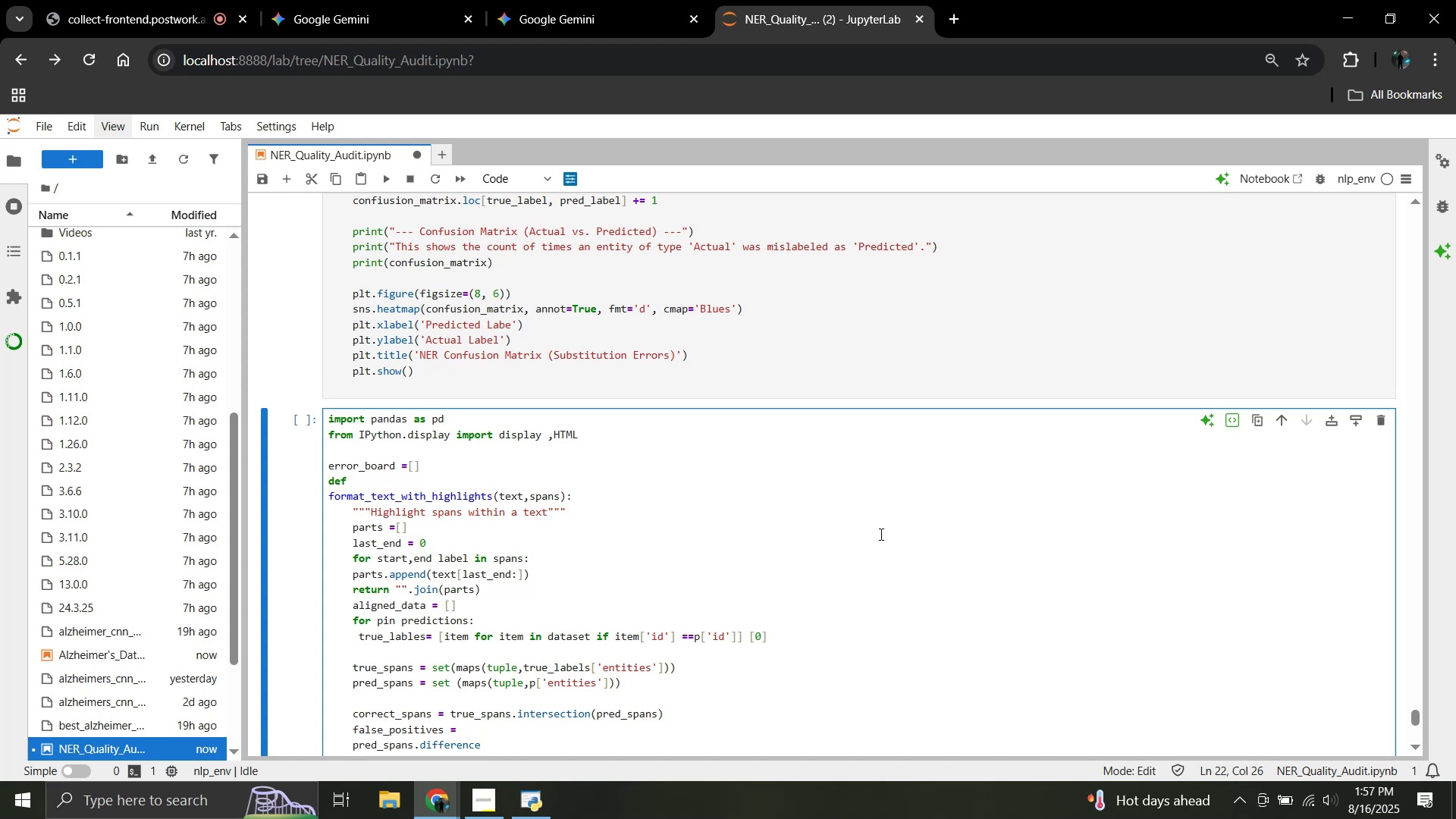 
wait(11.0)
 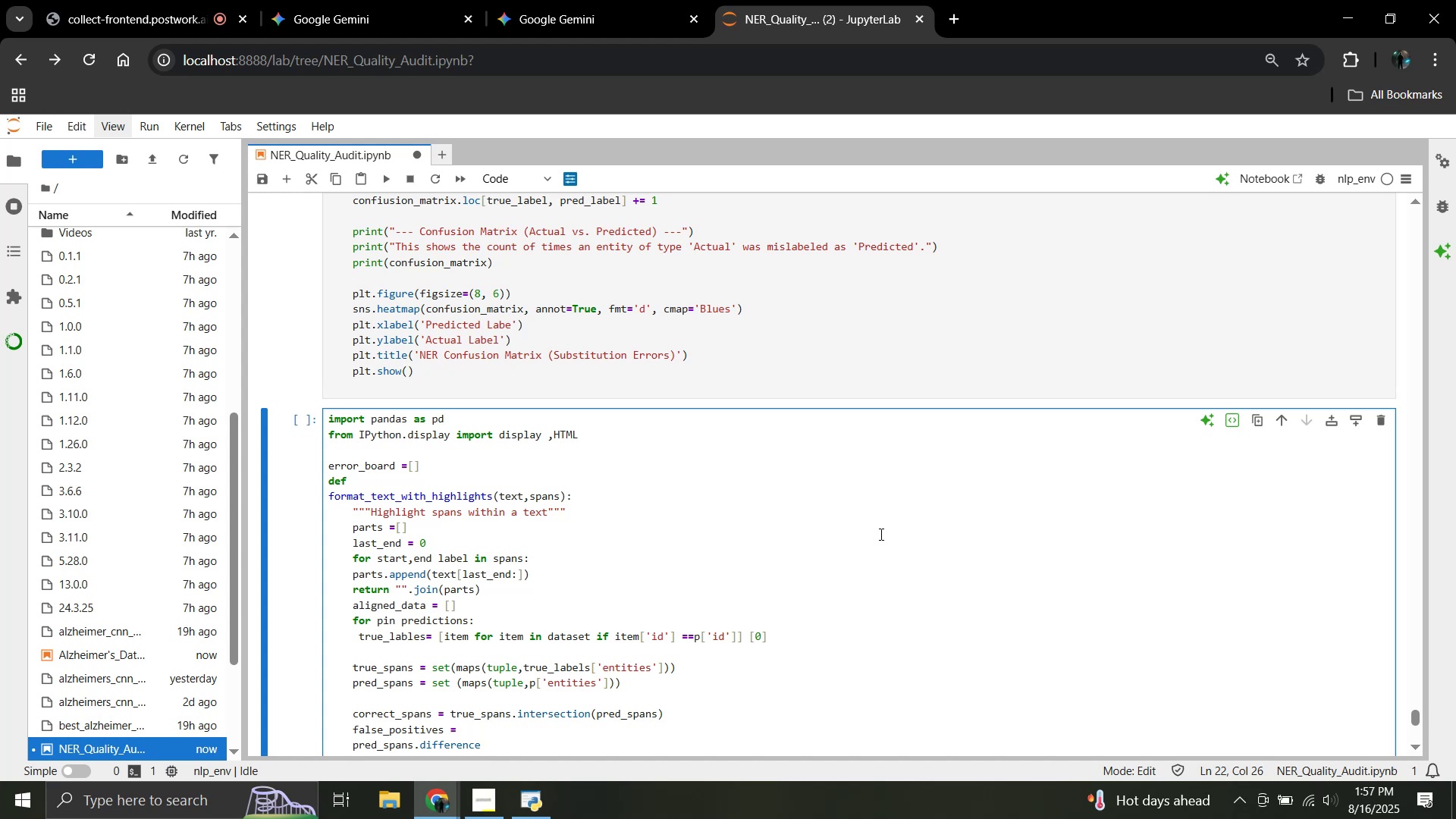 
hold_key(key=ShiftLeft, duration=0.35)
 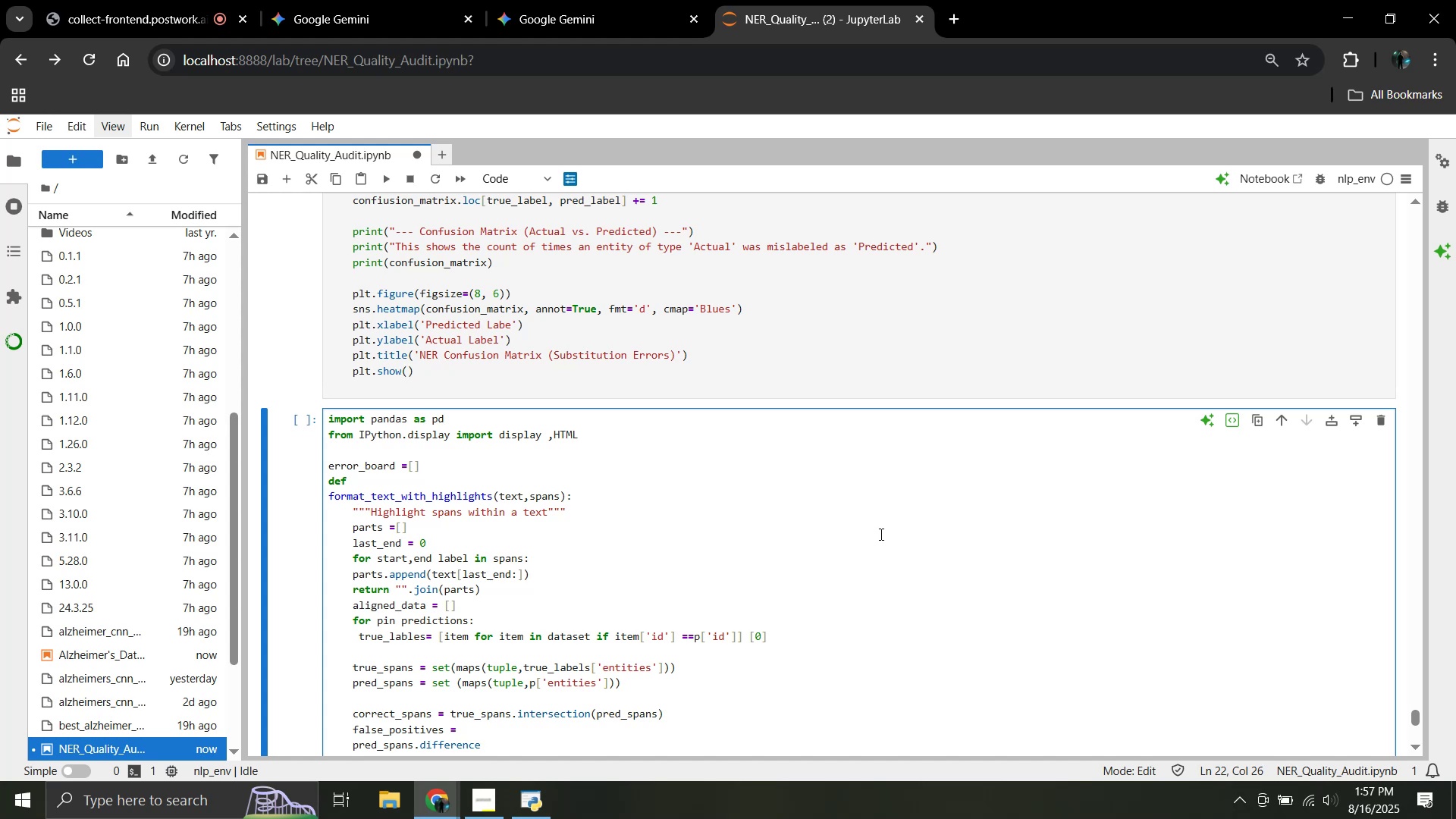 
type( (true)
 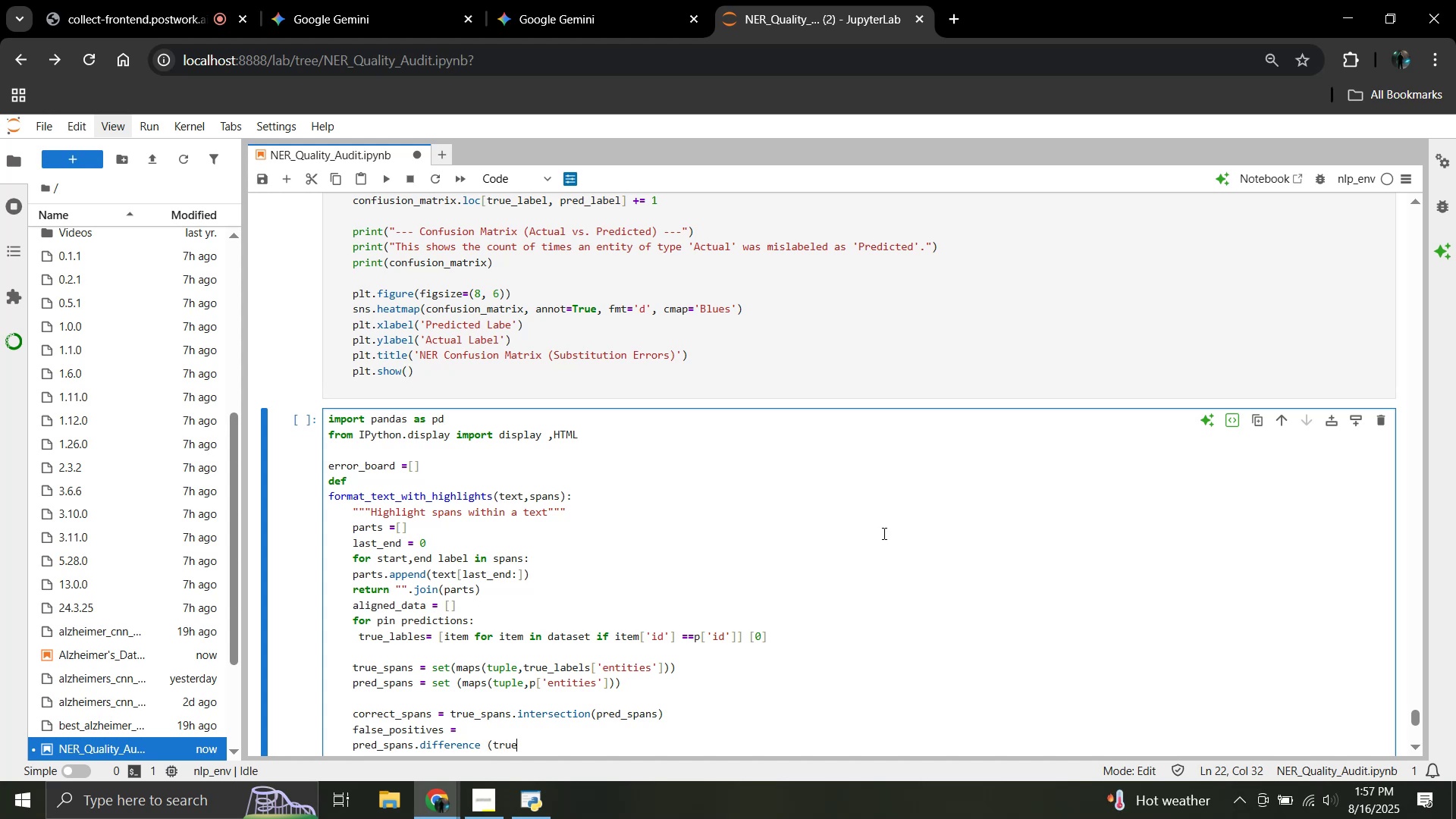 
type(_sp)
 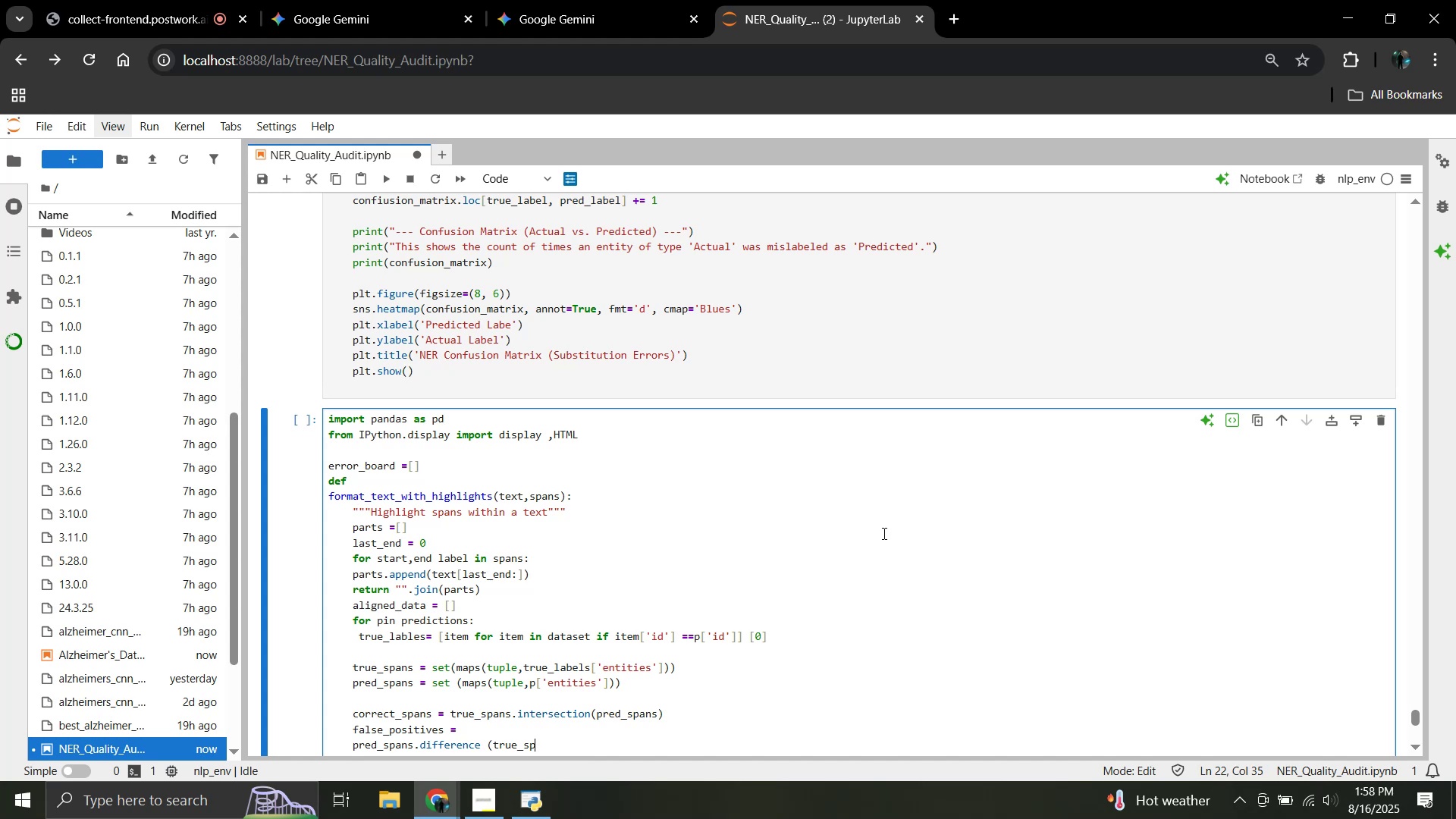 
type(ans))
 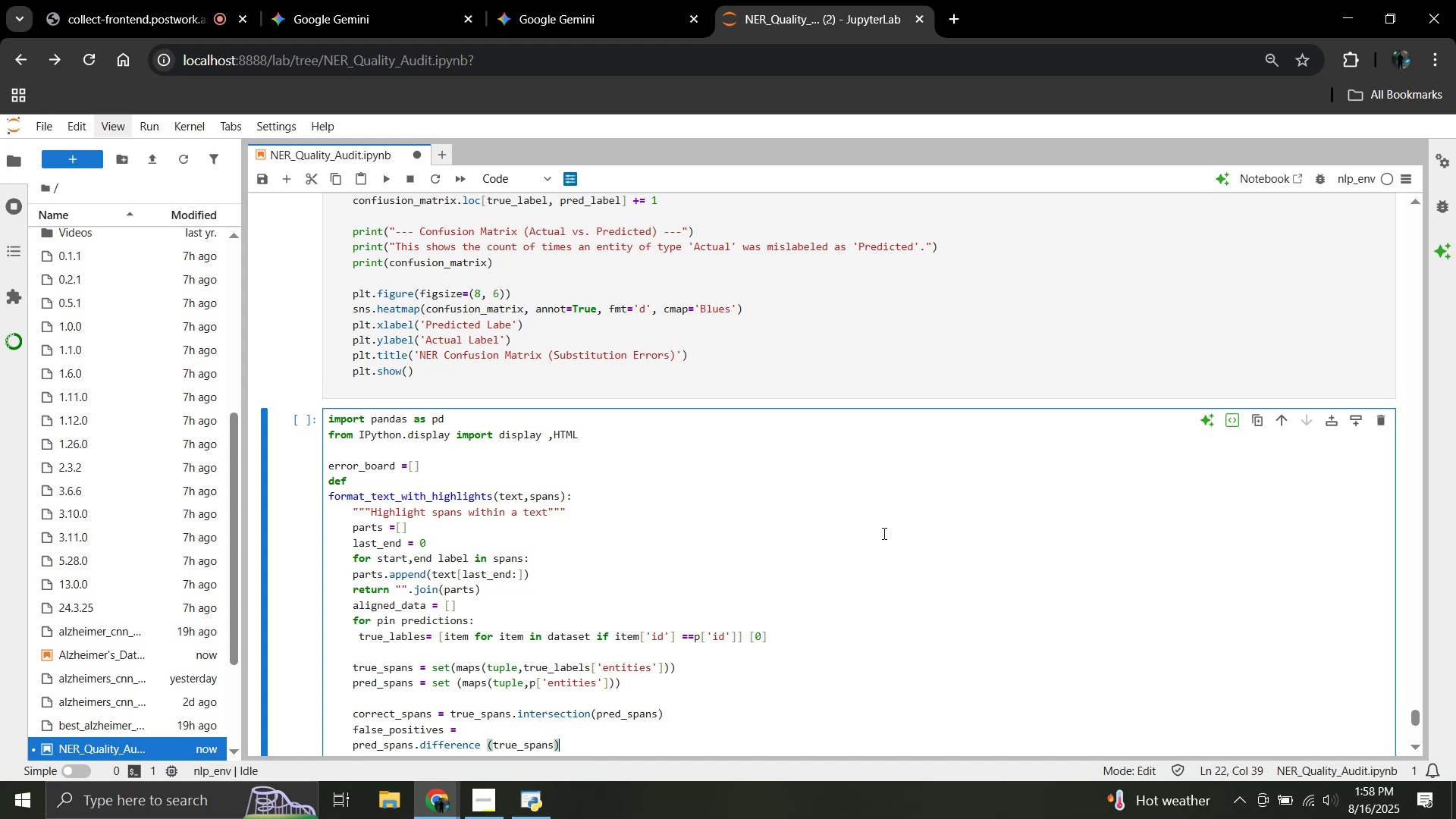 
 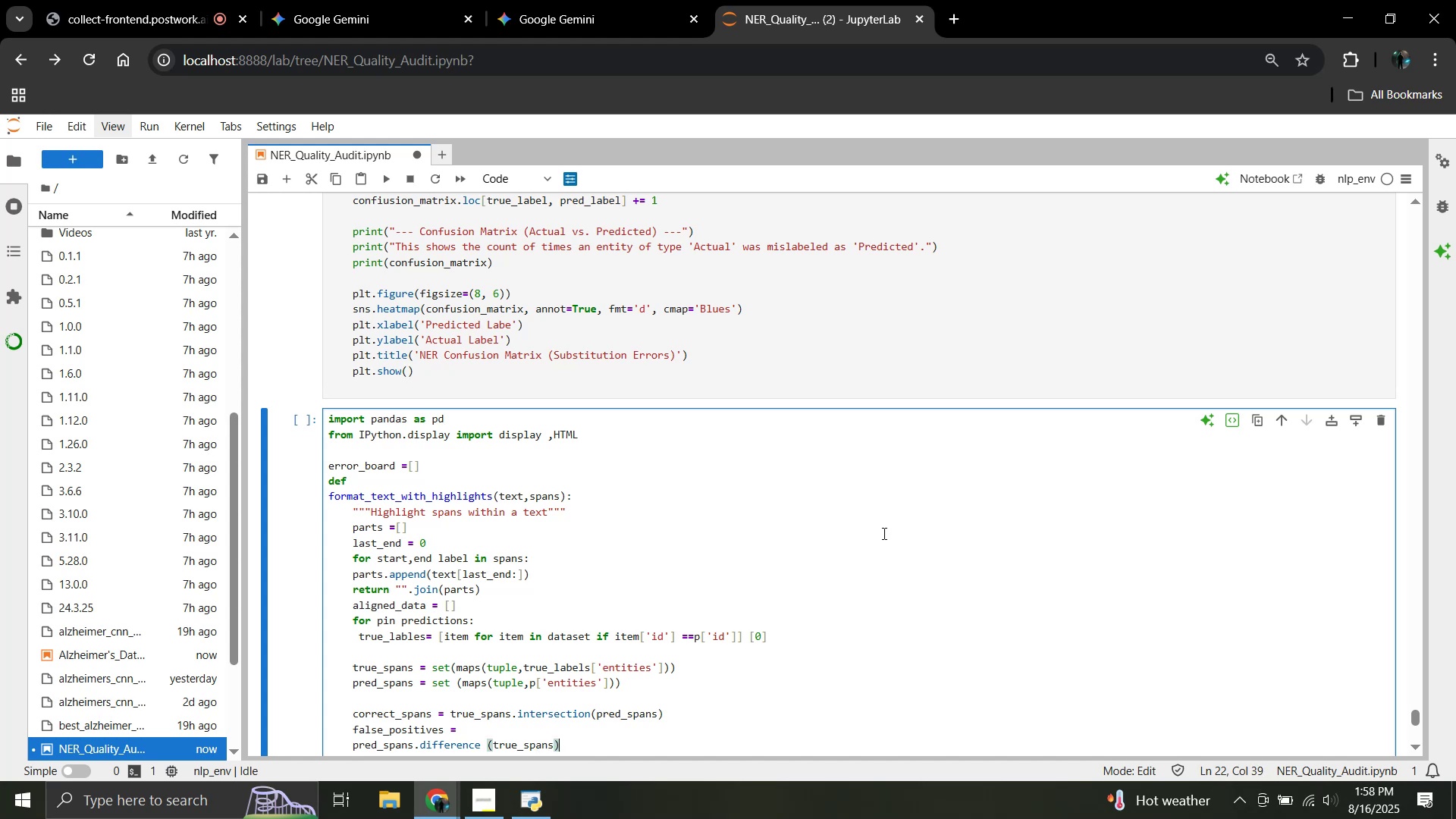 
key(Enter)
 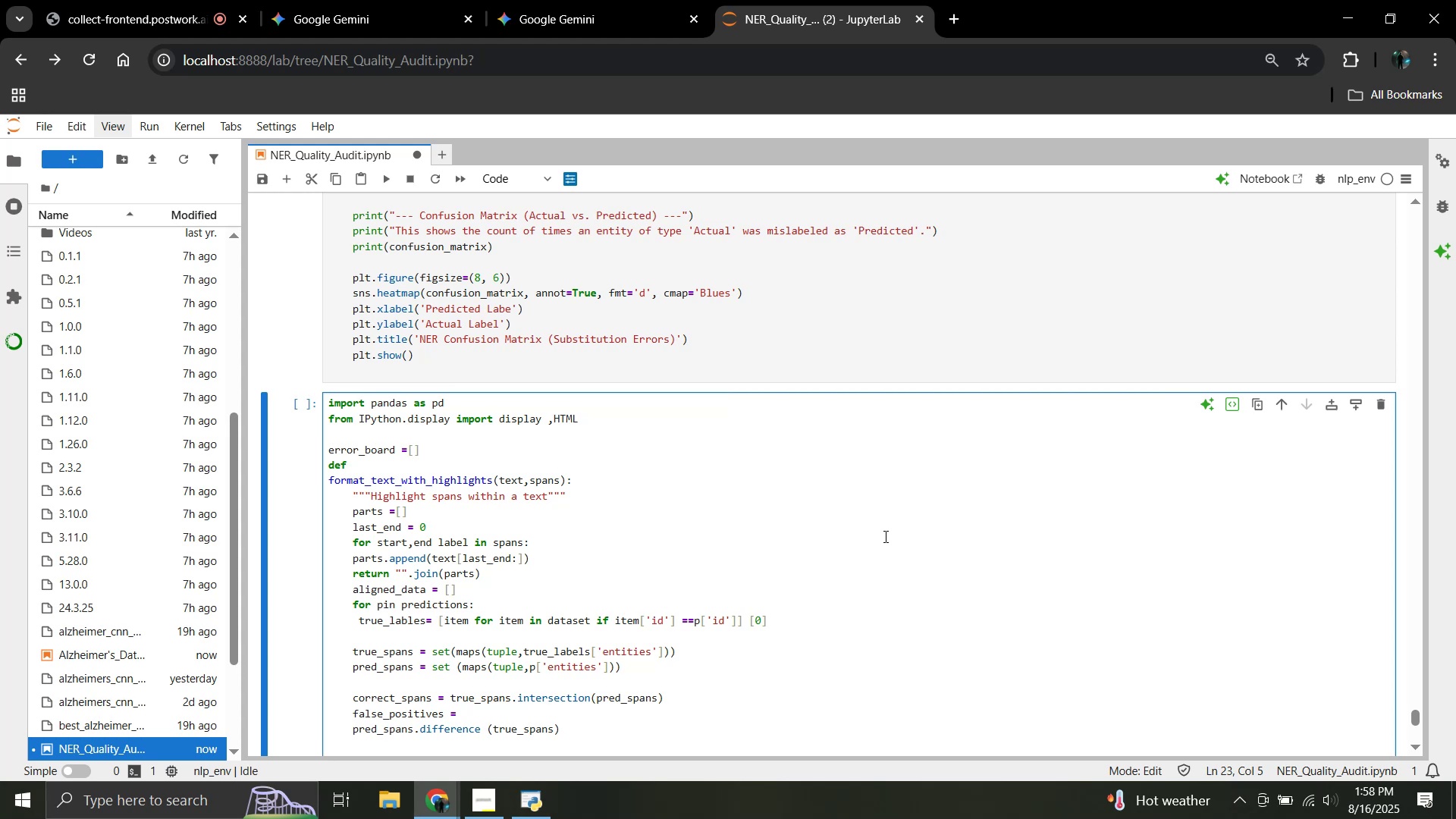 
wait(16.69)
 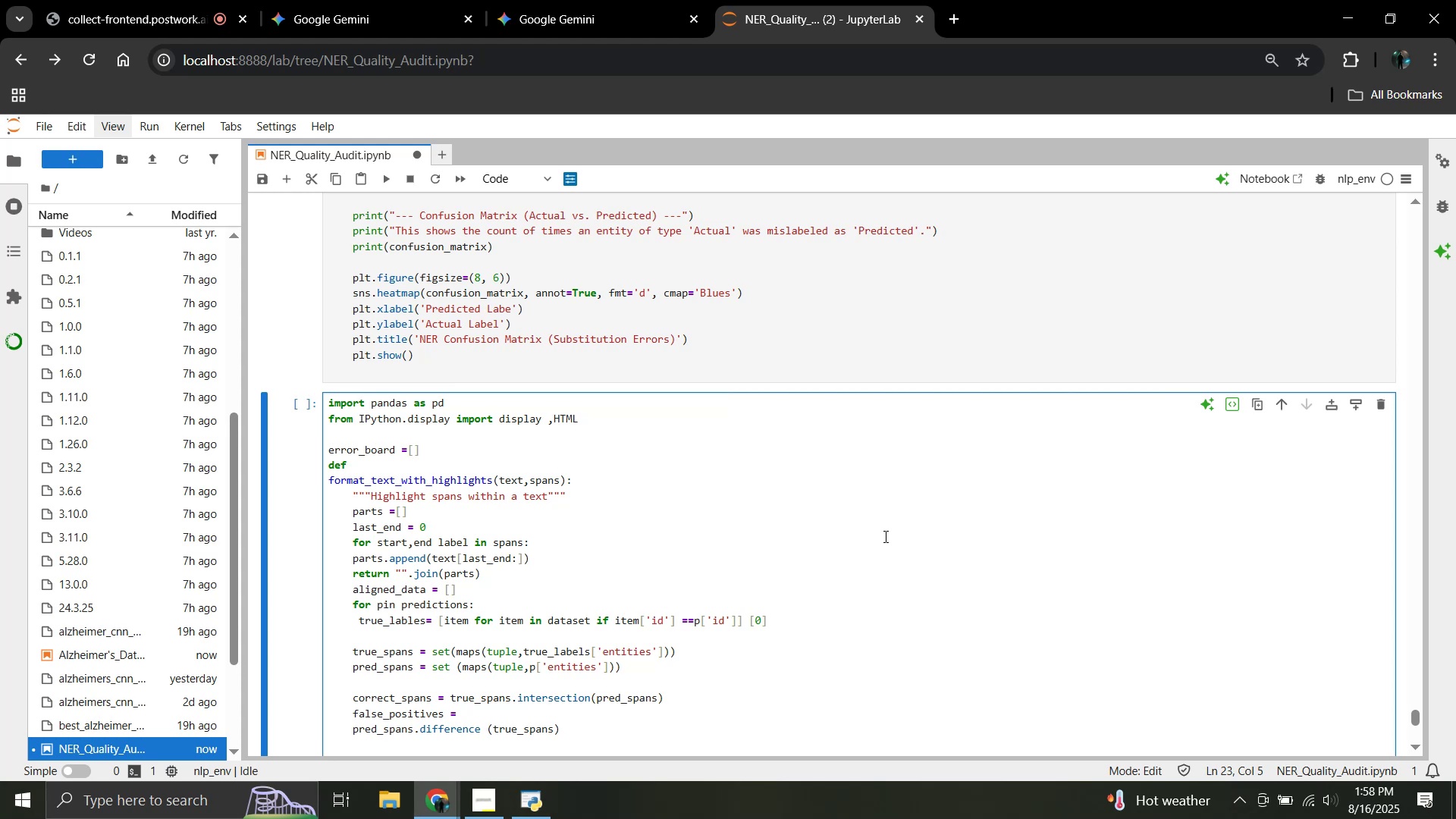 
type(false negative +)
key(Backspace)
type(= )
 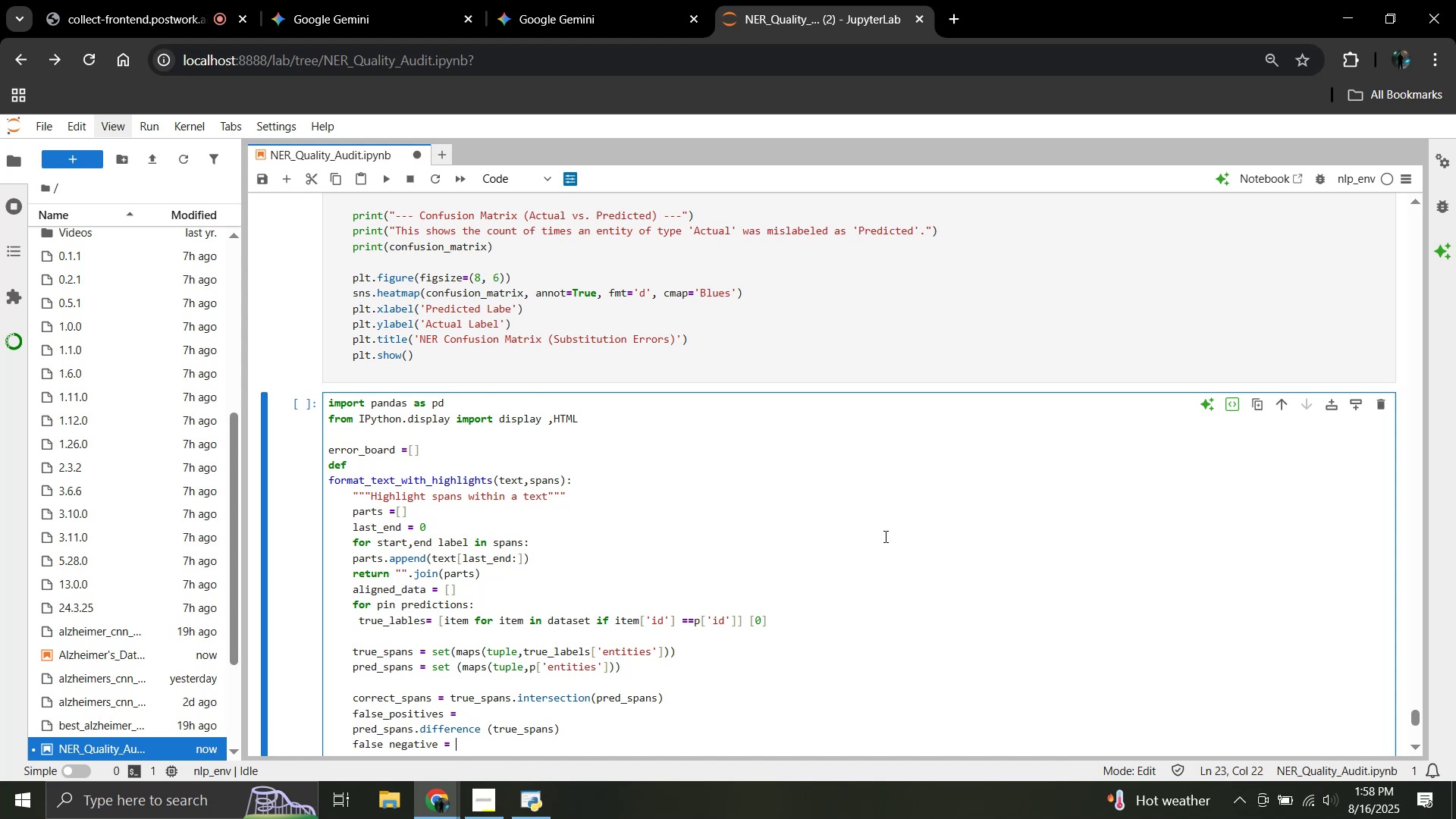 
wait(5.19)
 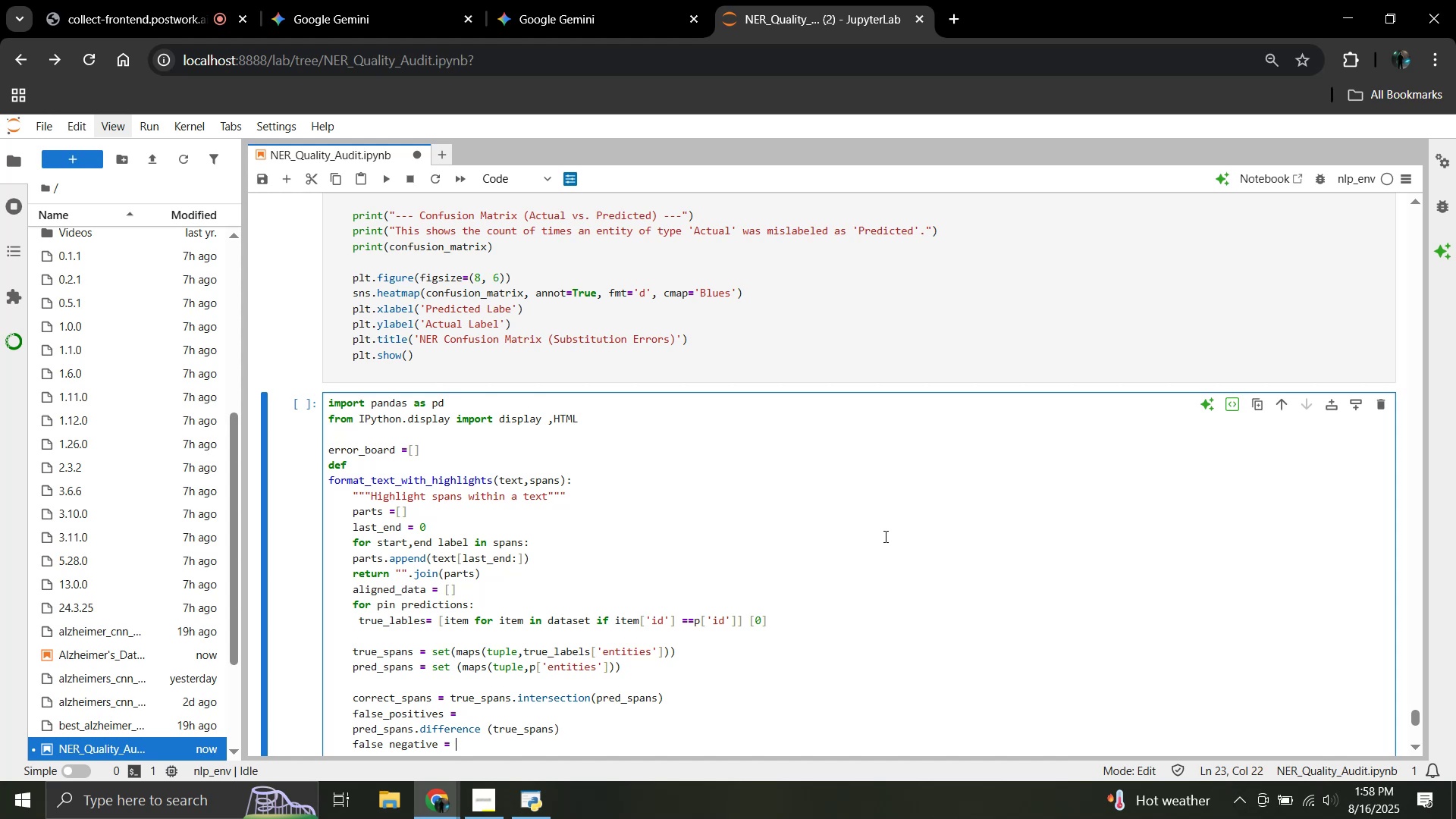 
type(true)
 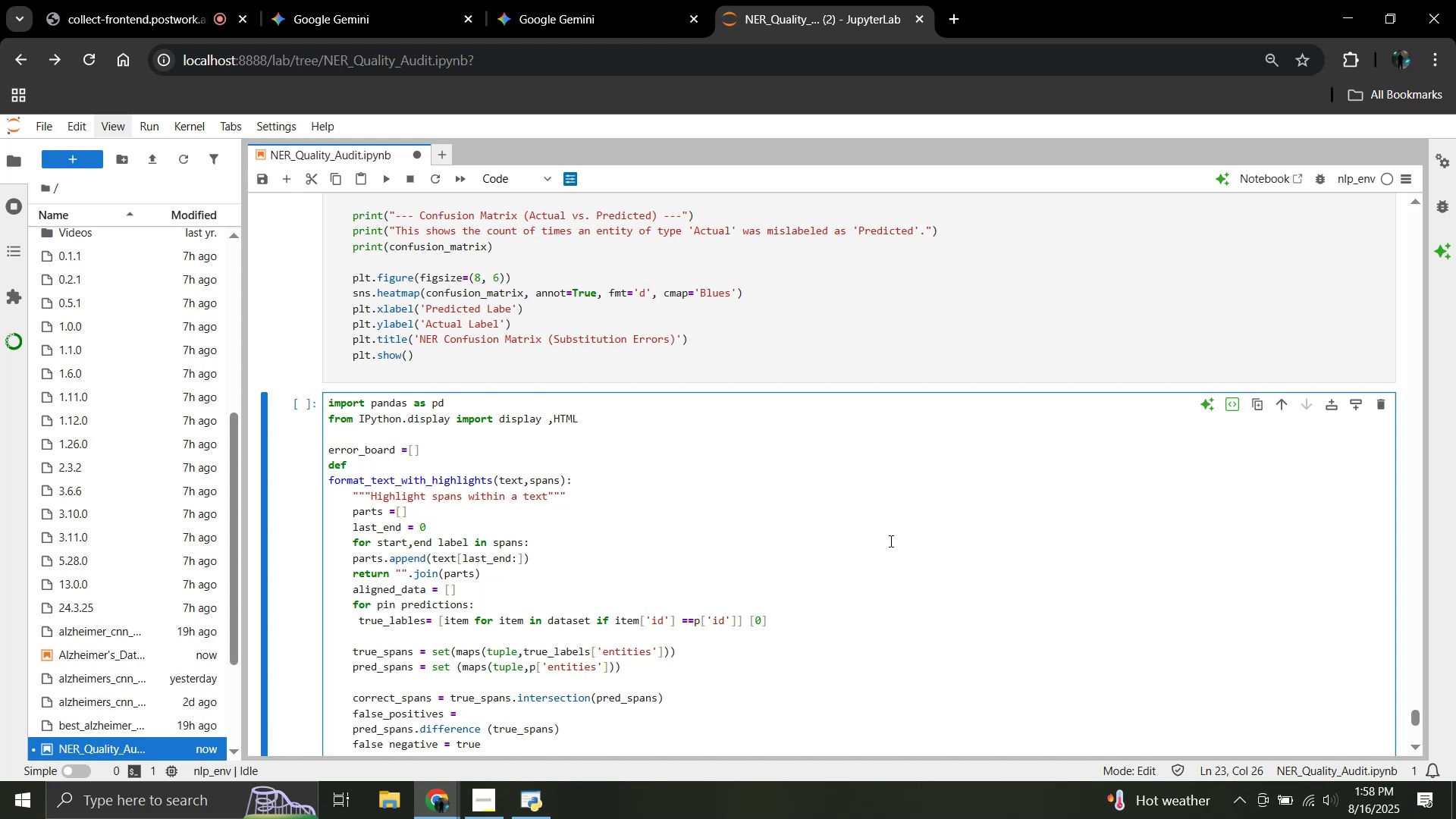 
type(_spans,)
key(Backspace)
type(.differec)
key(Backspace)
type(nce(pred_spans))
 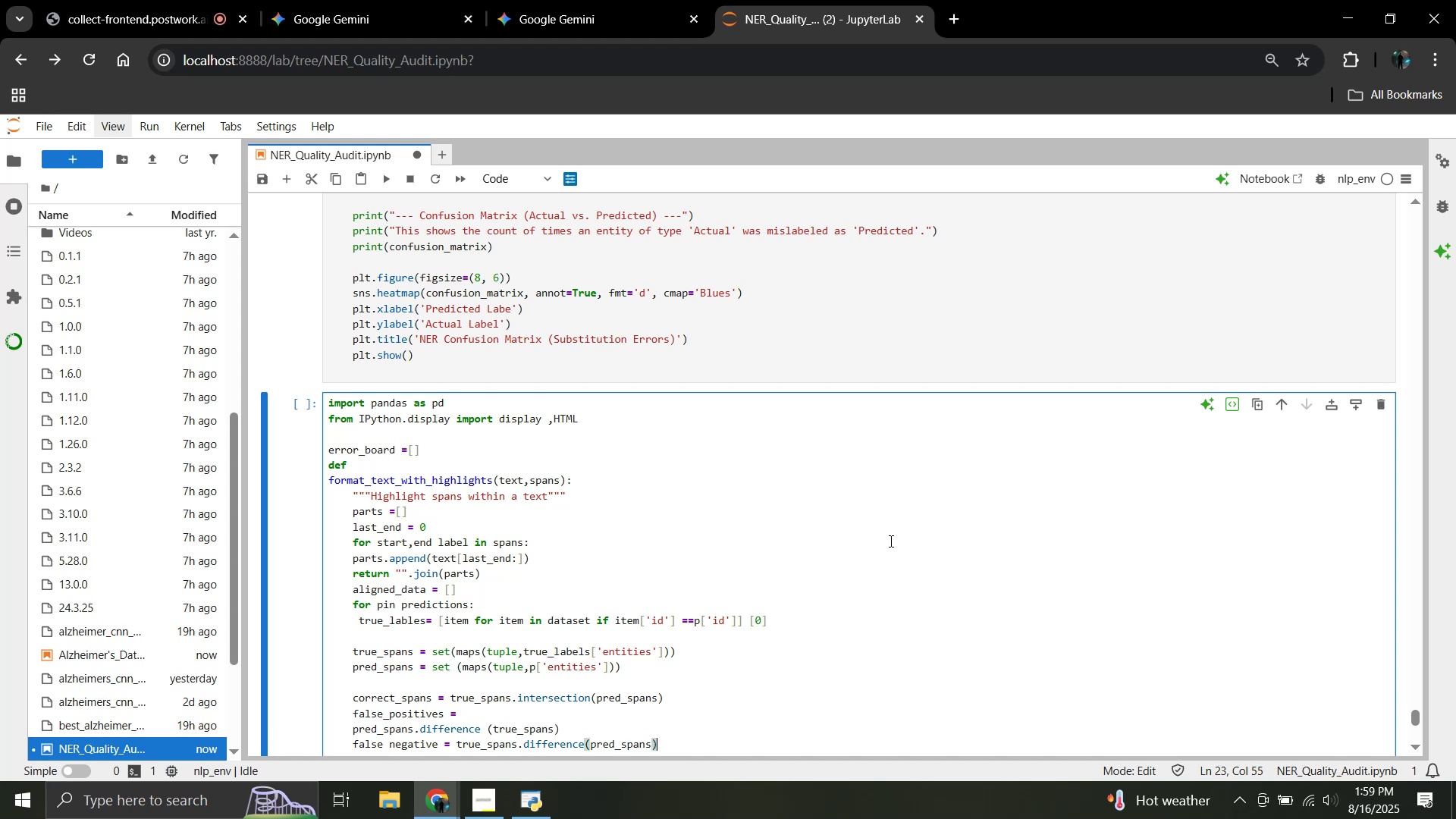 
key(Enter)
 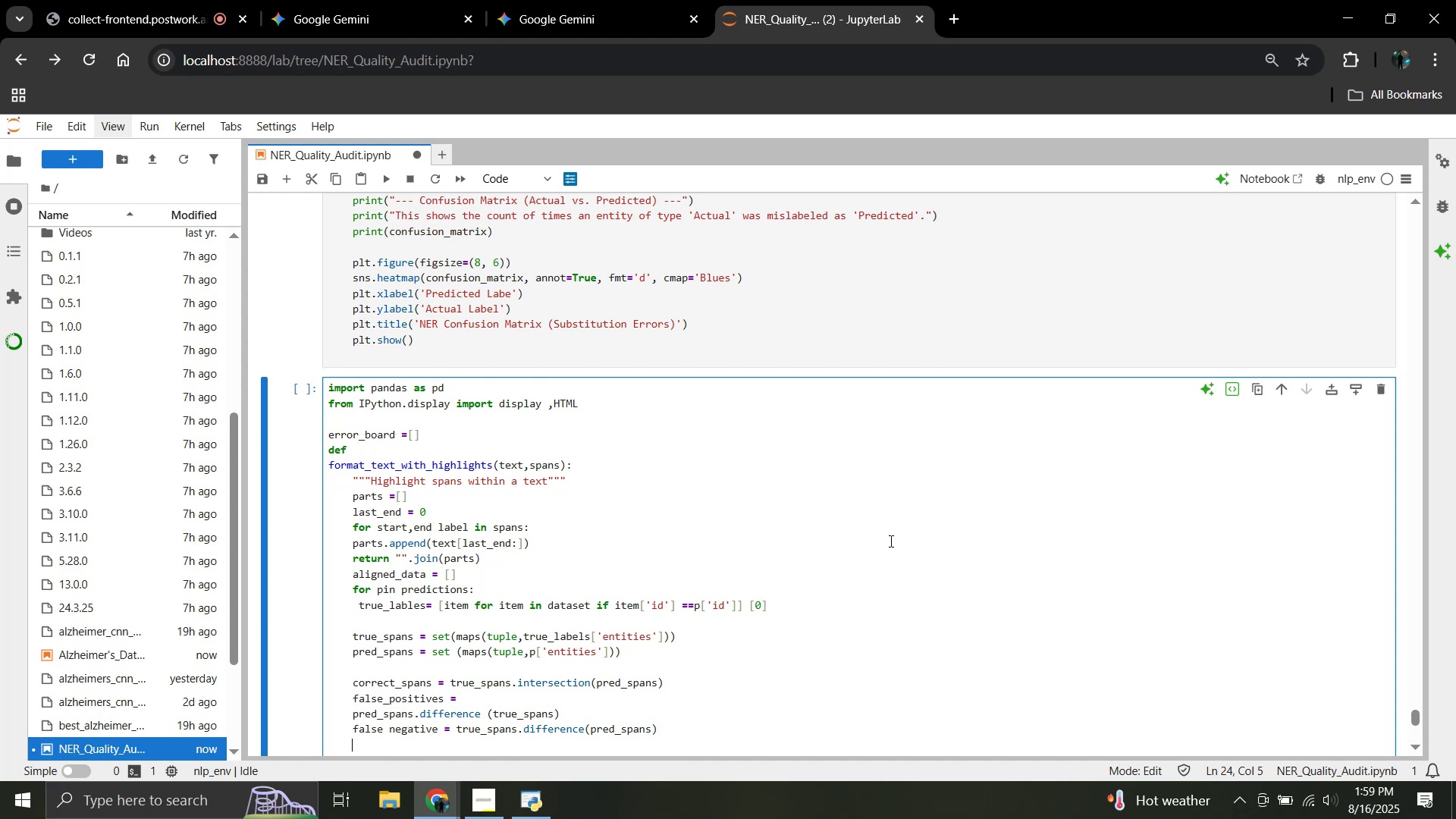 
key(Enter)
 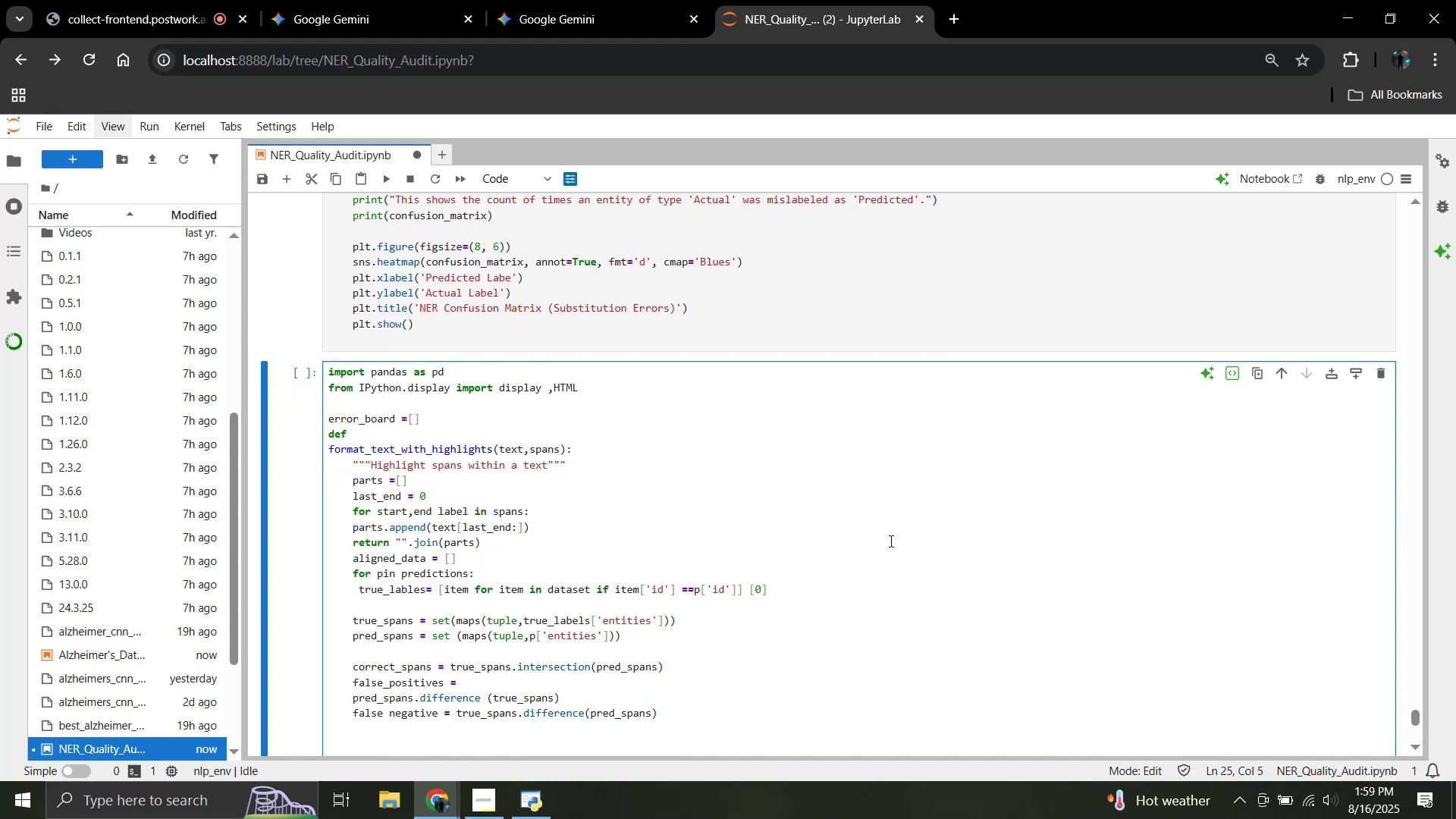 
type( aligned_data)
 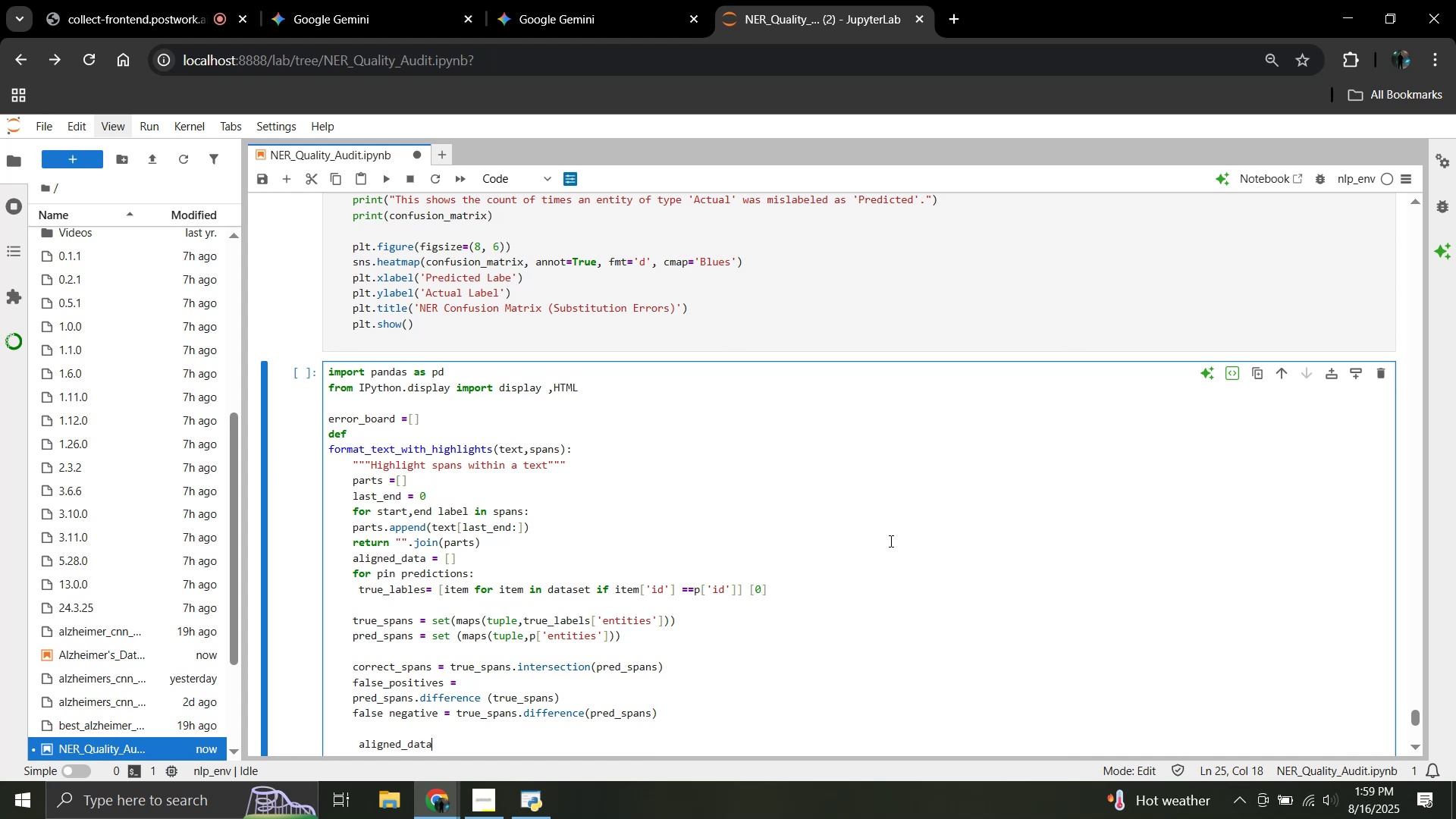 
type(.append )
 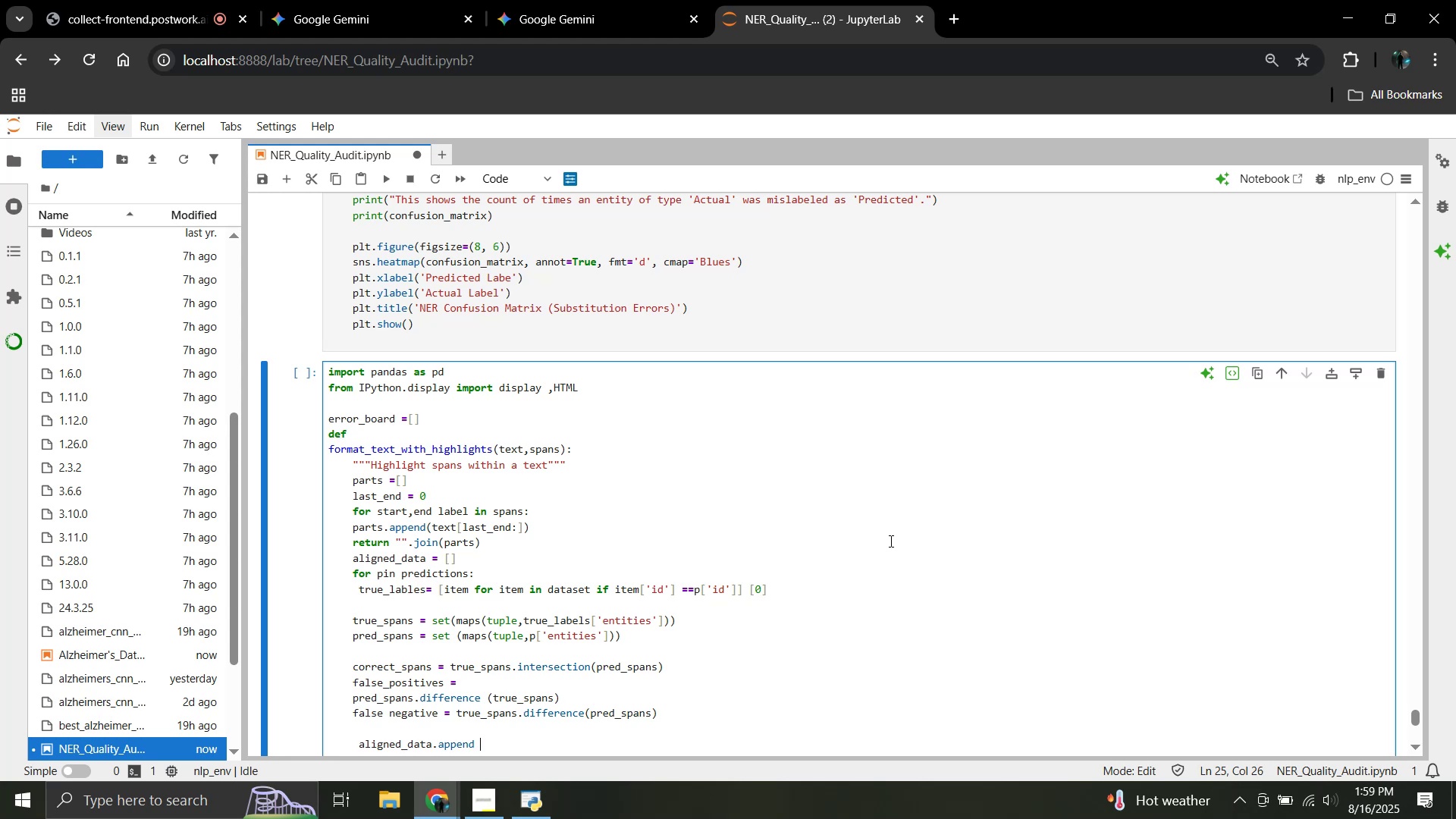 
hold_key(key=ShiftLeft, duration=0.61)
 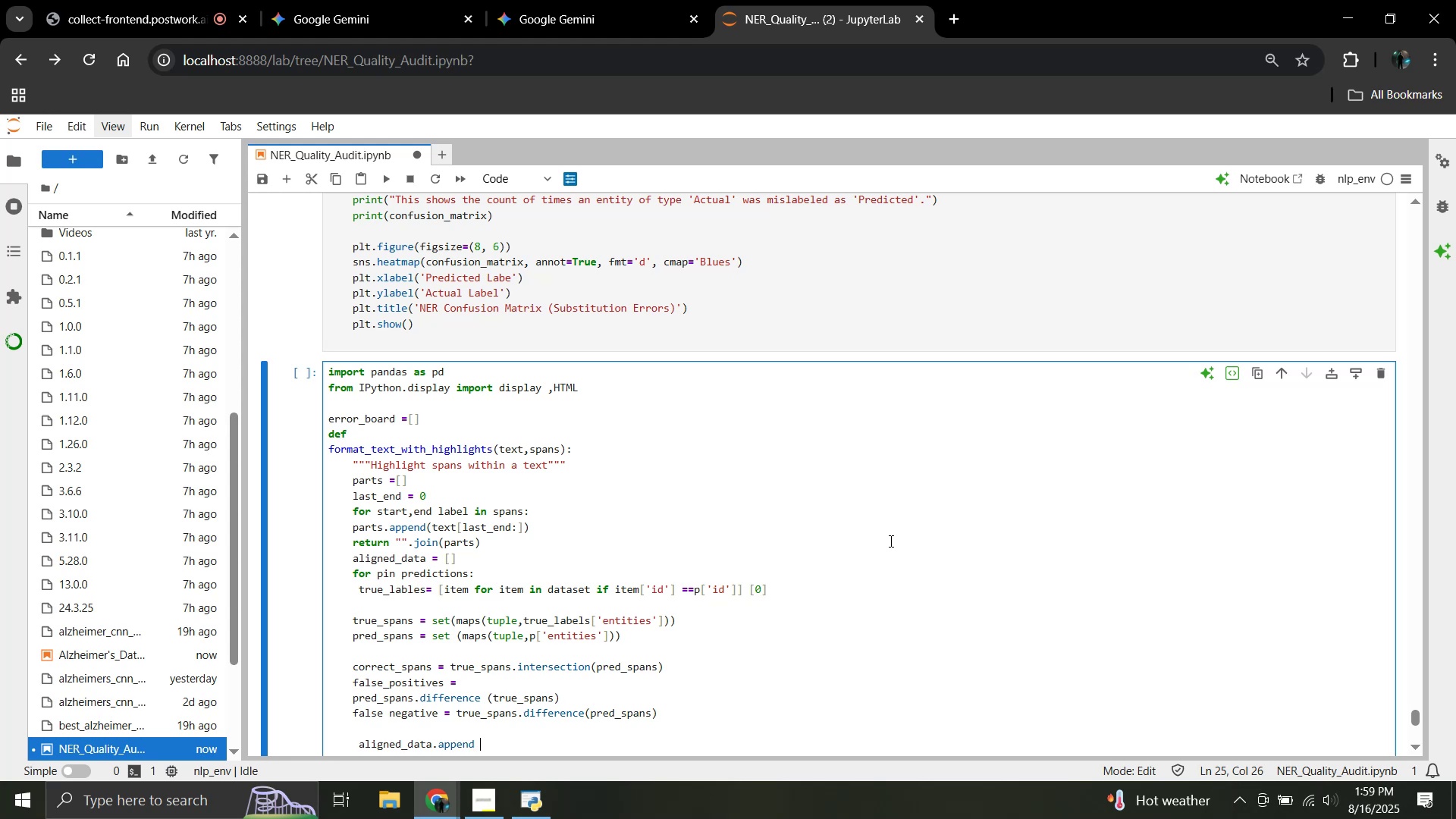 
key(9)
 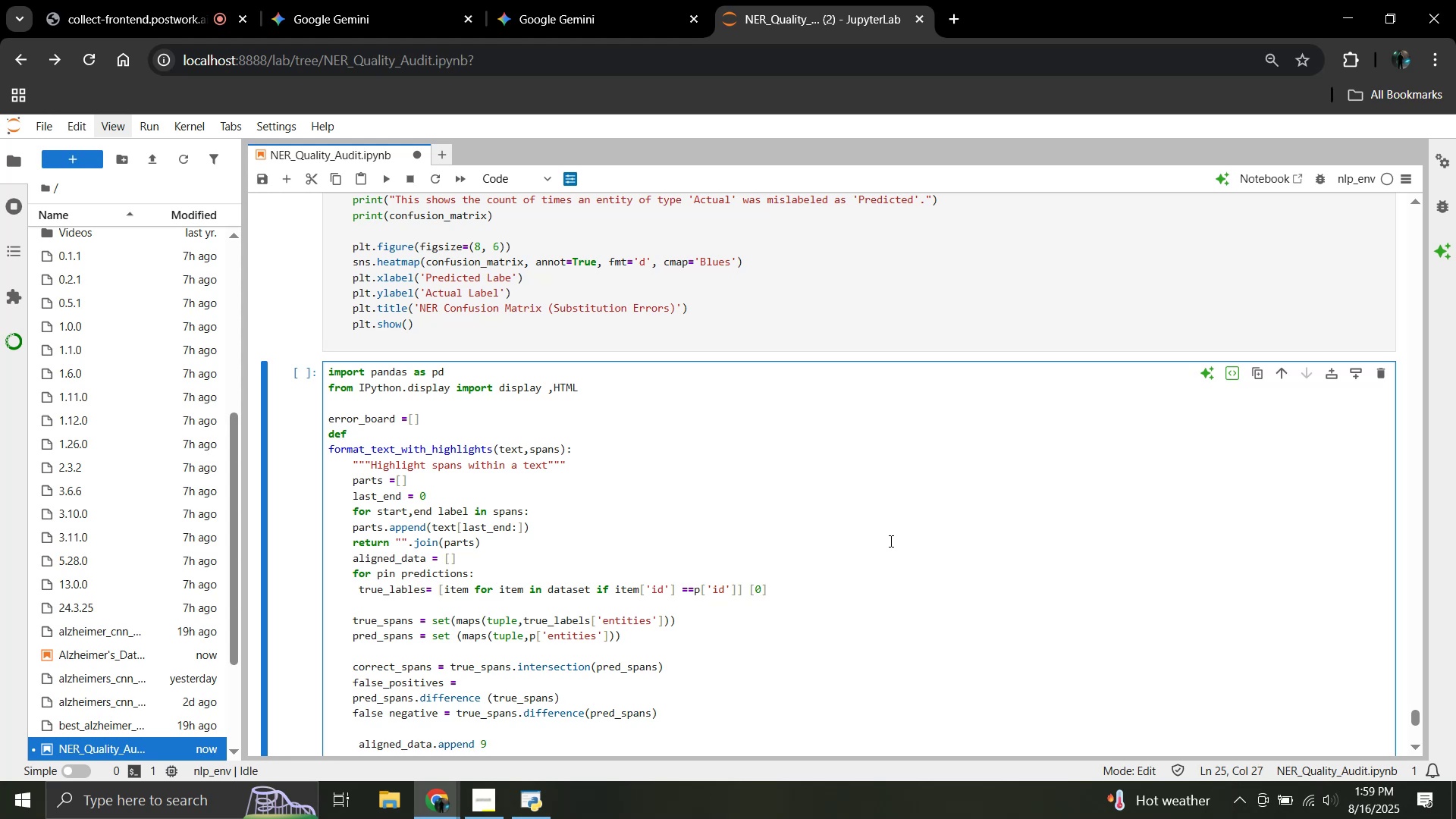 
key(Backspace)
 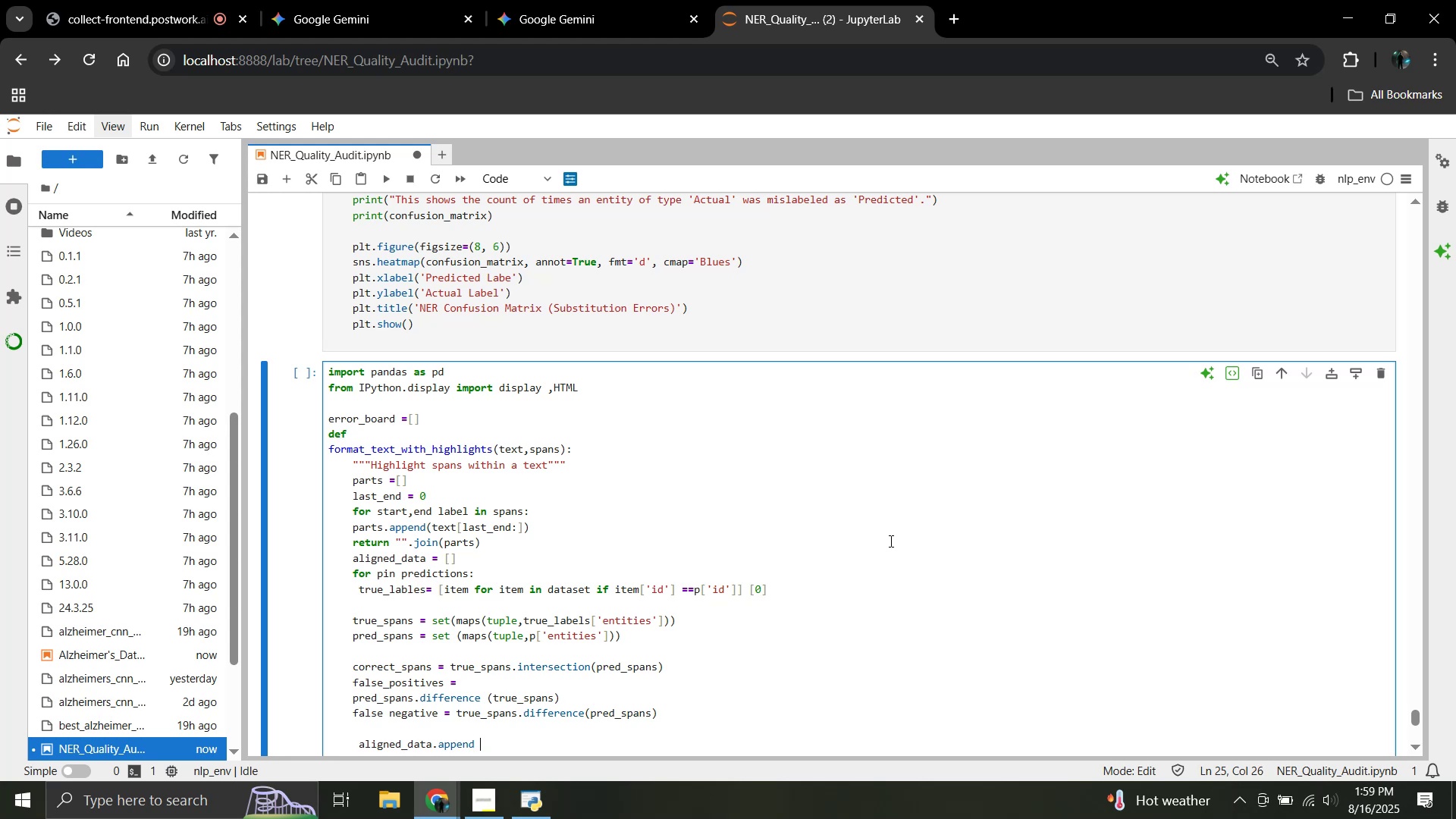 
key(Shift+9)
 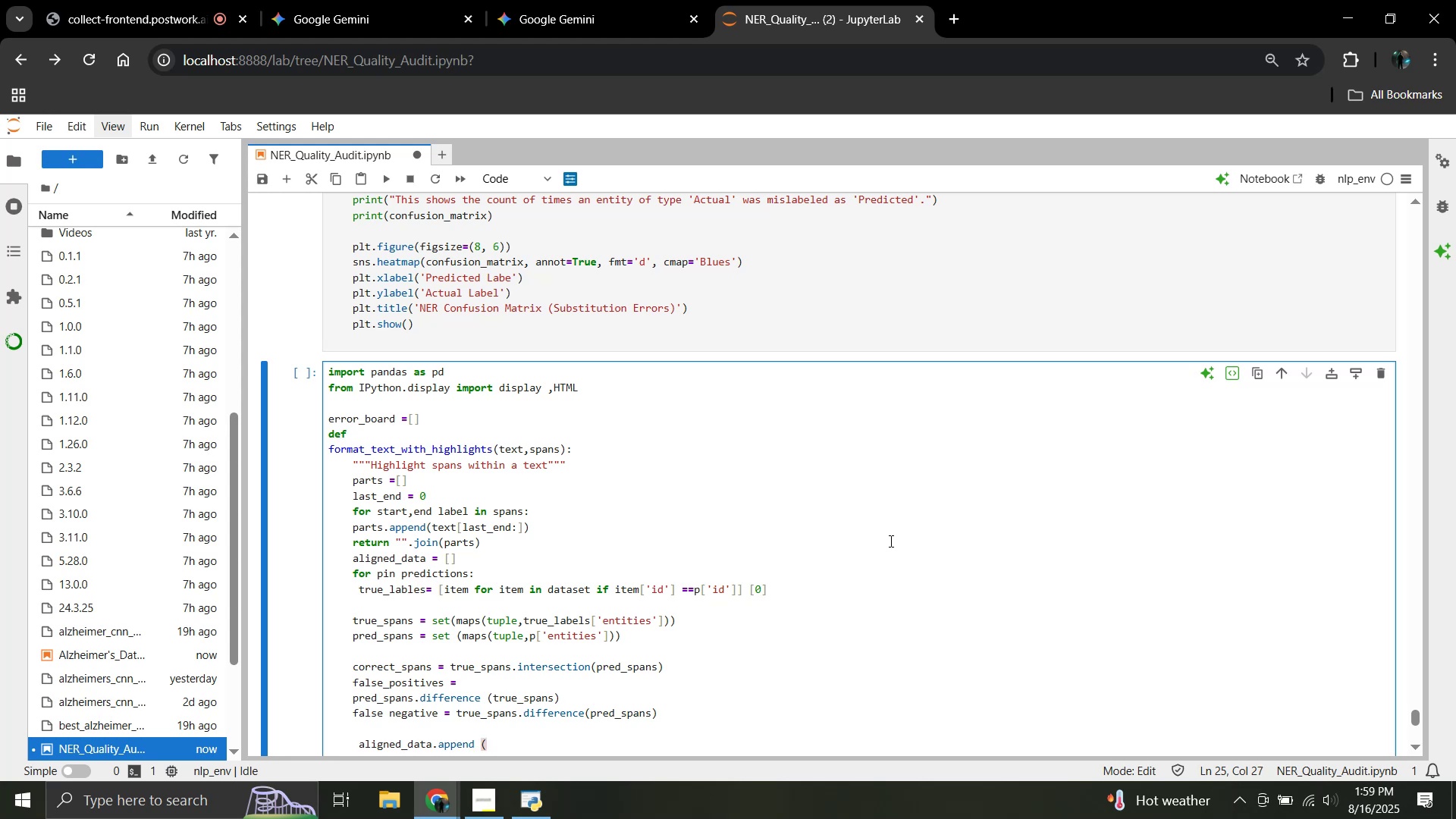 
key(Shift+ShiftLeft)
 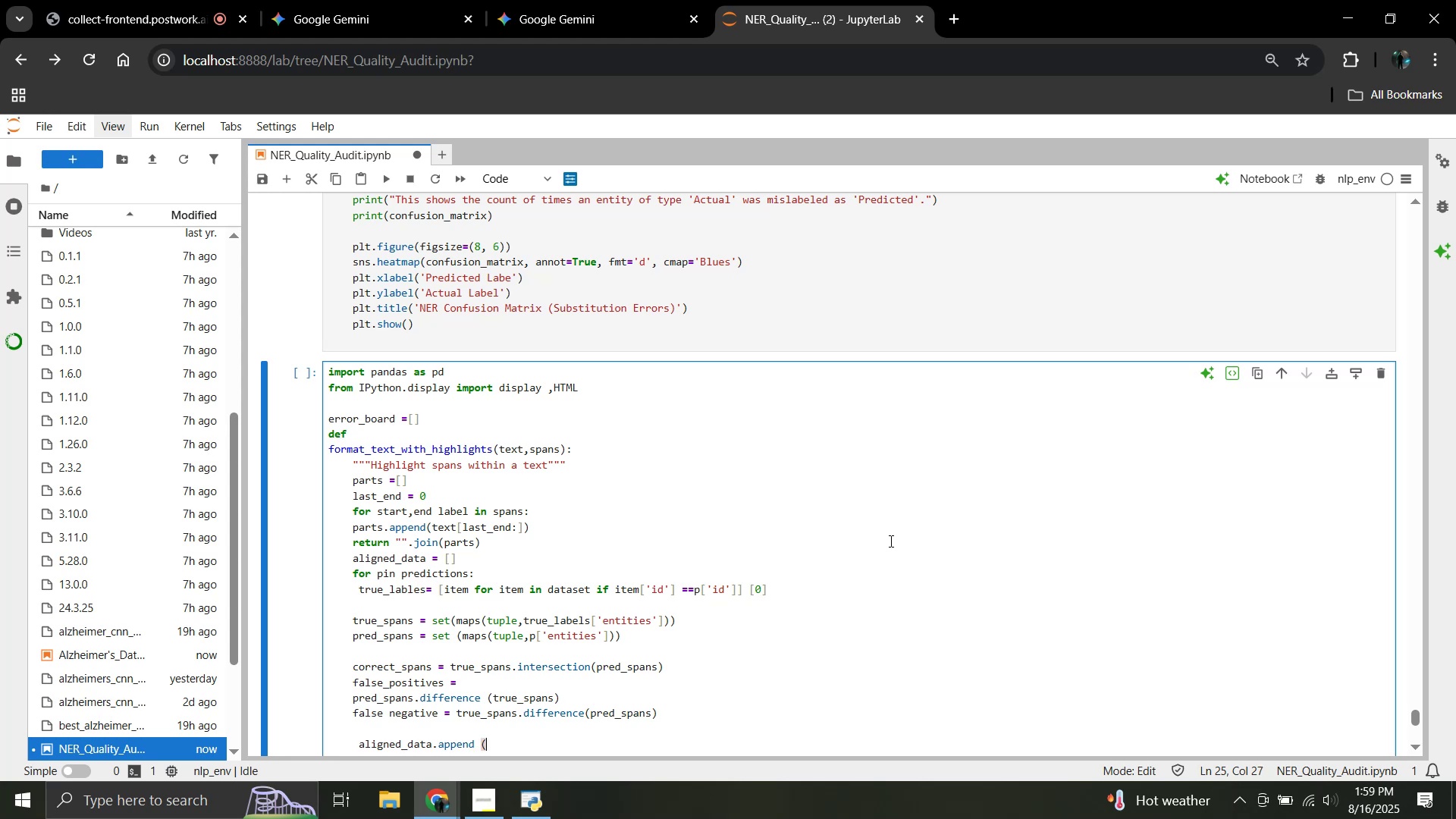 
key(Shift+BracketLeft)
 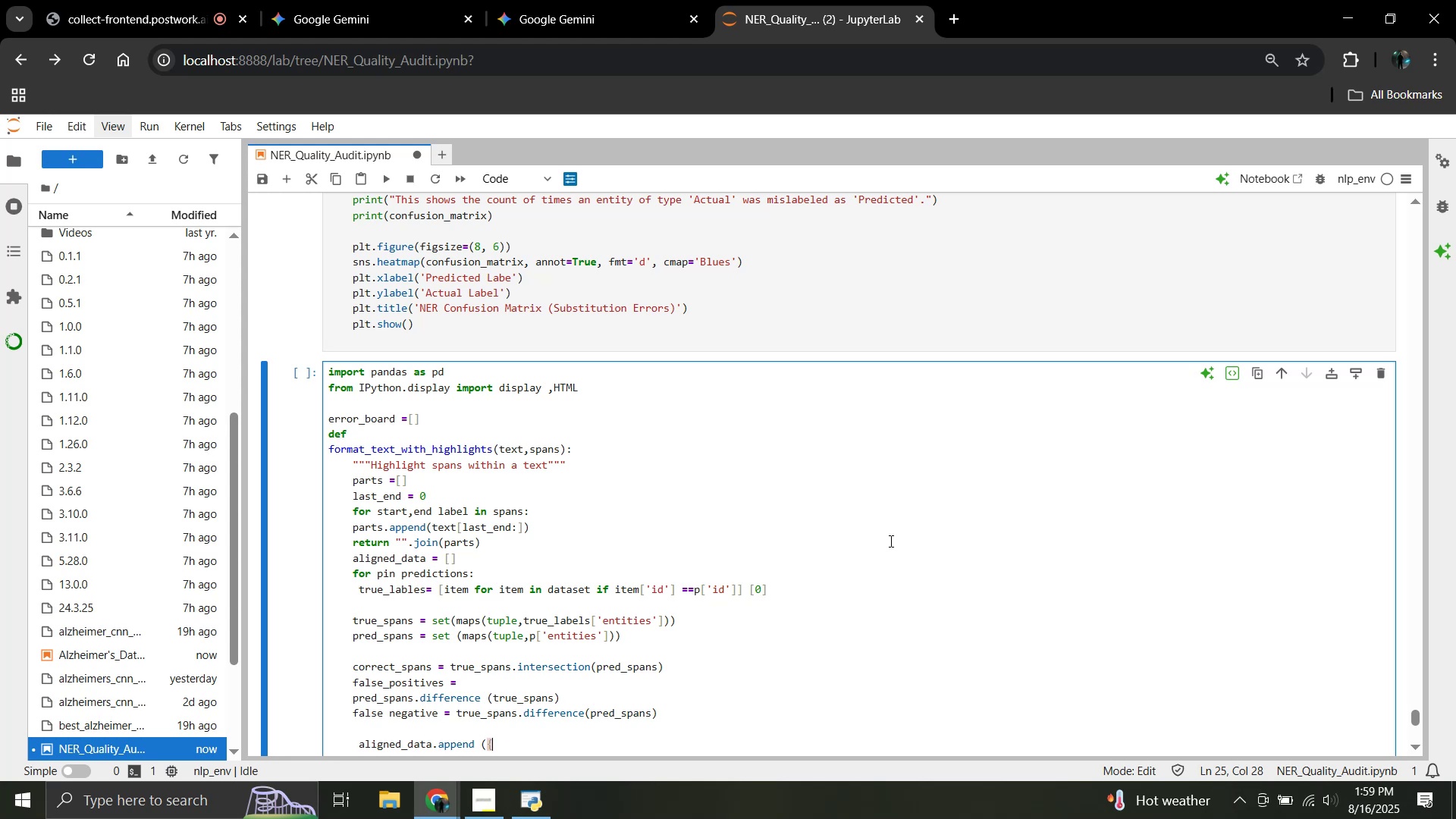 
type('id': p{)
key(Backspace)
type([)
 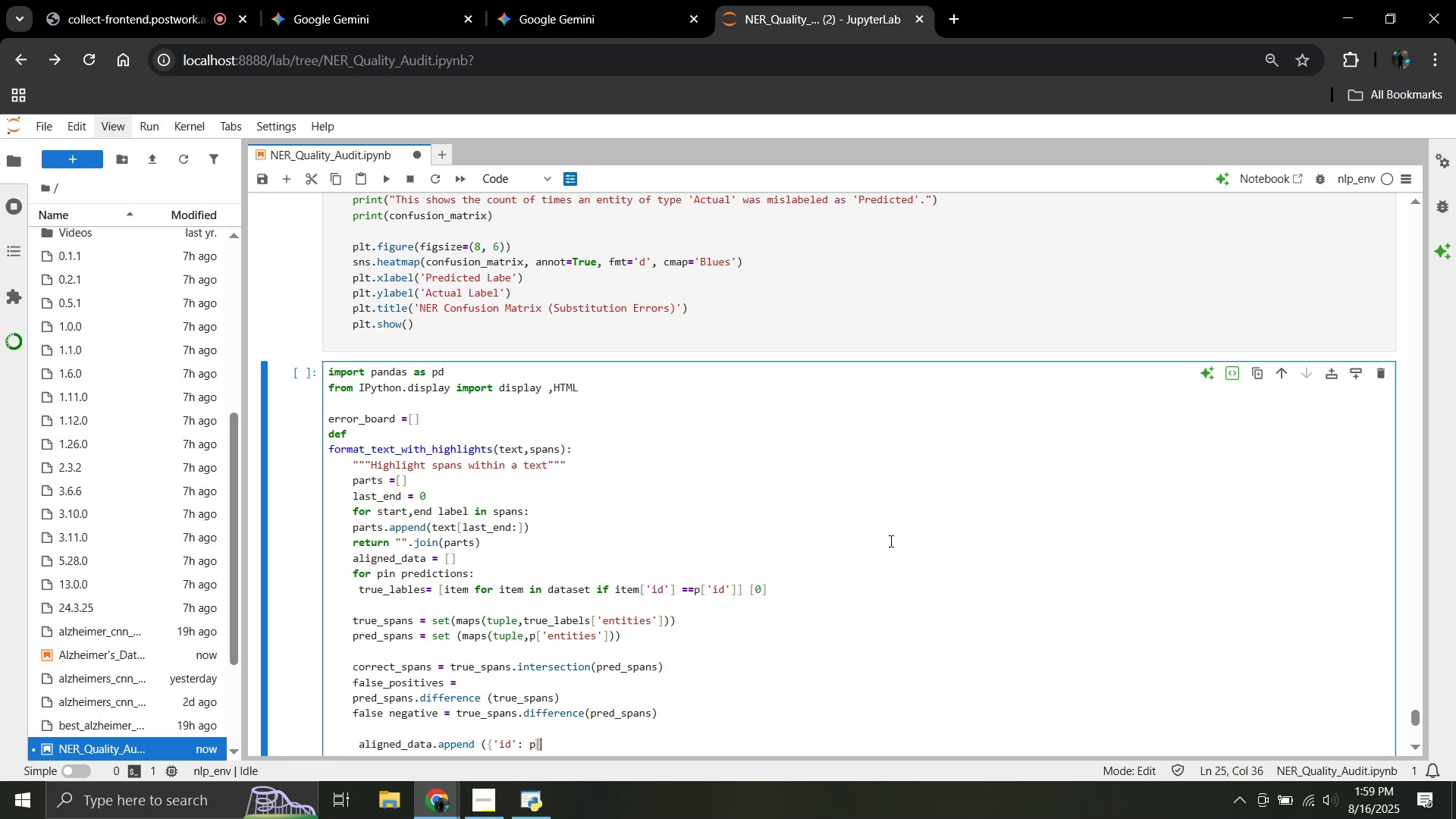 
wait(7.87)
 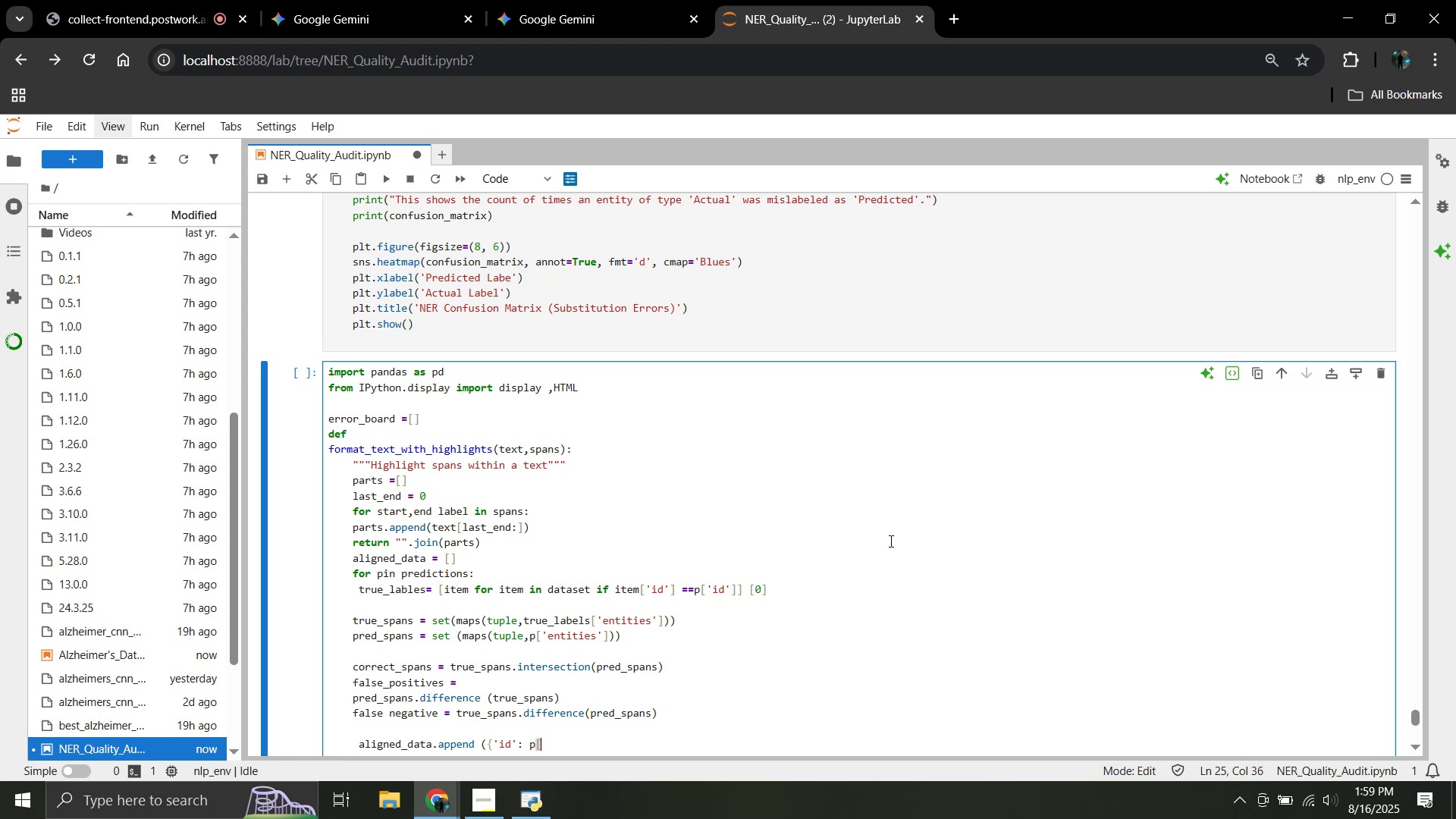 
type('textr)
key(Backspace)
type( )
key(Backspace)
type(] )
 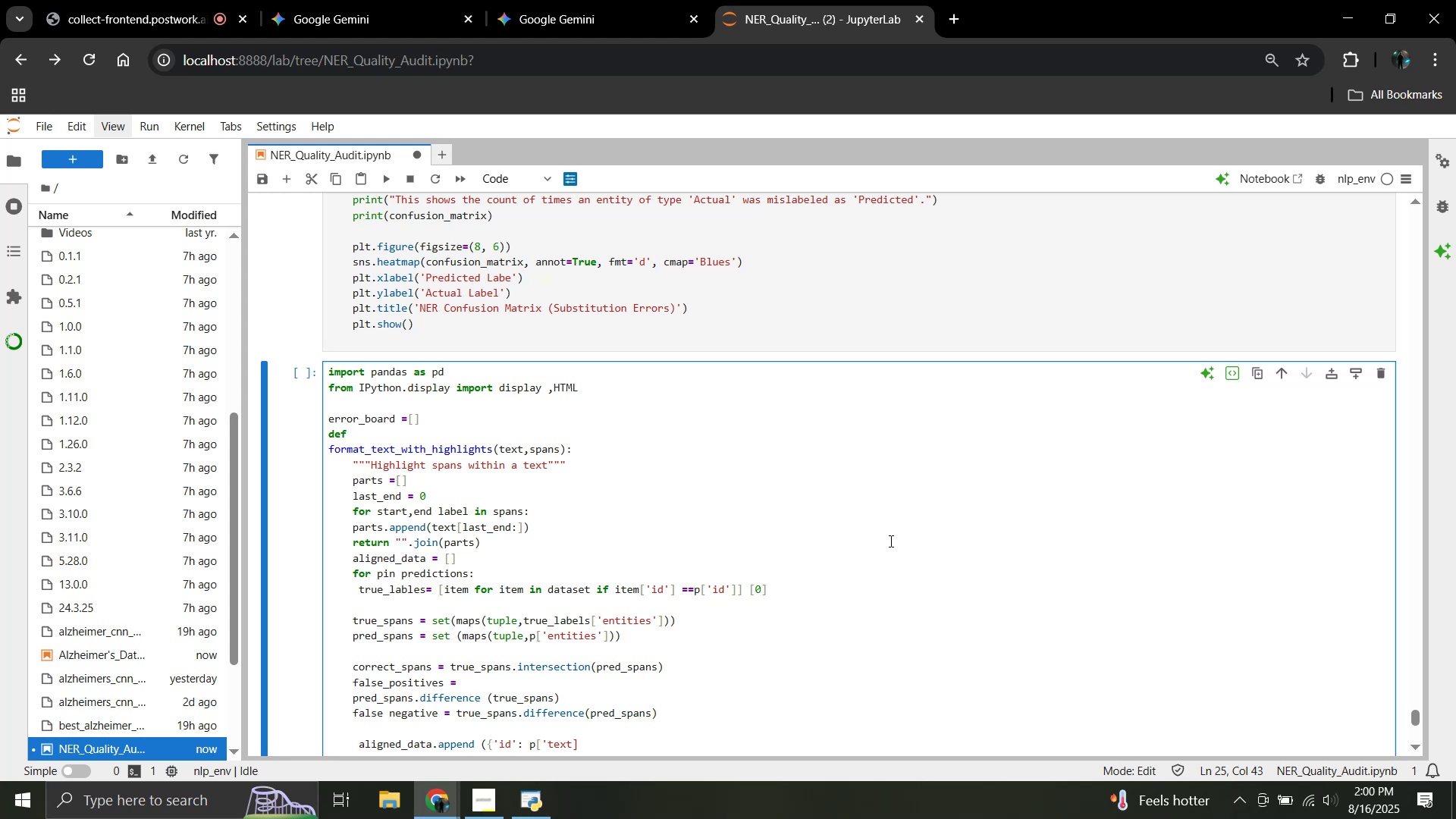 
wait(5.76)
 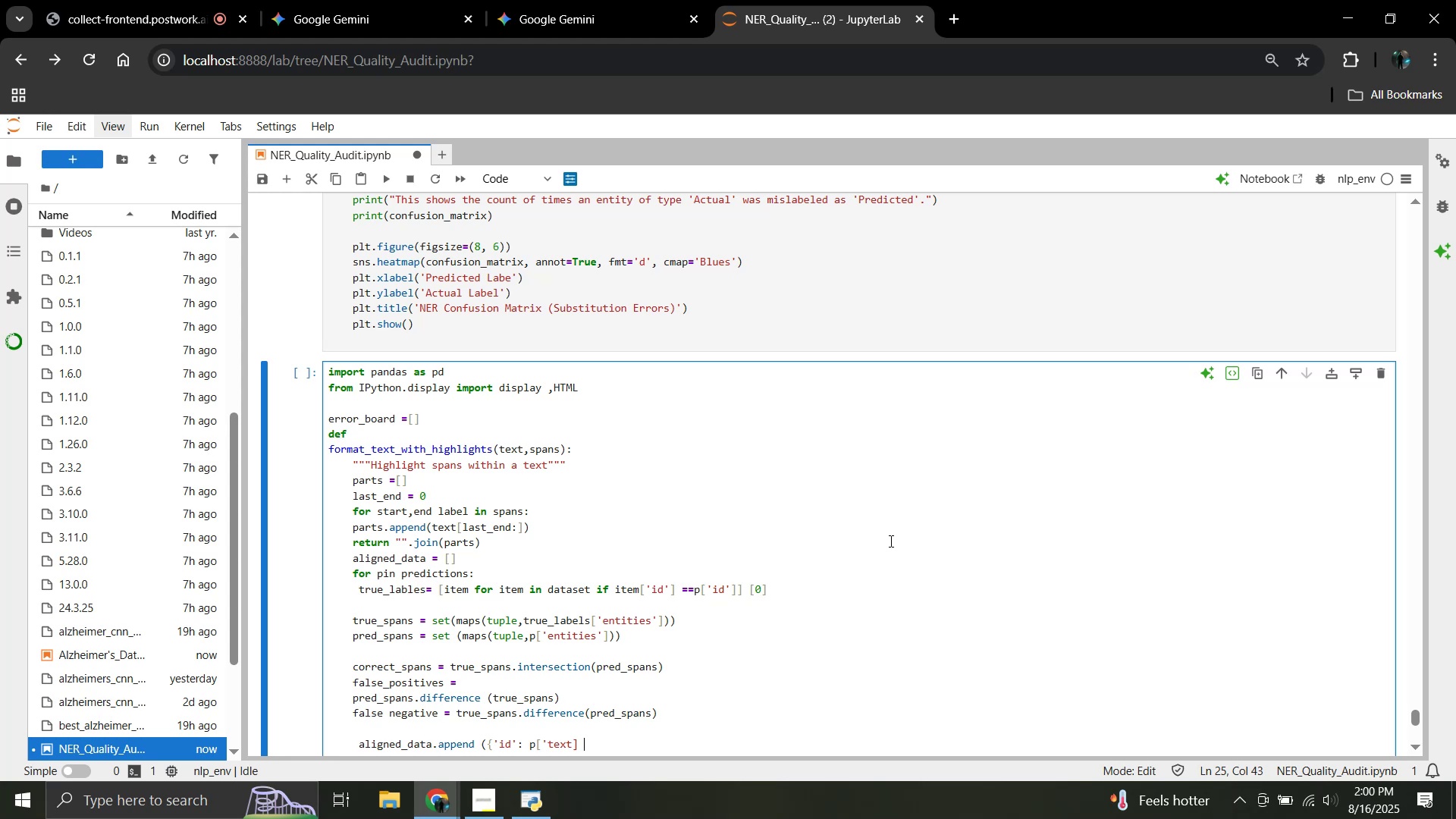 
type(,text)
 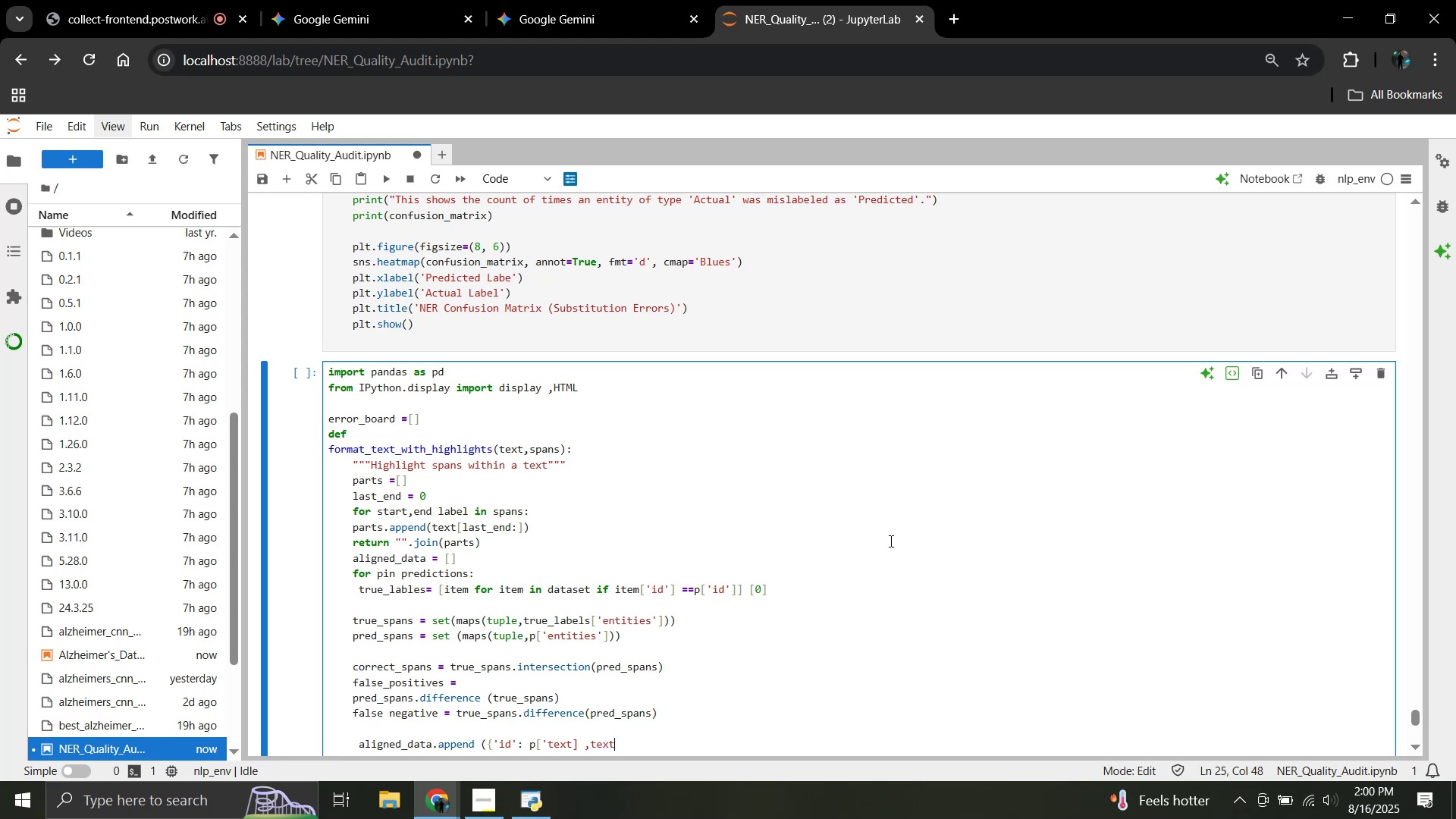 
key(ArrowLeft)
 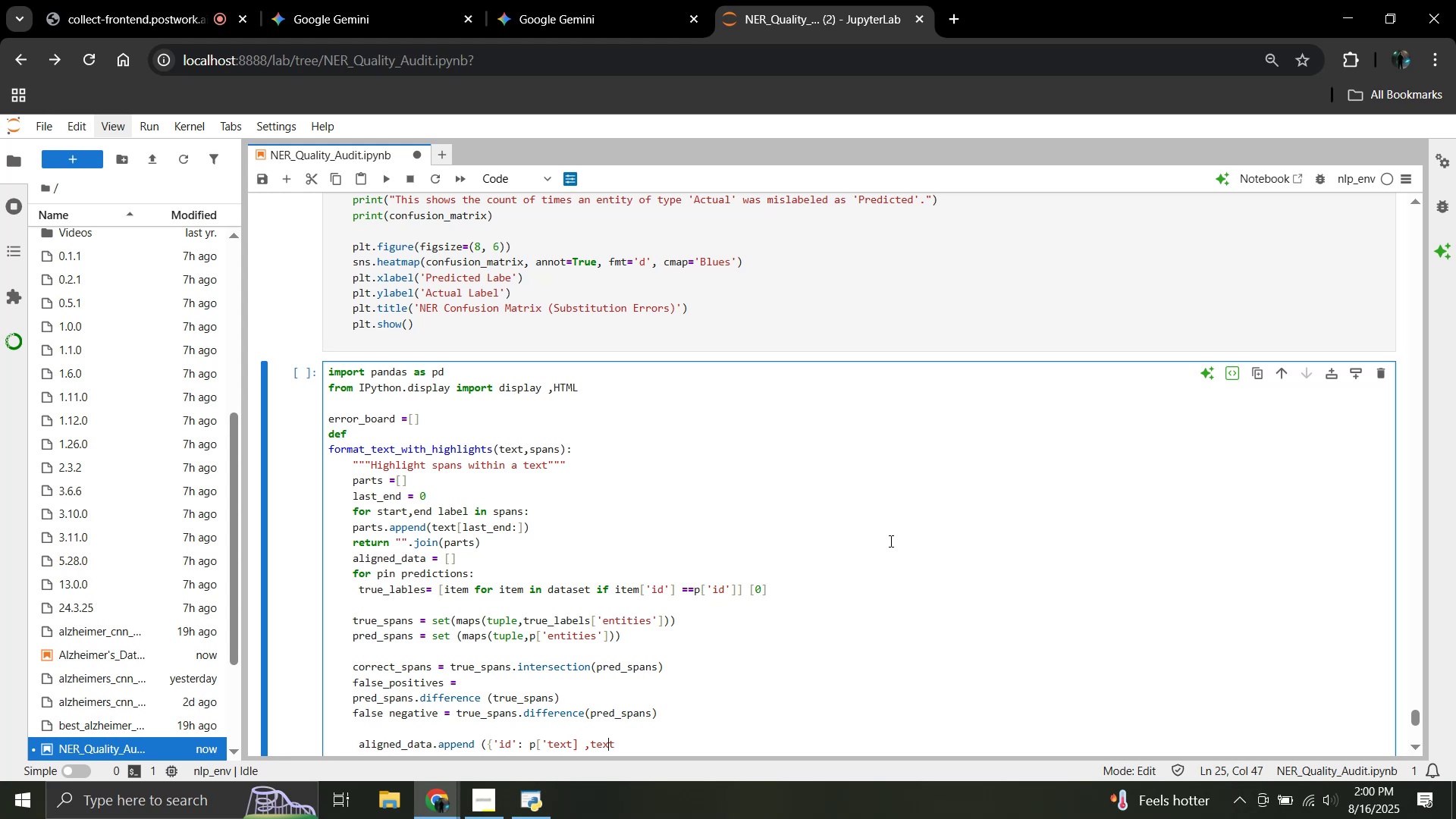 
key(ArrowLeft)
 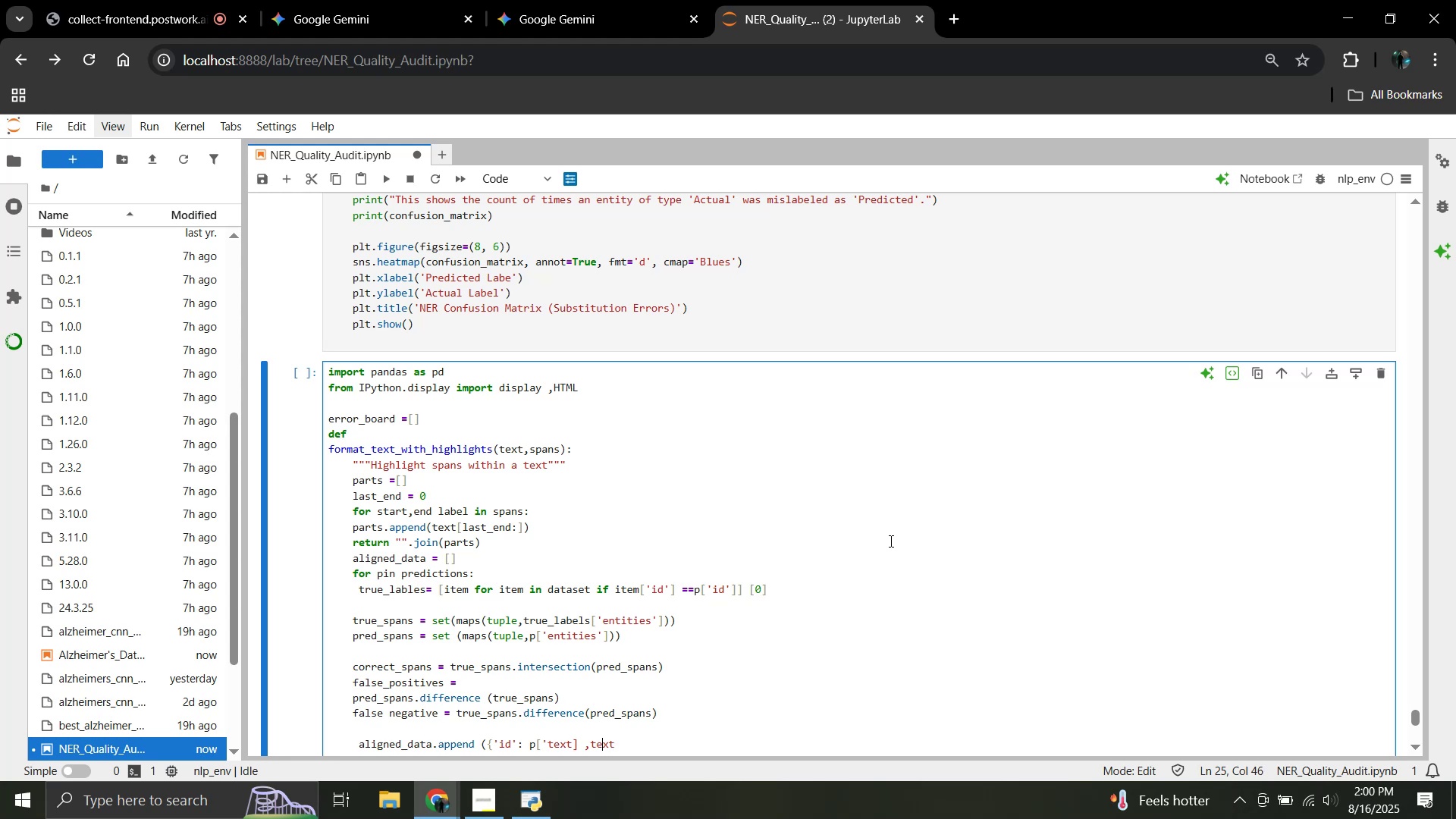 
key(ArrowLeft)
 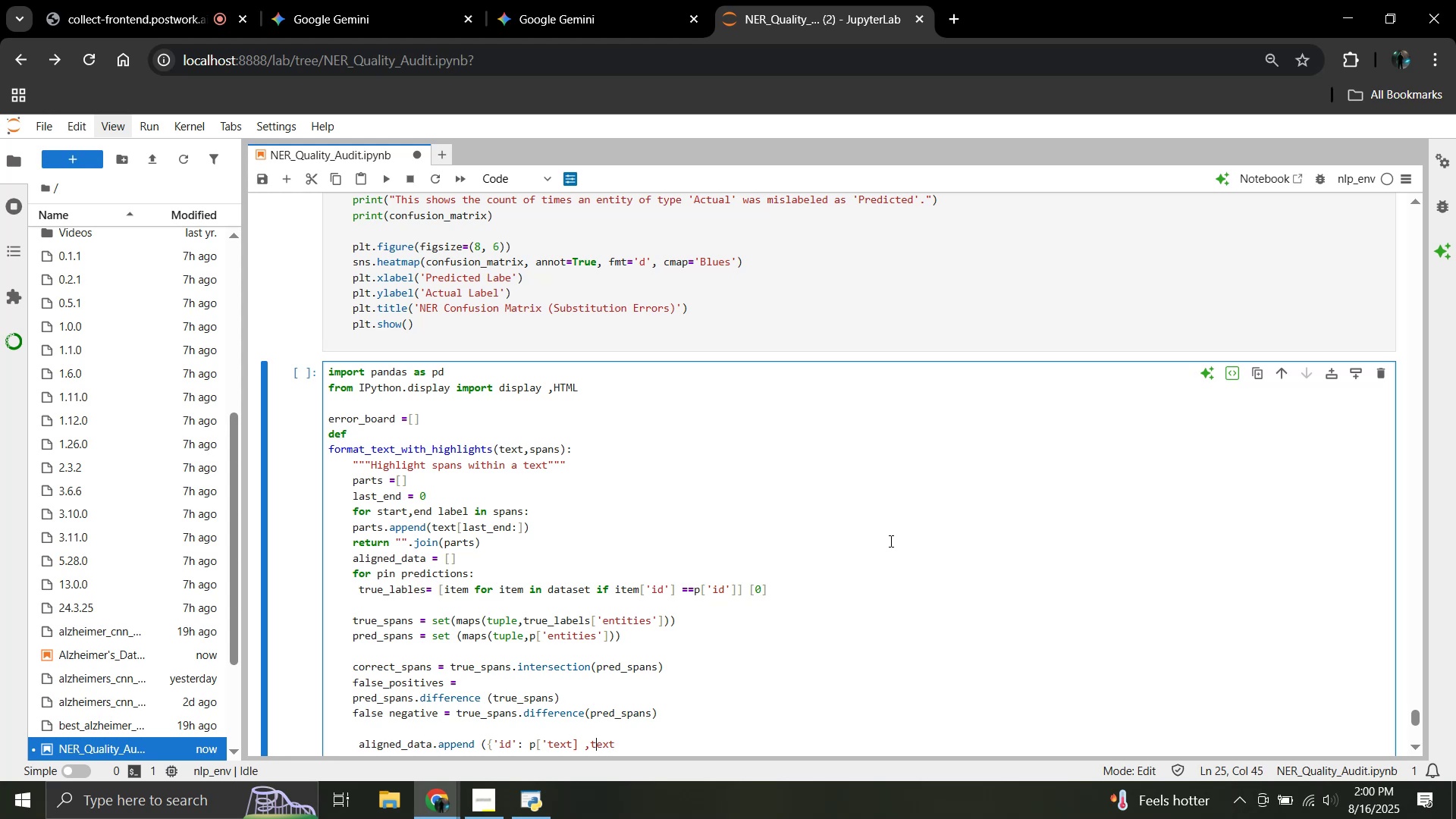 
key(ArrowLeft)
 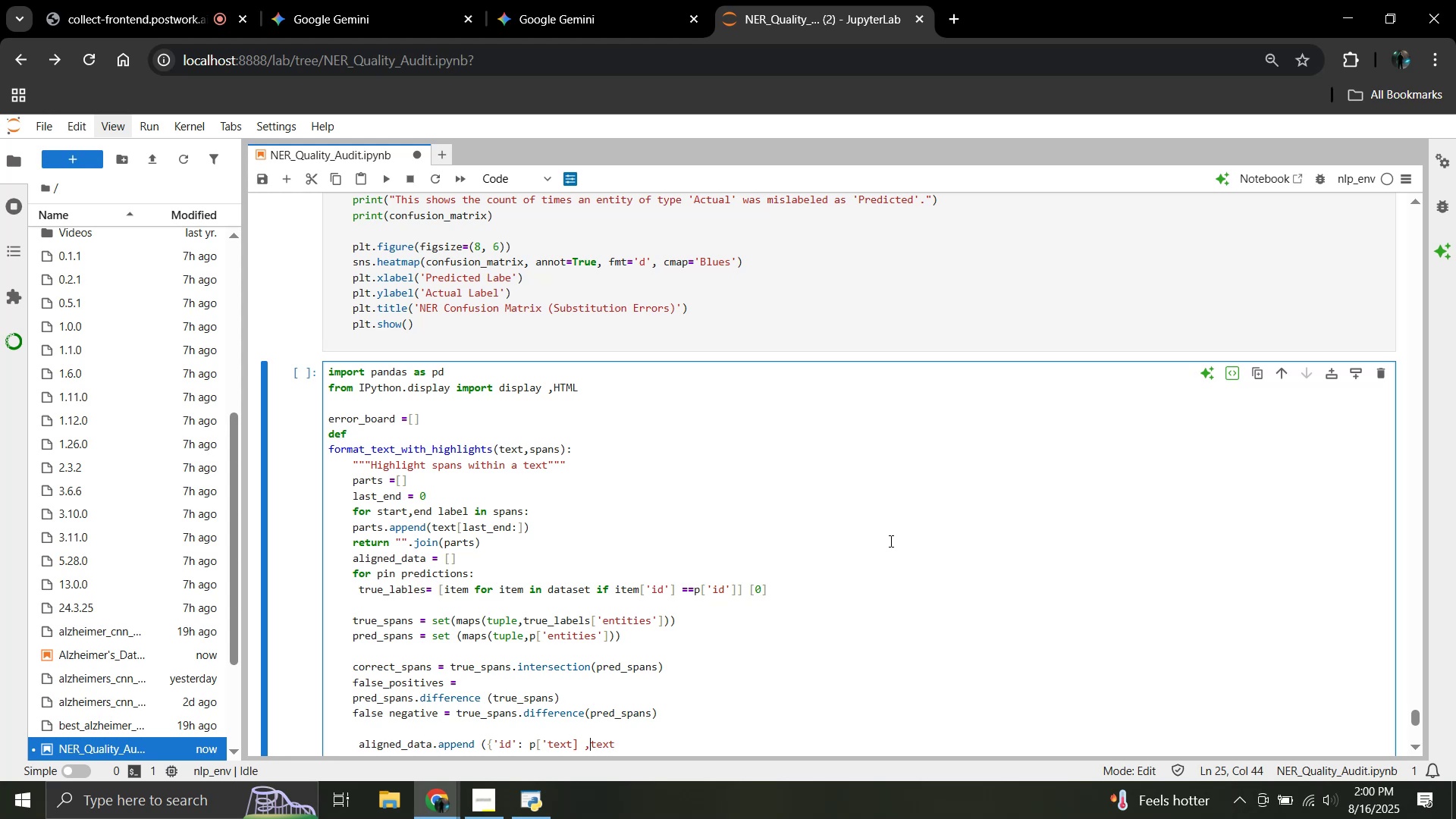 
key(Space)
 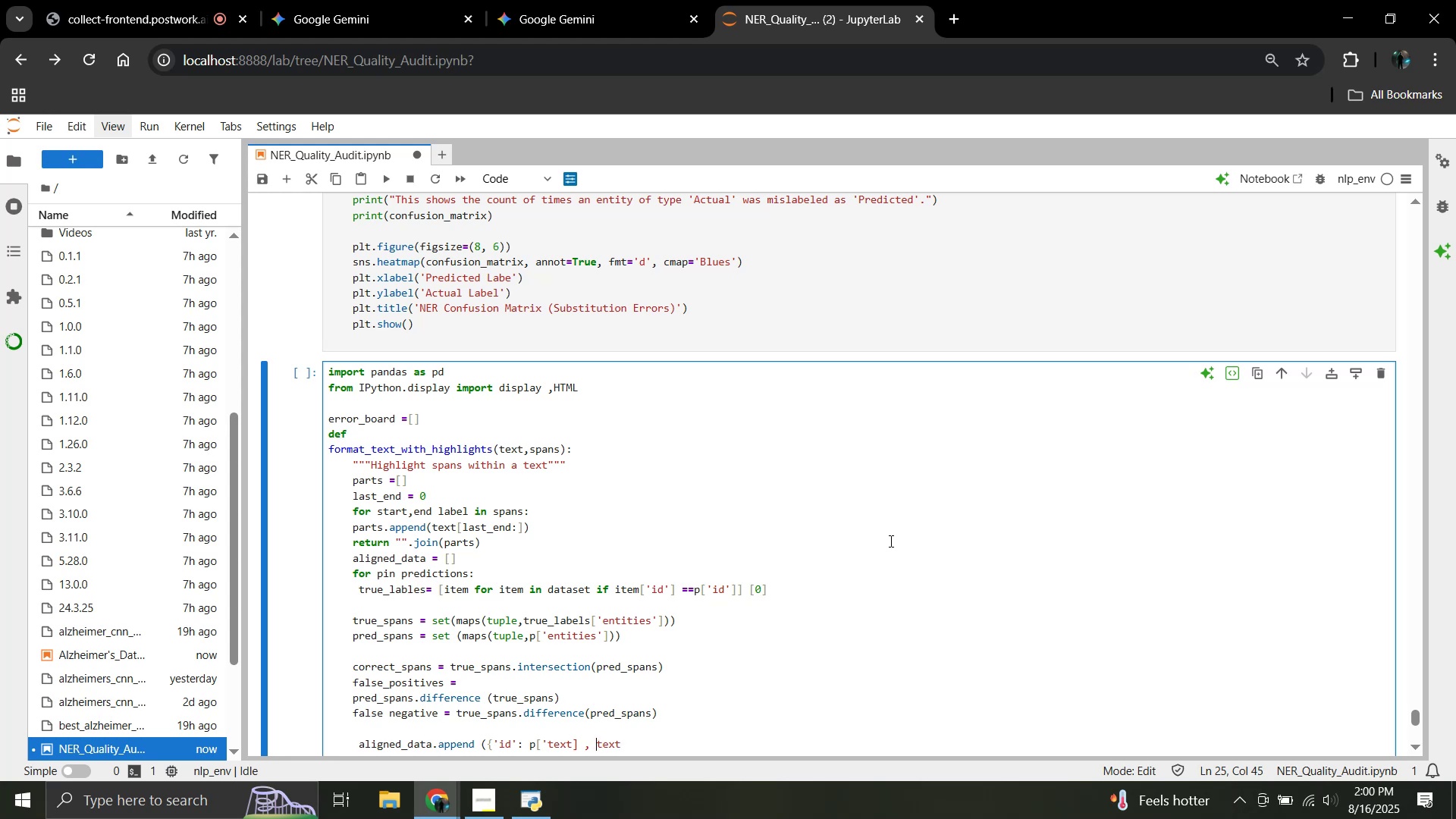 
key(Quote)
 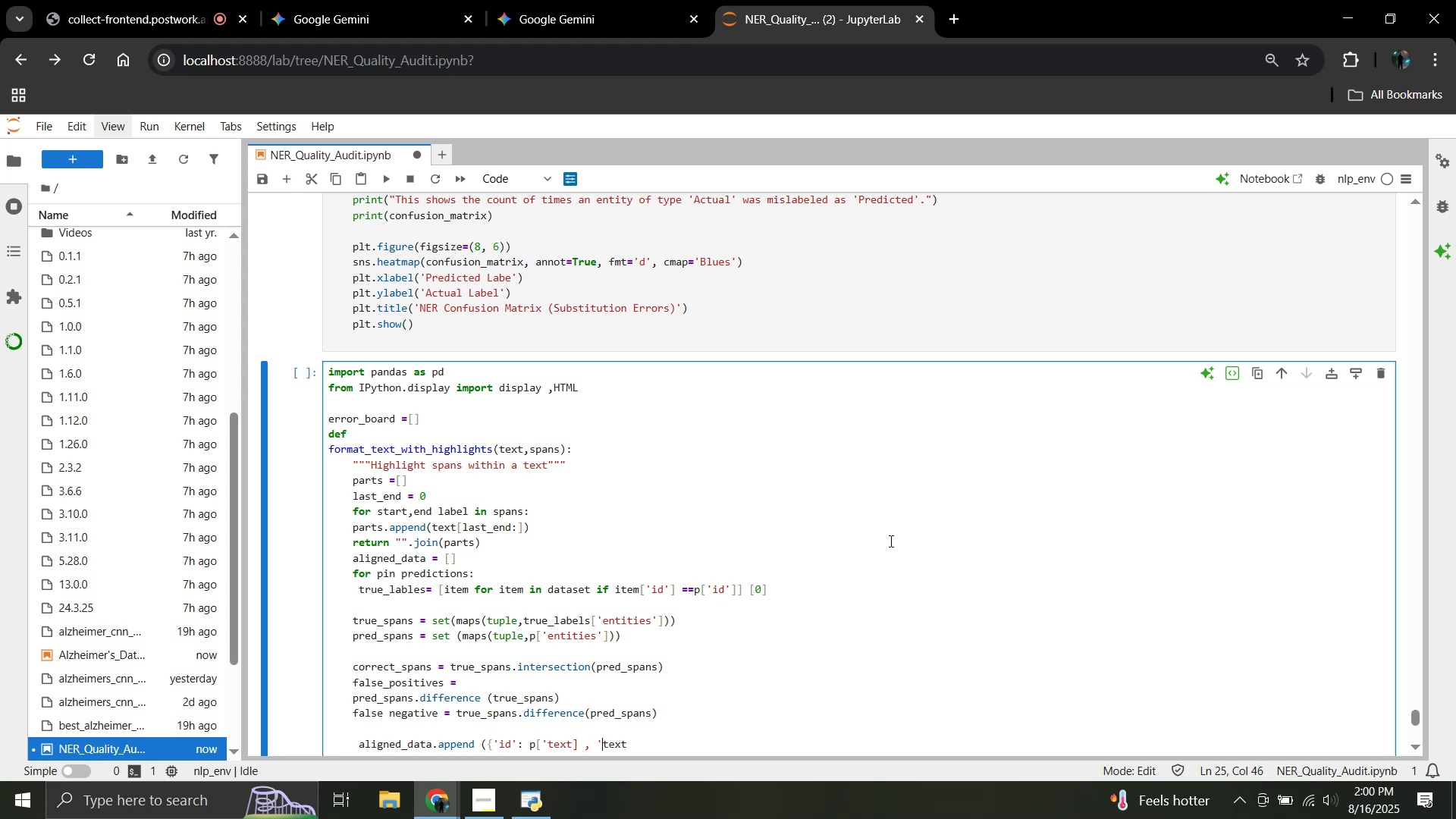 
key(ArrowRight)
 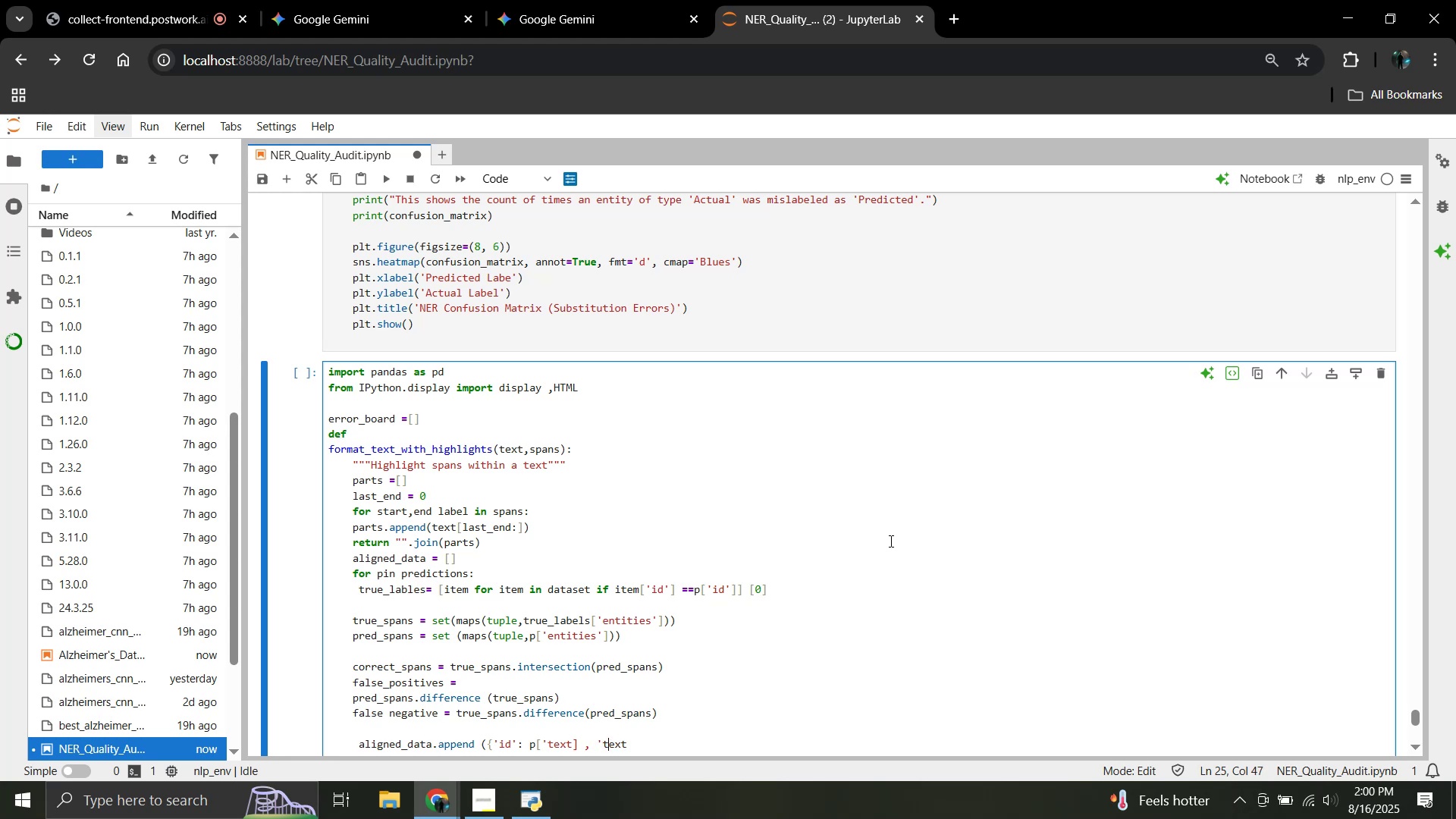 
key(ArrowRight)
 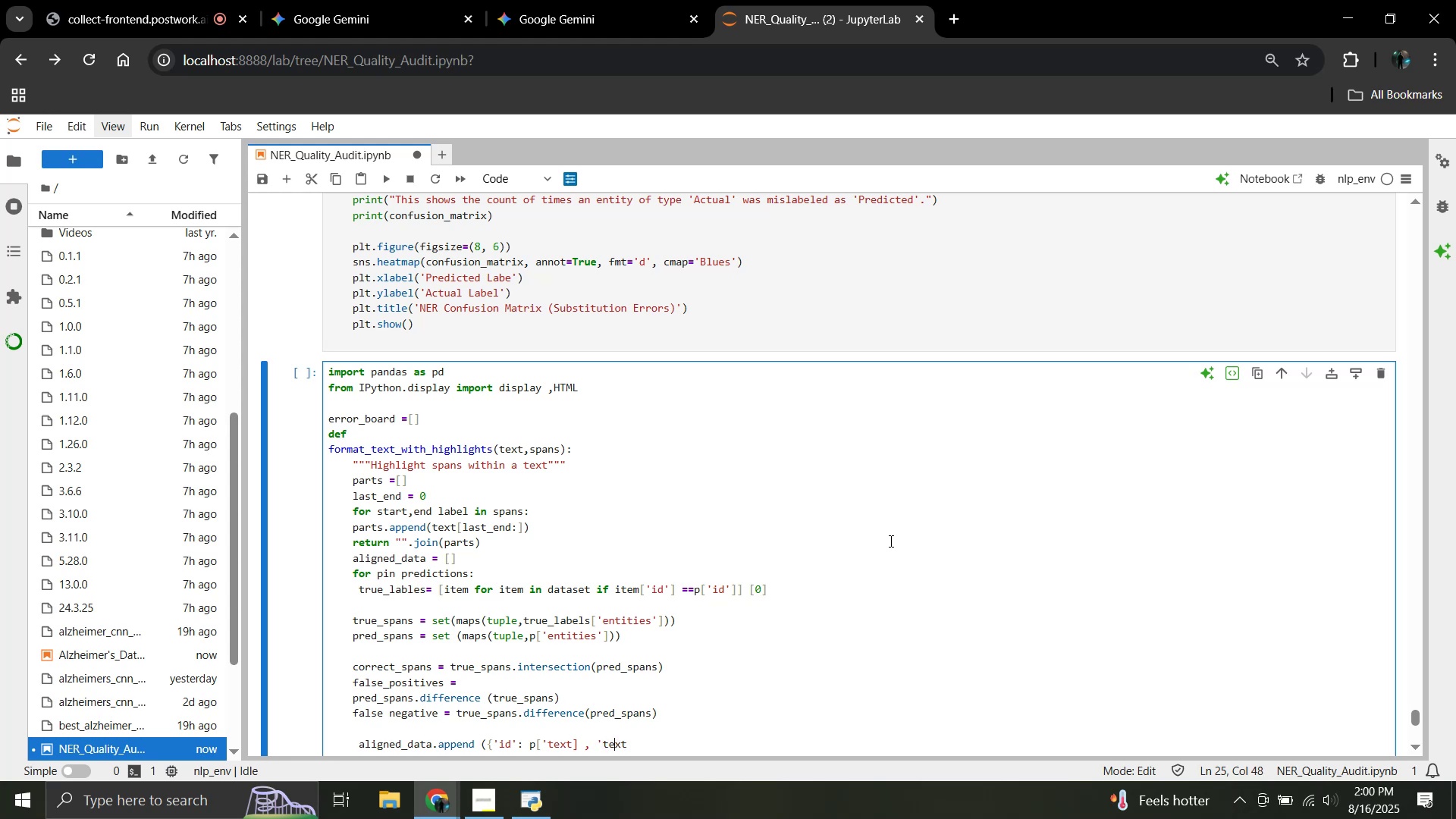 
key(ArrowRight)
 